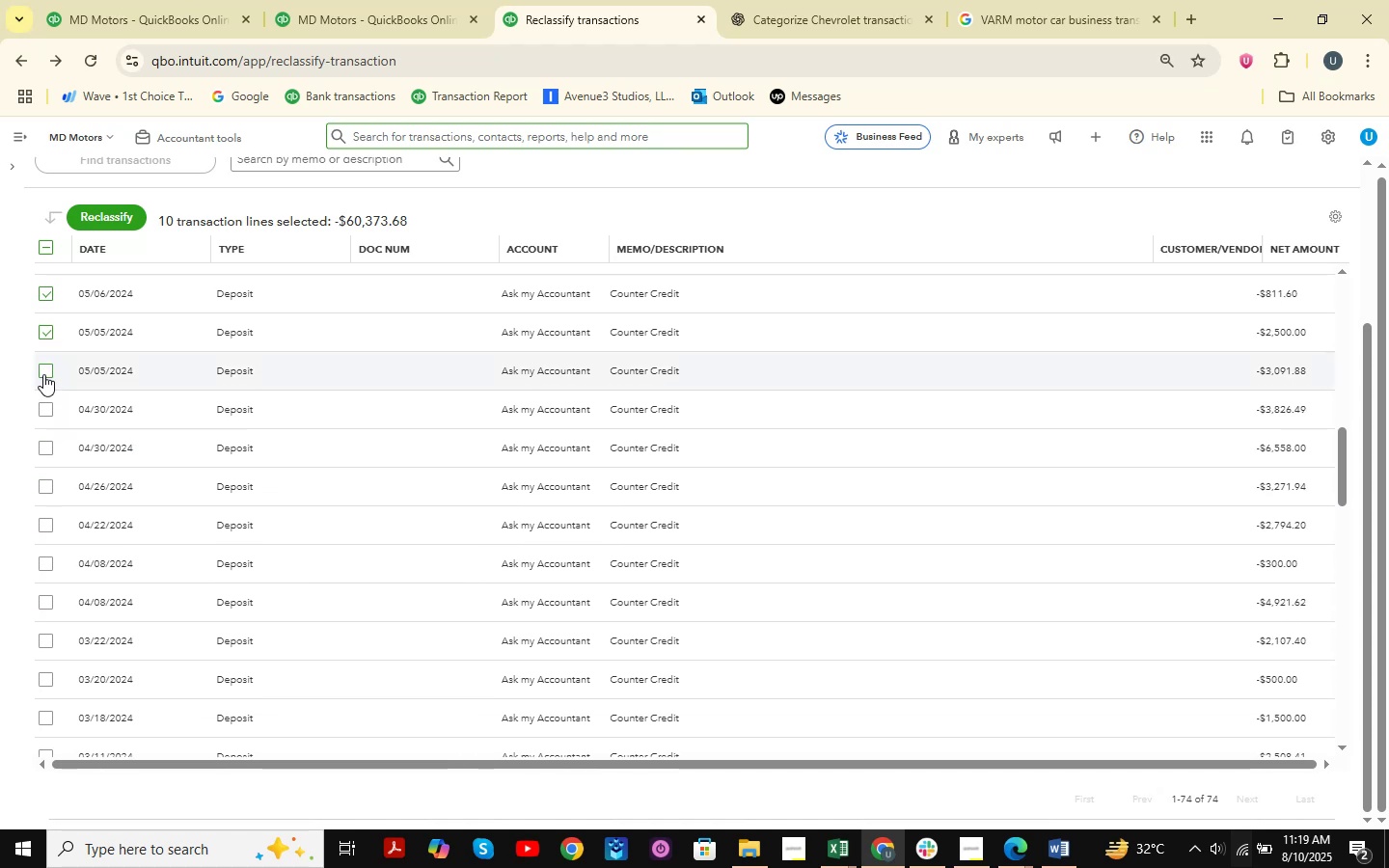 
double_click([48, 406])
 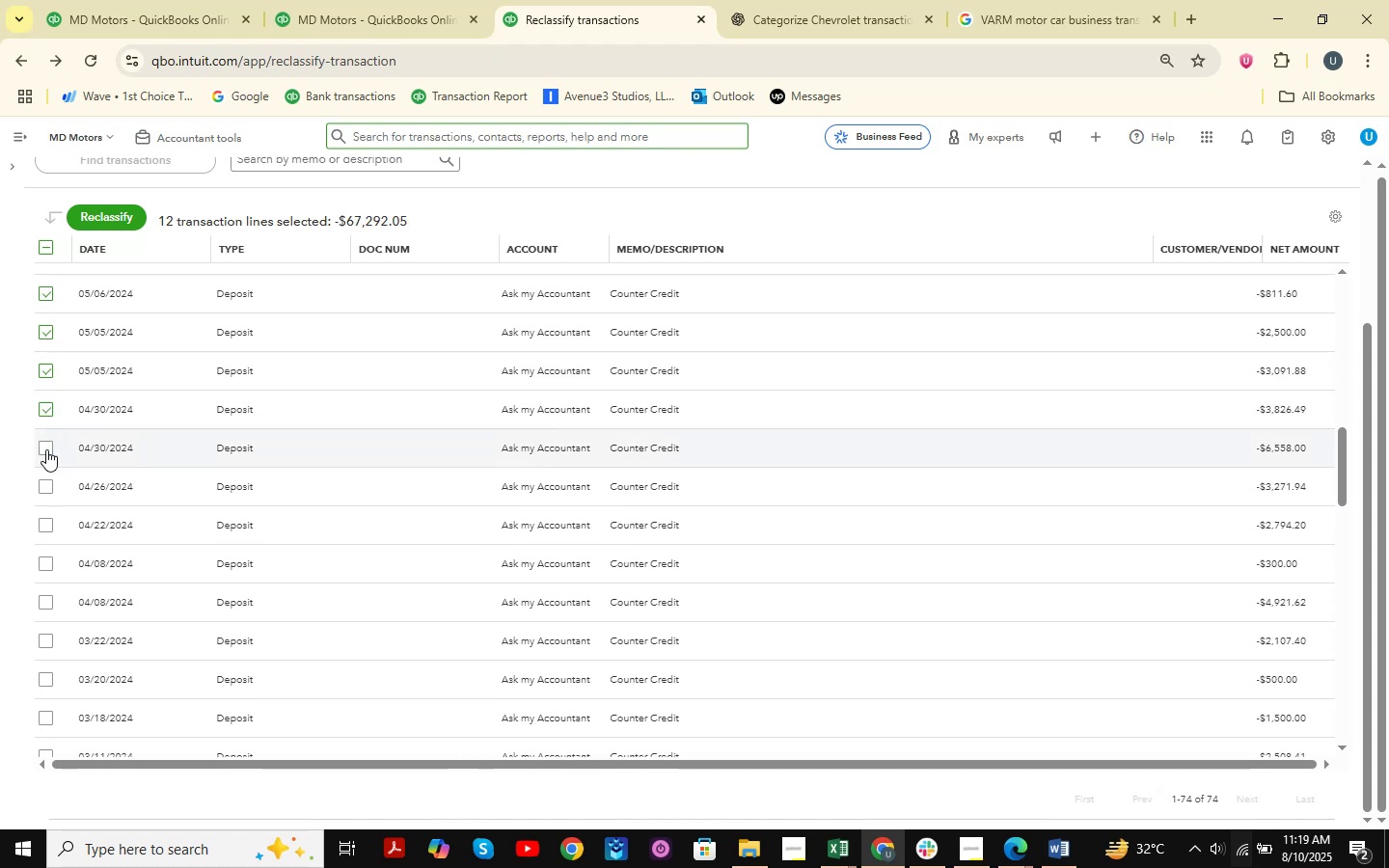 
triple_click([45, 451])
 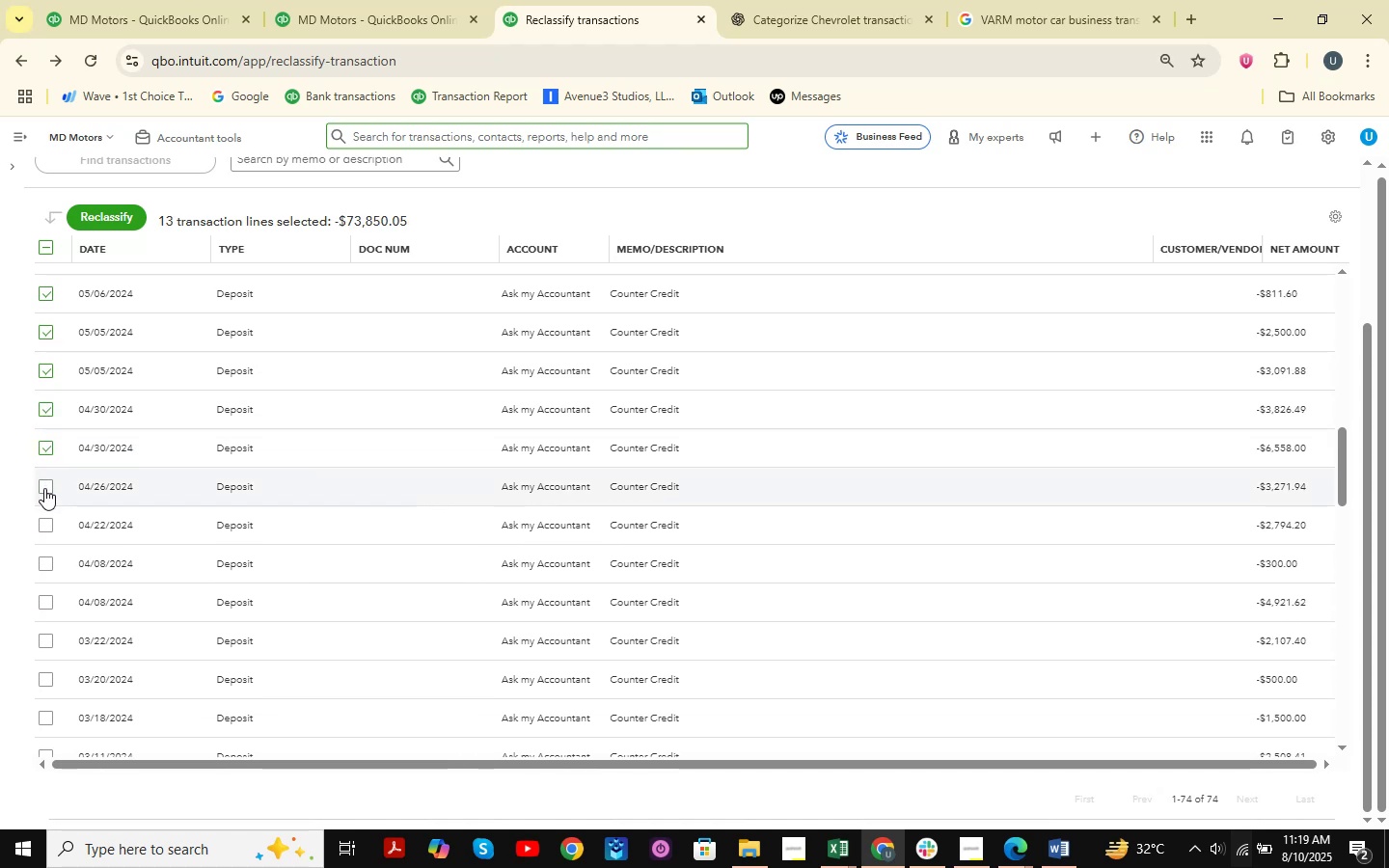 
triple_click([44, 488])
 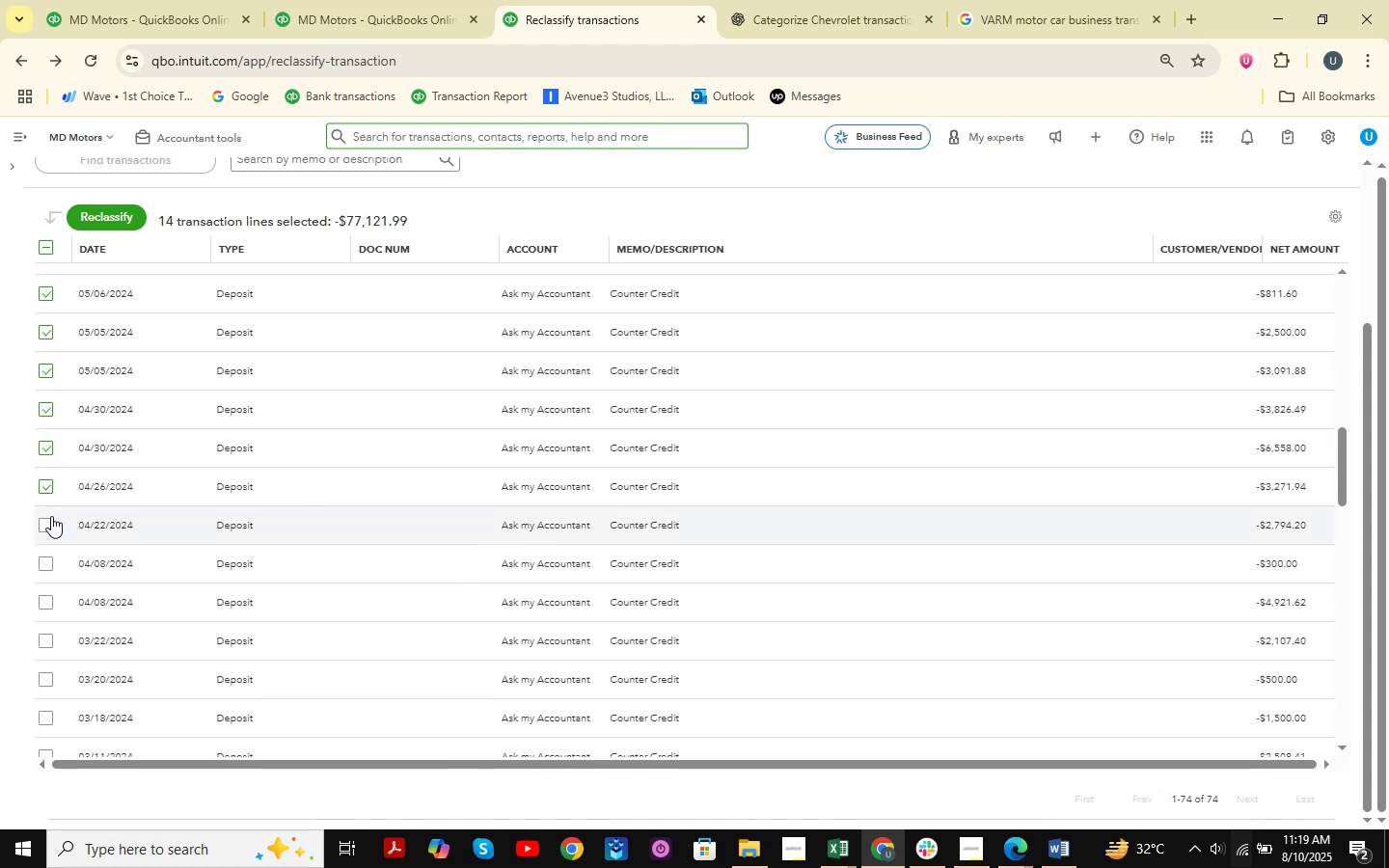 
left_click([51, 519])
 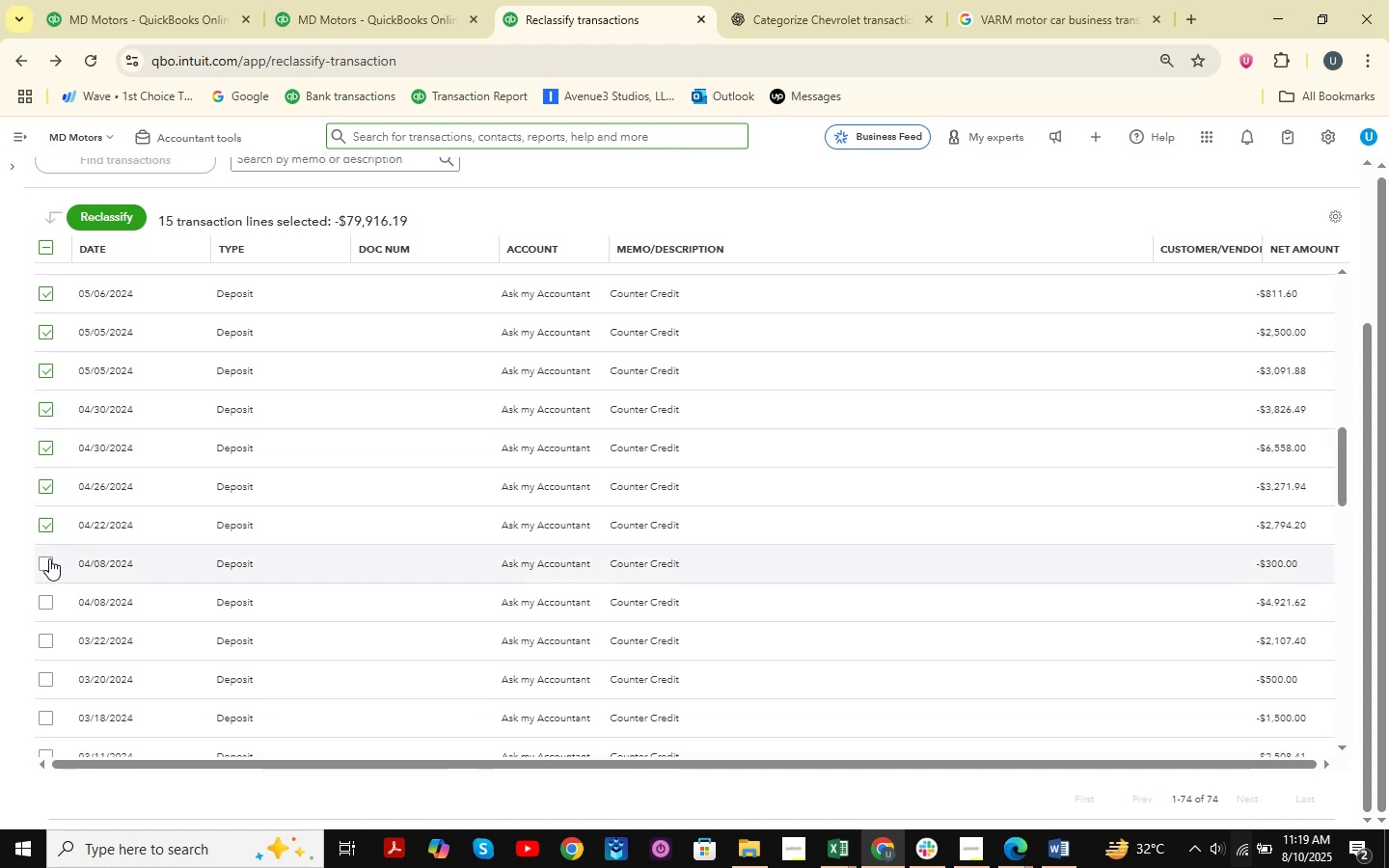 
left_click([49, 561])
 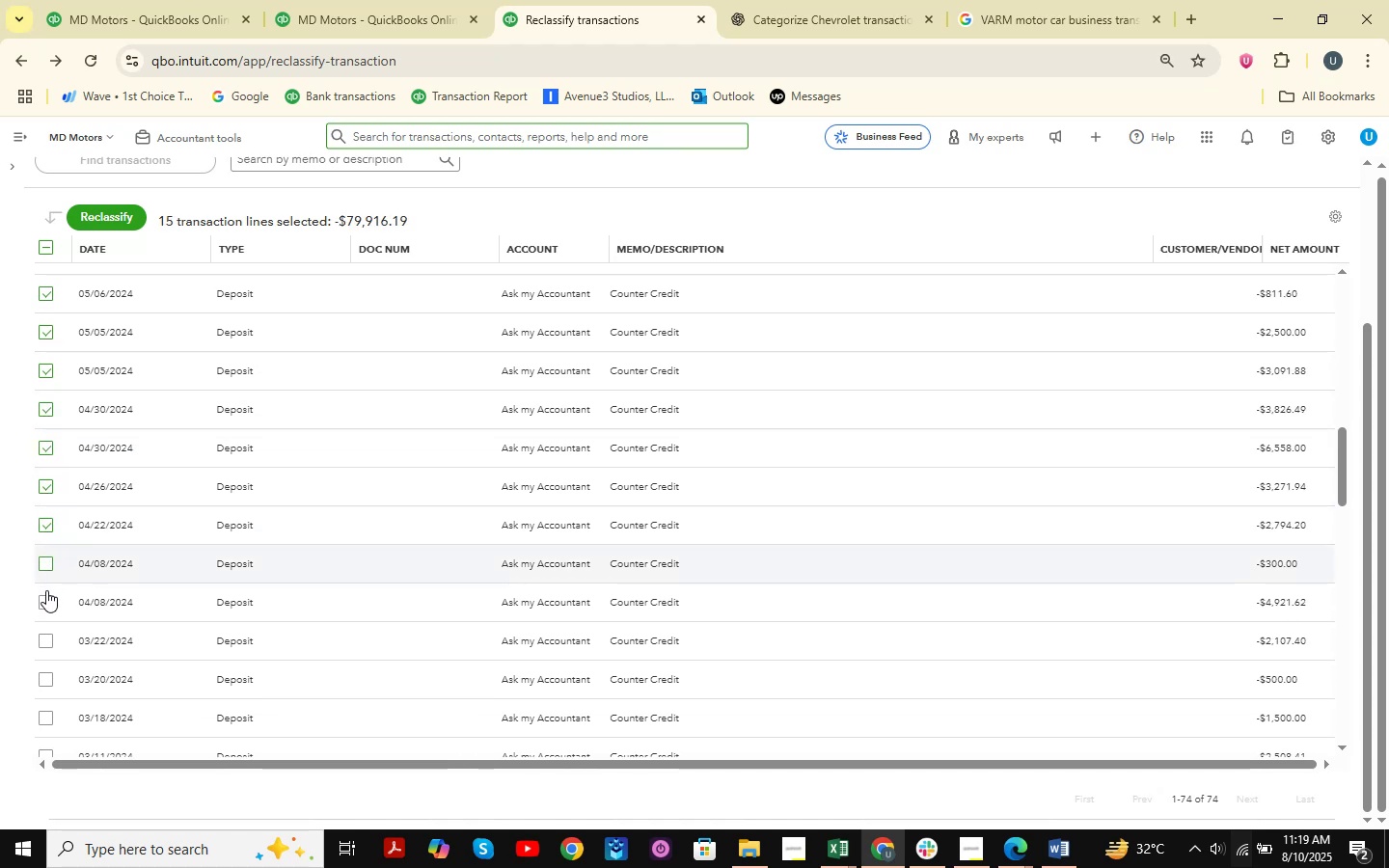 
left_click([46, 599])
 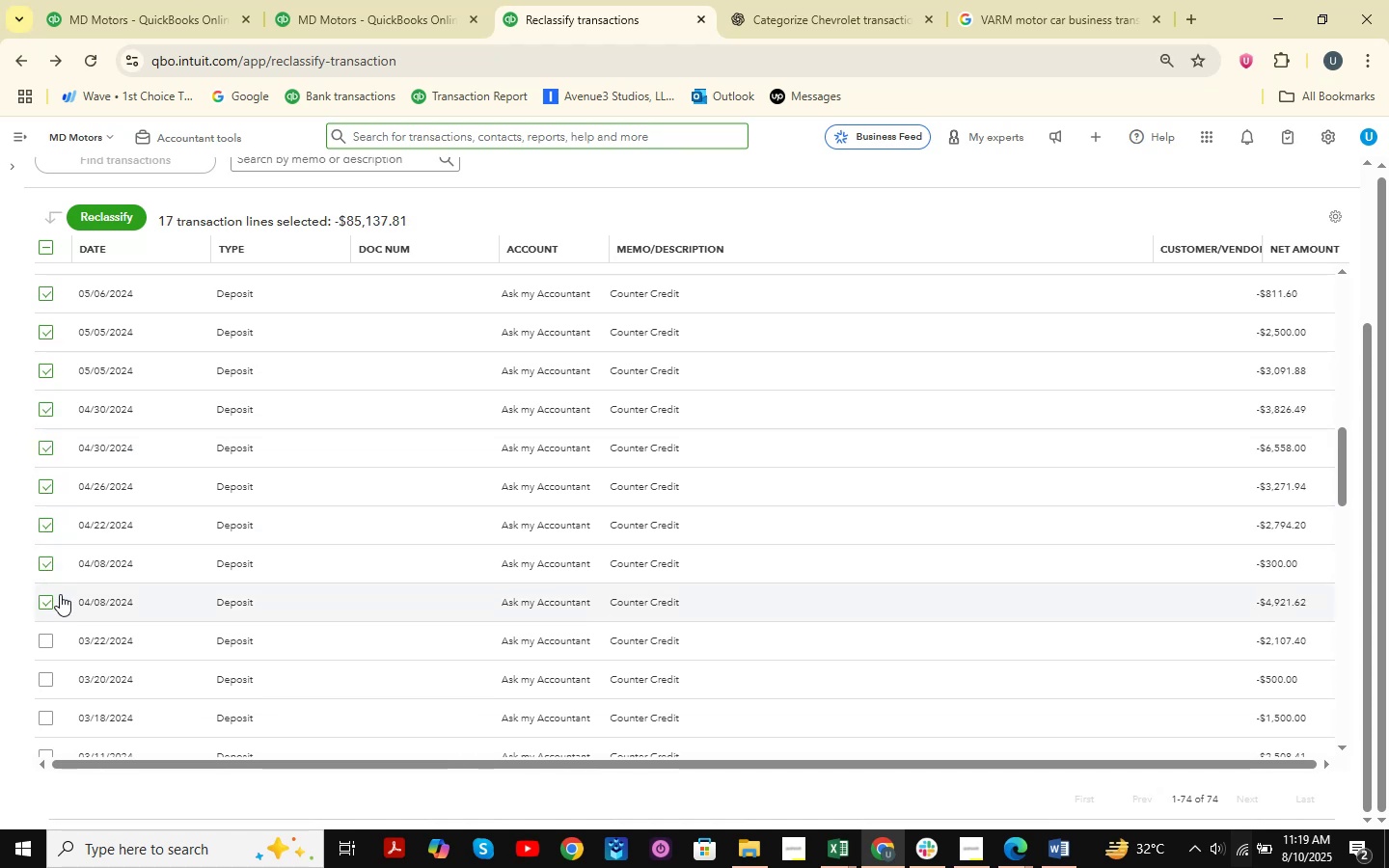 
scroll: coordinate [75, 574], scroll_direction: down, amount: 2.0
 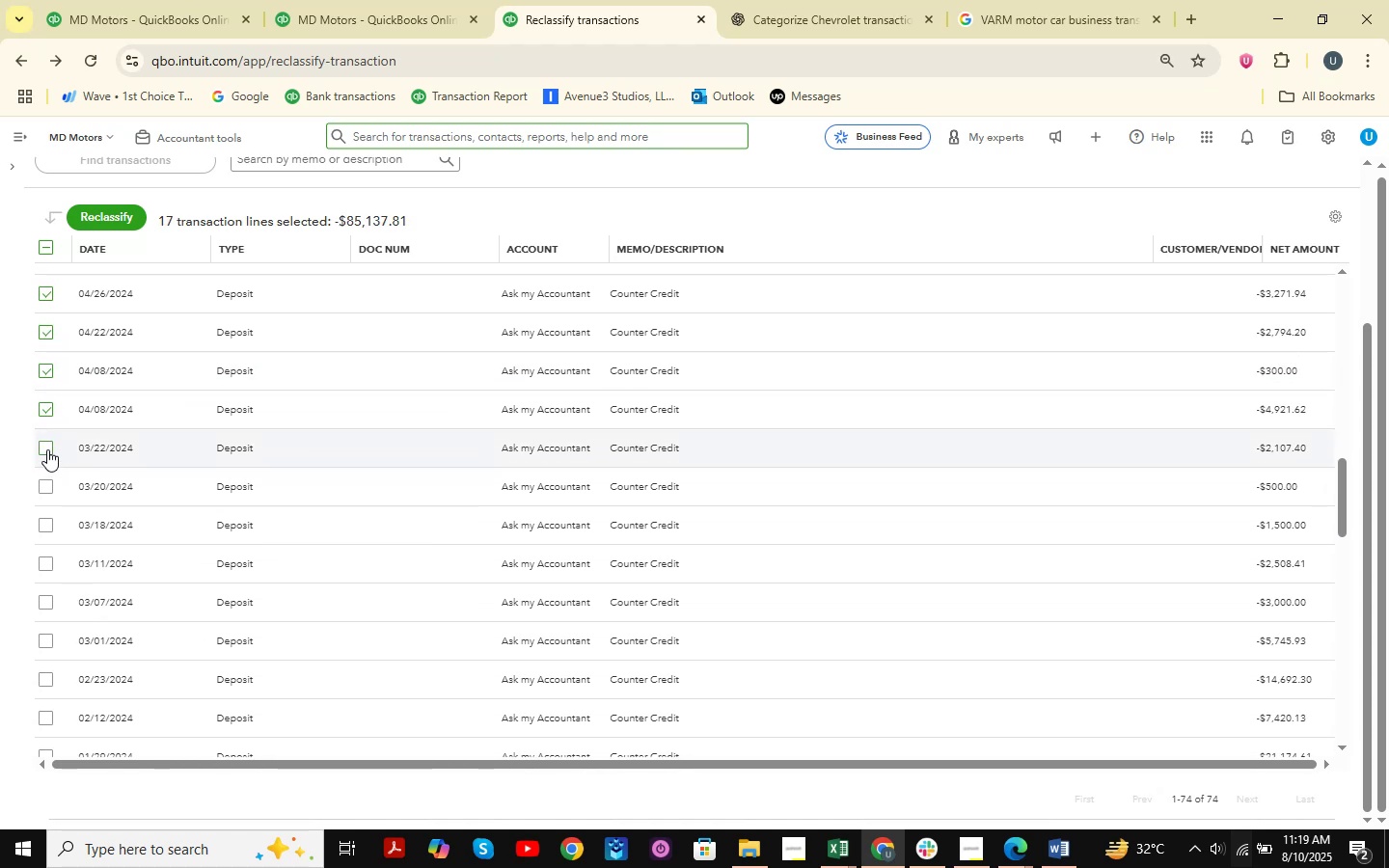 
left_click([47, 449])
 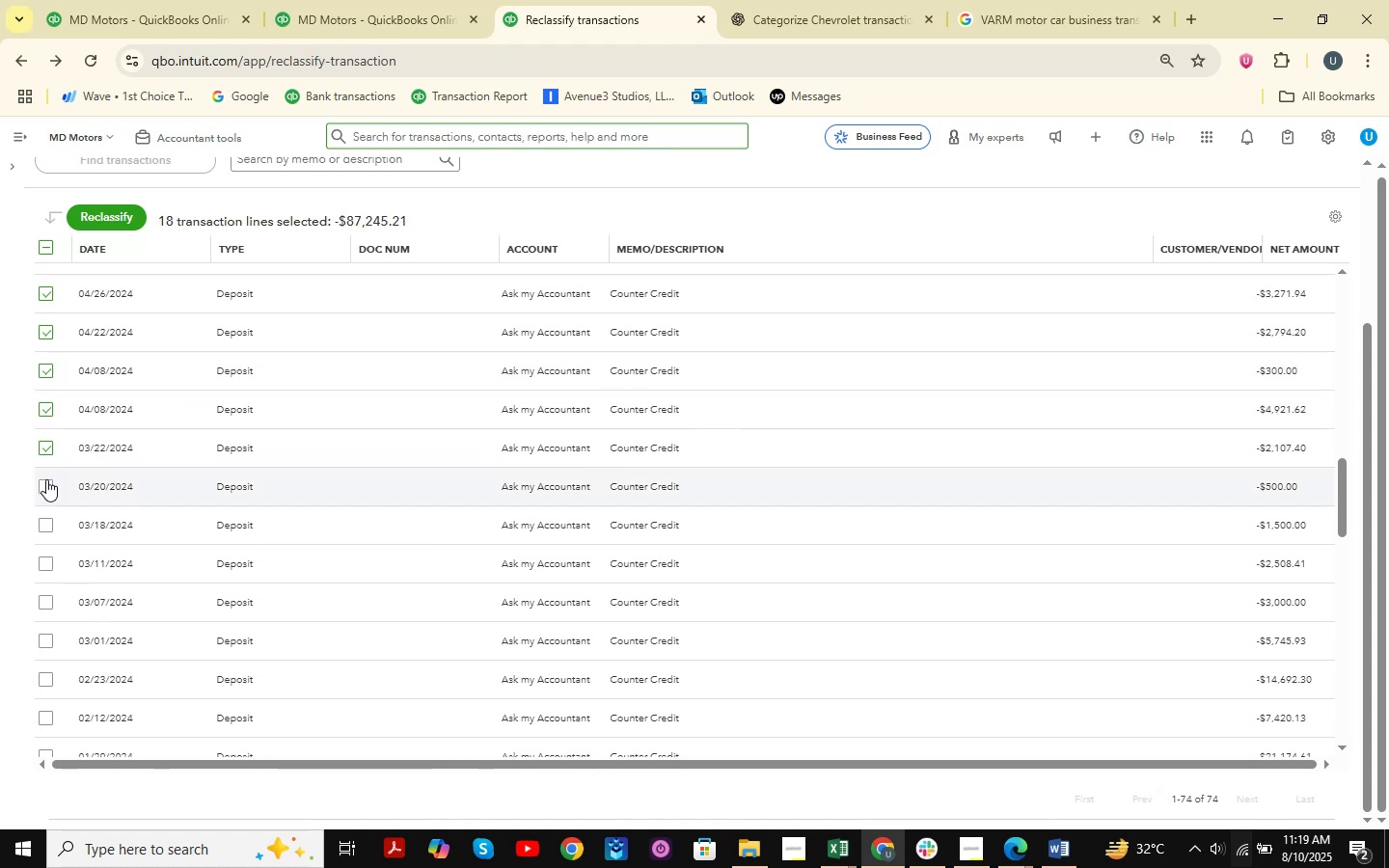 
left_click([44, 492])
 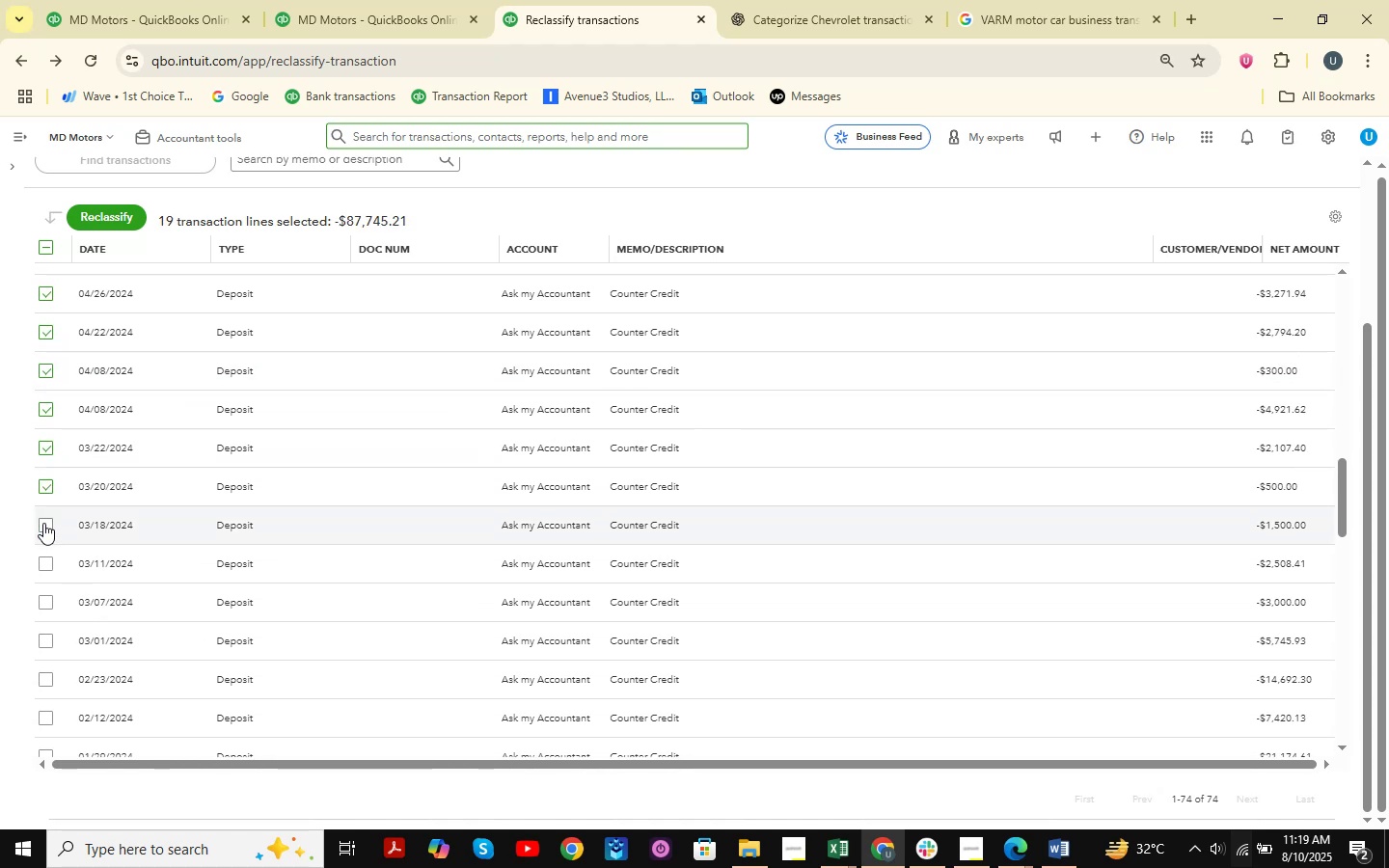 
left_click([43, 523])
 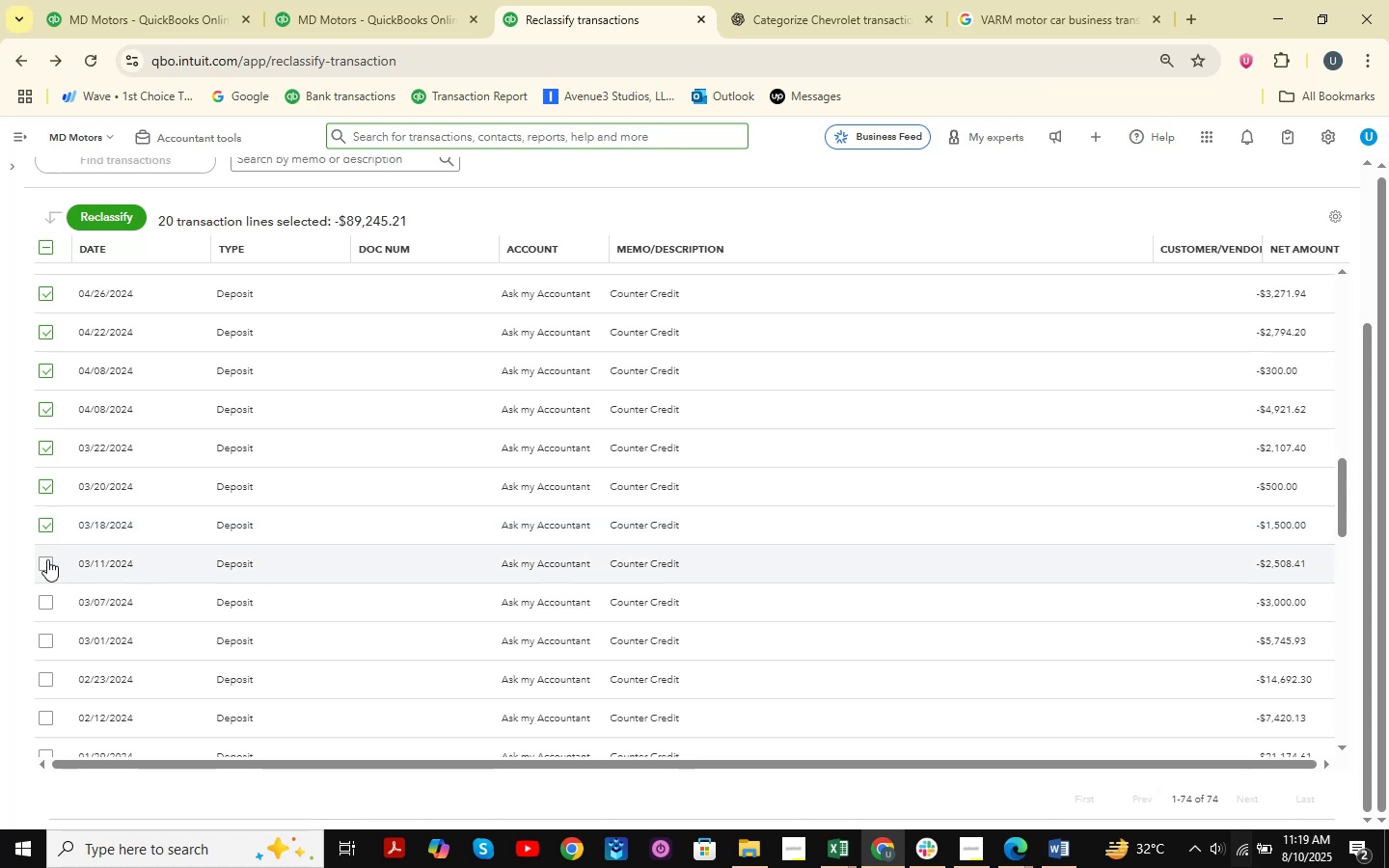 
left_click([47, 560])
 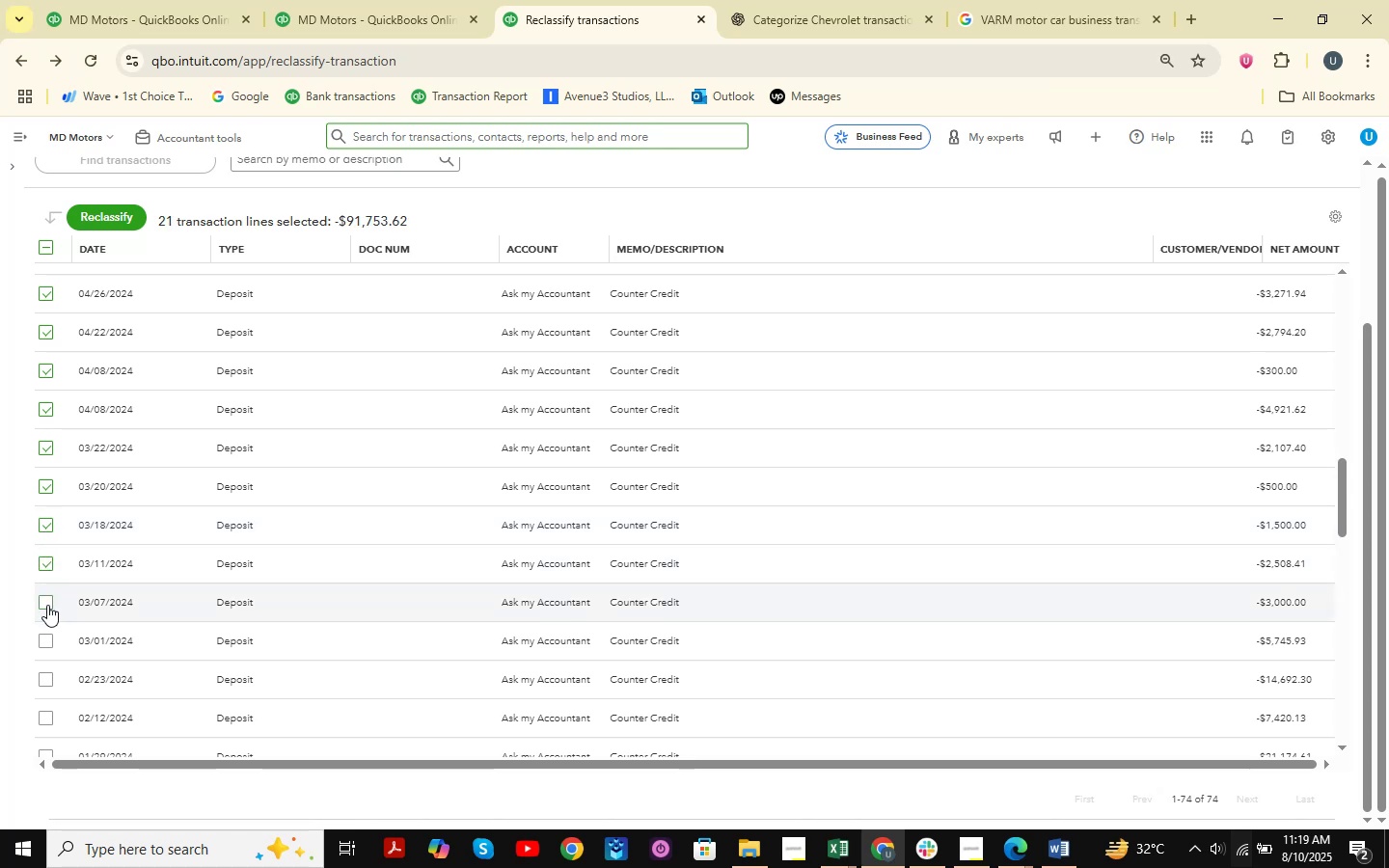 
left_click([47, 605])
 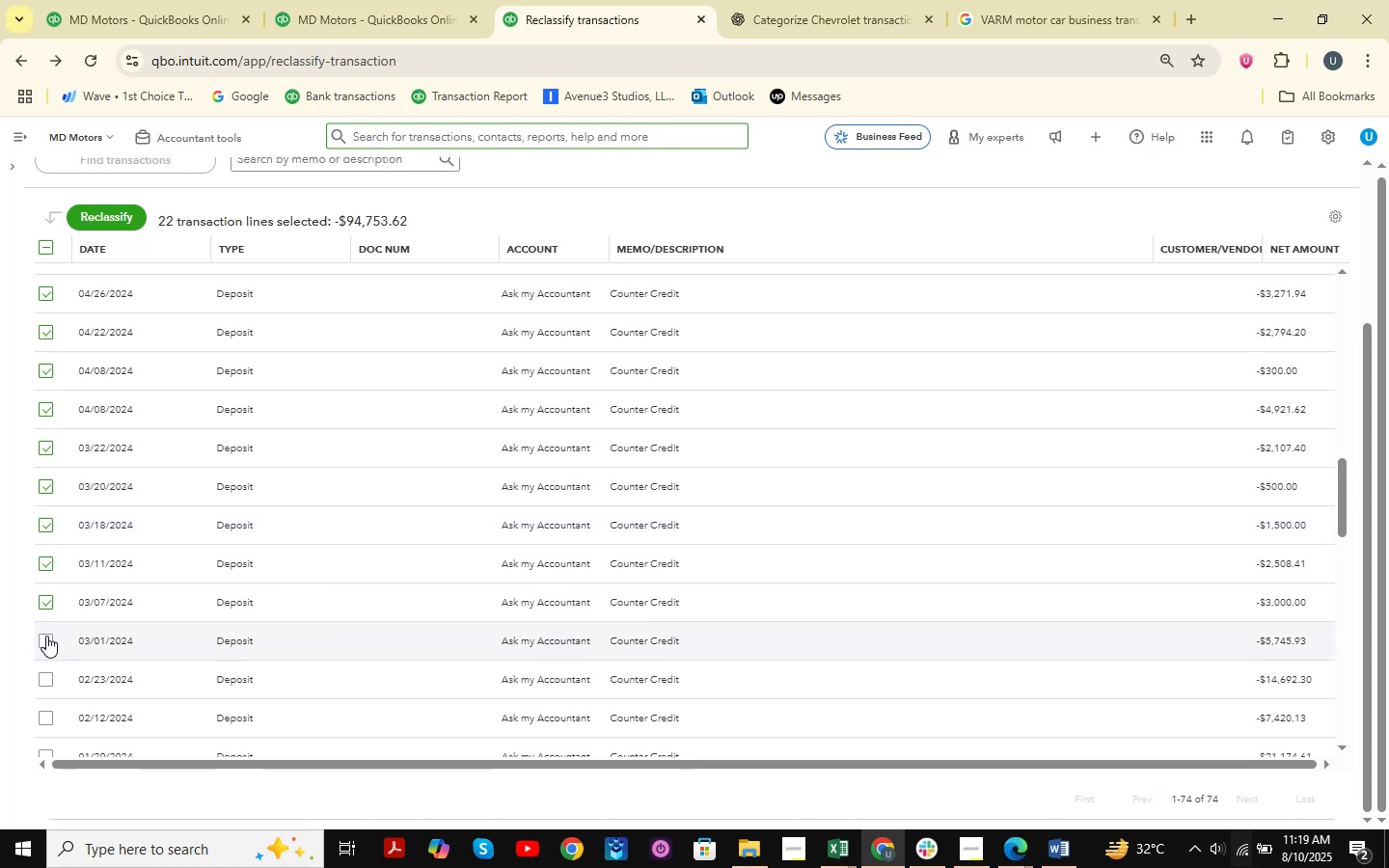 
left_click([45, 639])
 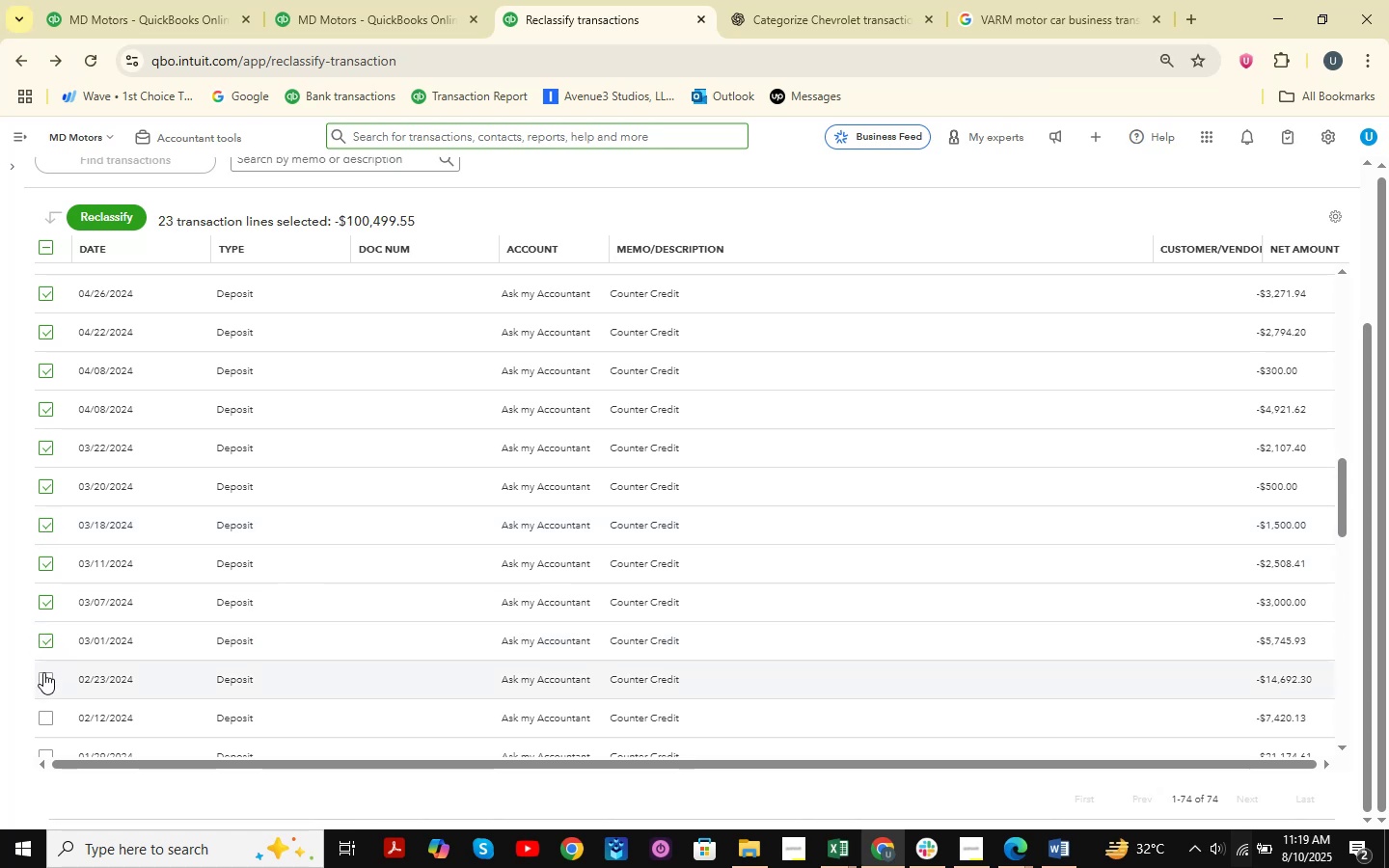 
left_click([43, 677])
 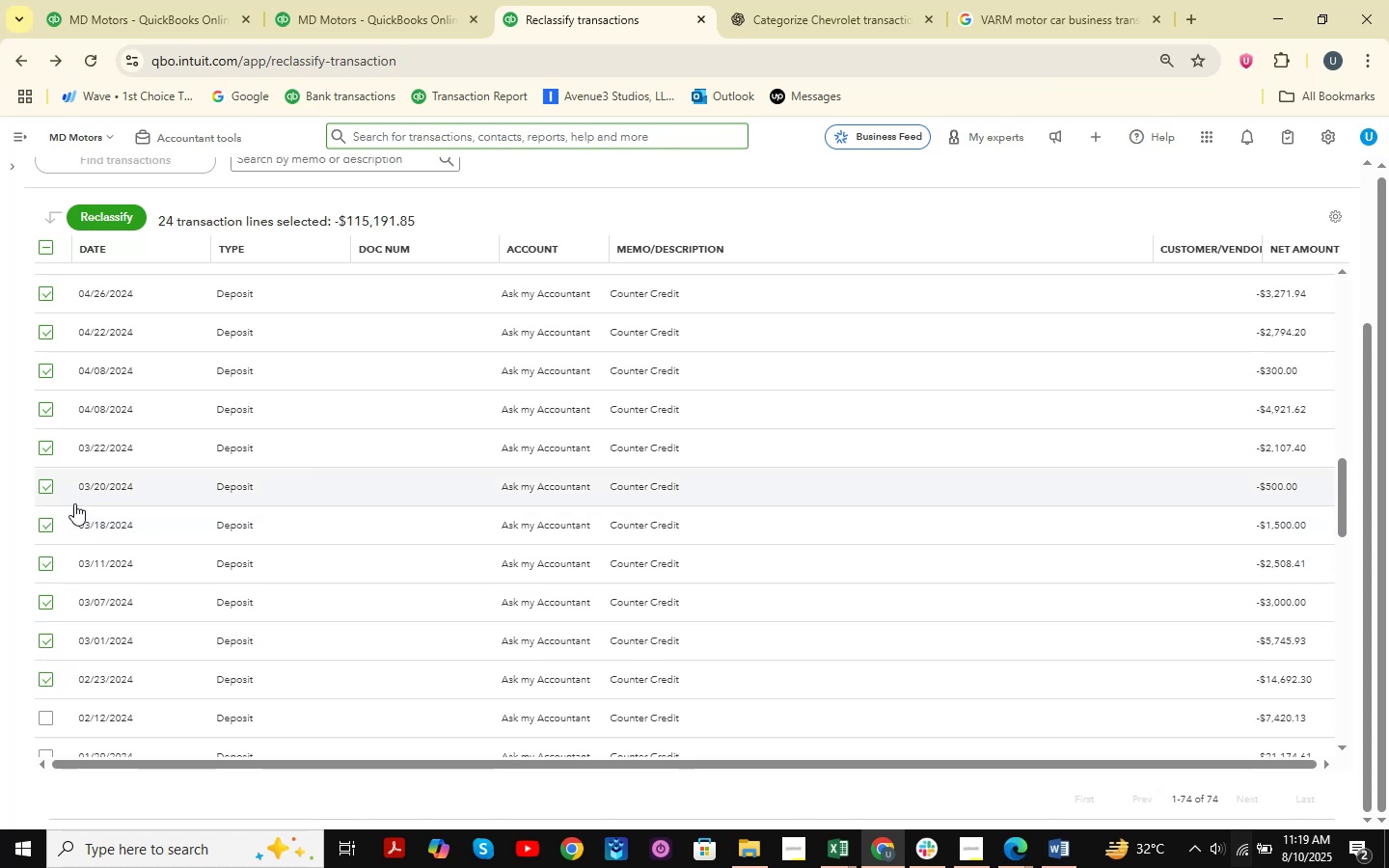 
scroll: coordinate [74, 503], scroll_direction: down, amount: 2.0
 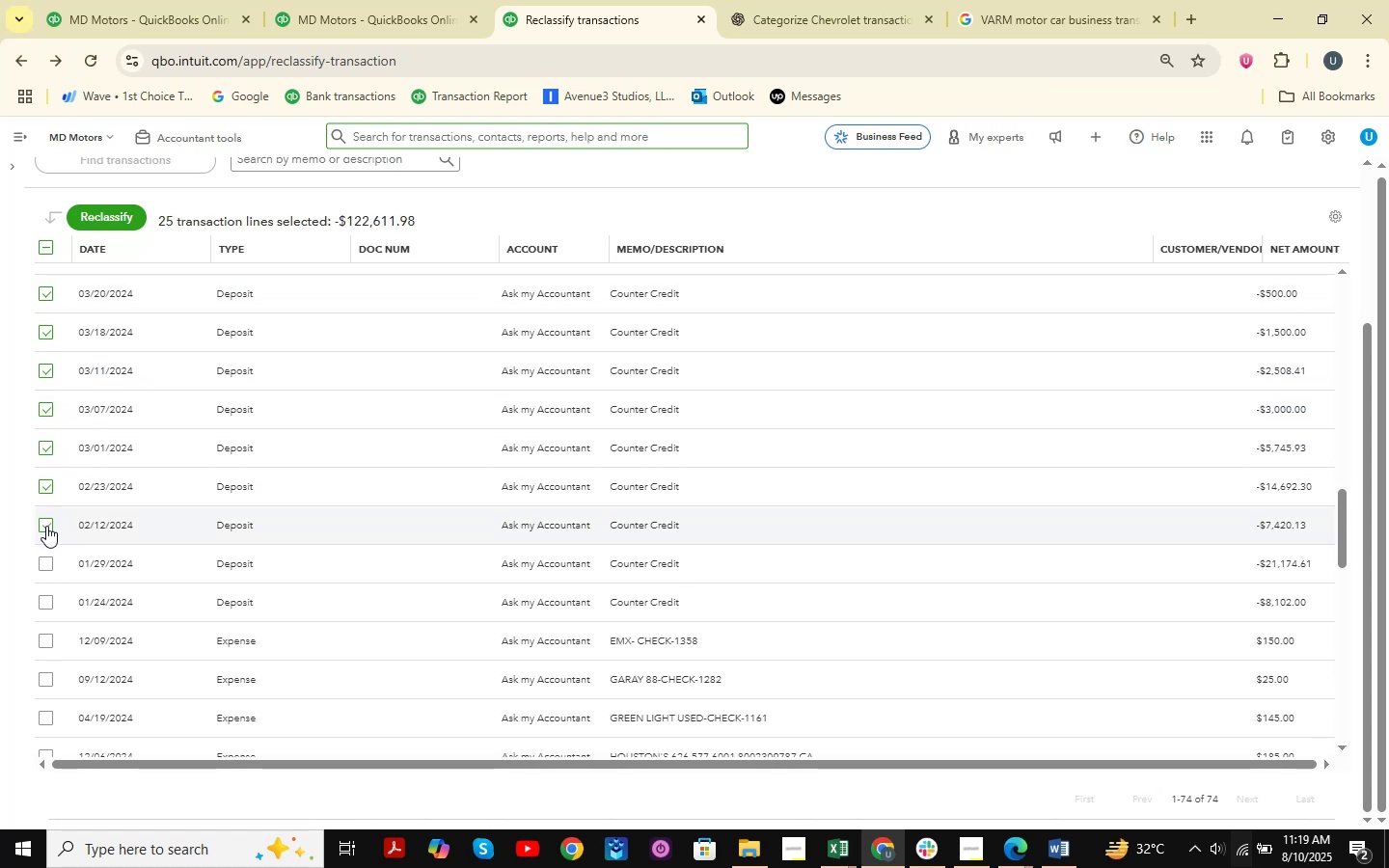 
left_click([46, 562])
 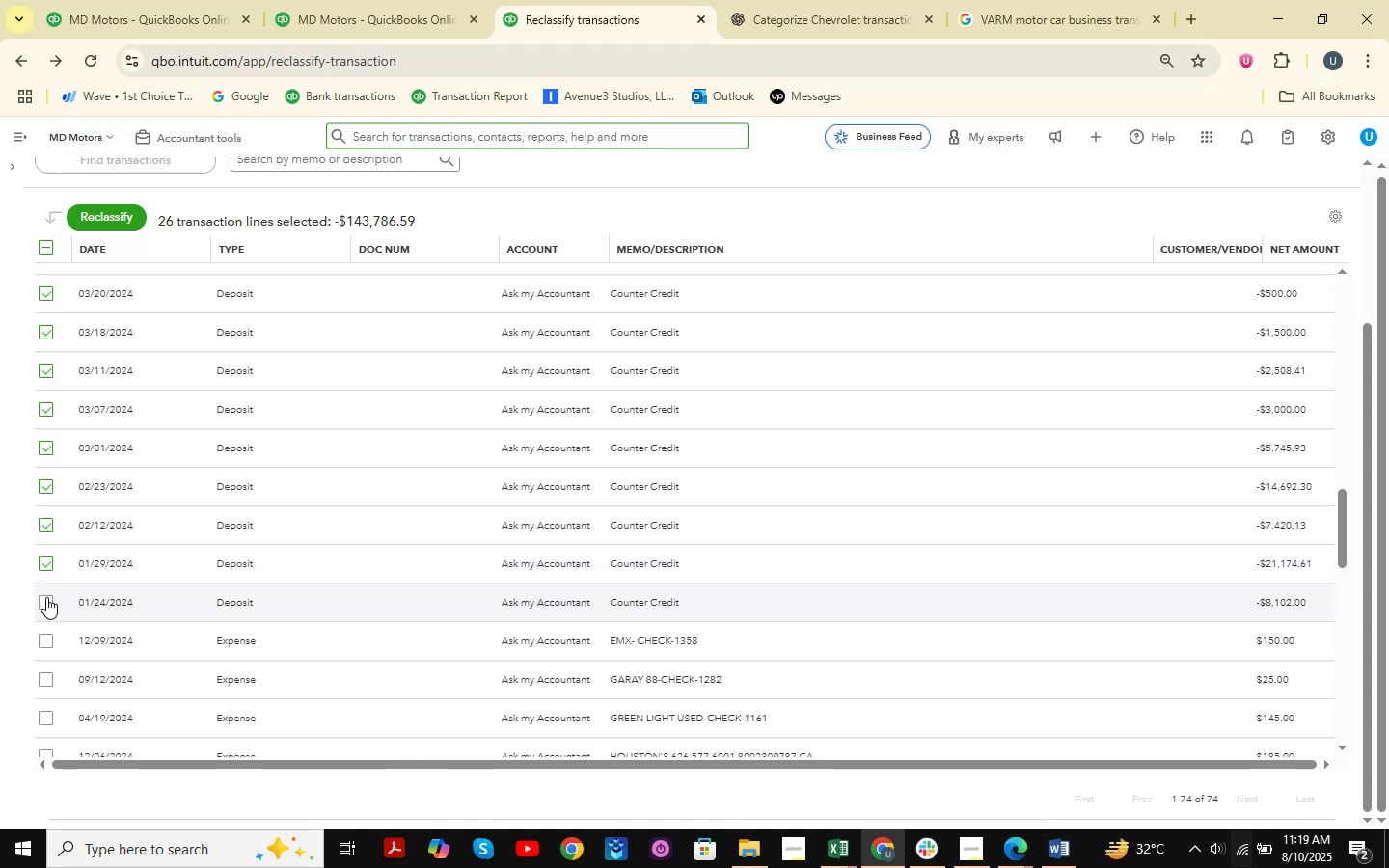 
left_click([45, 598])
 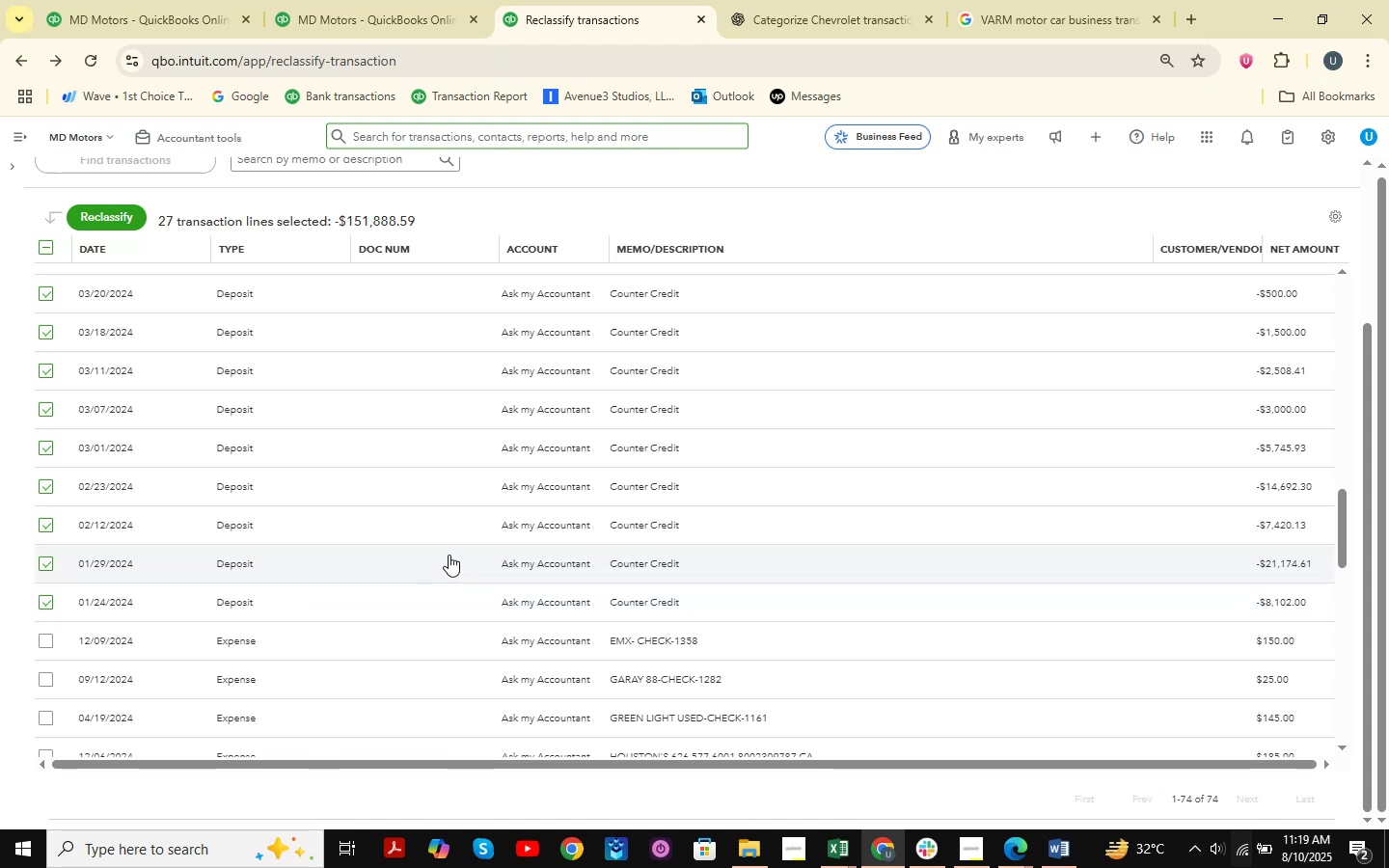 
wait(6.35)
 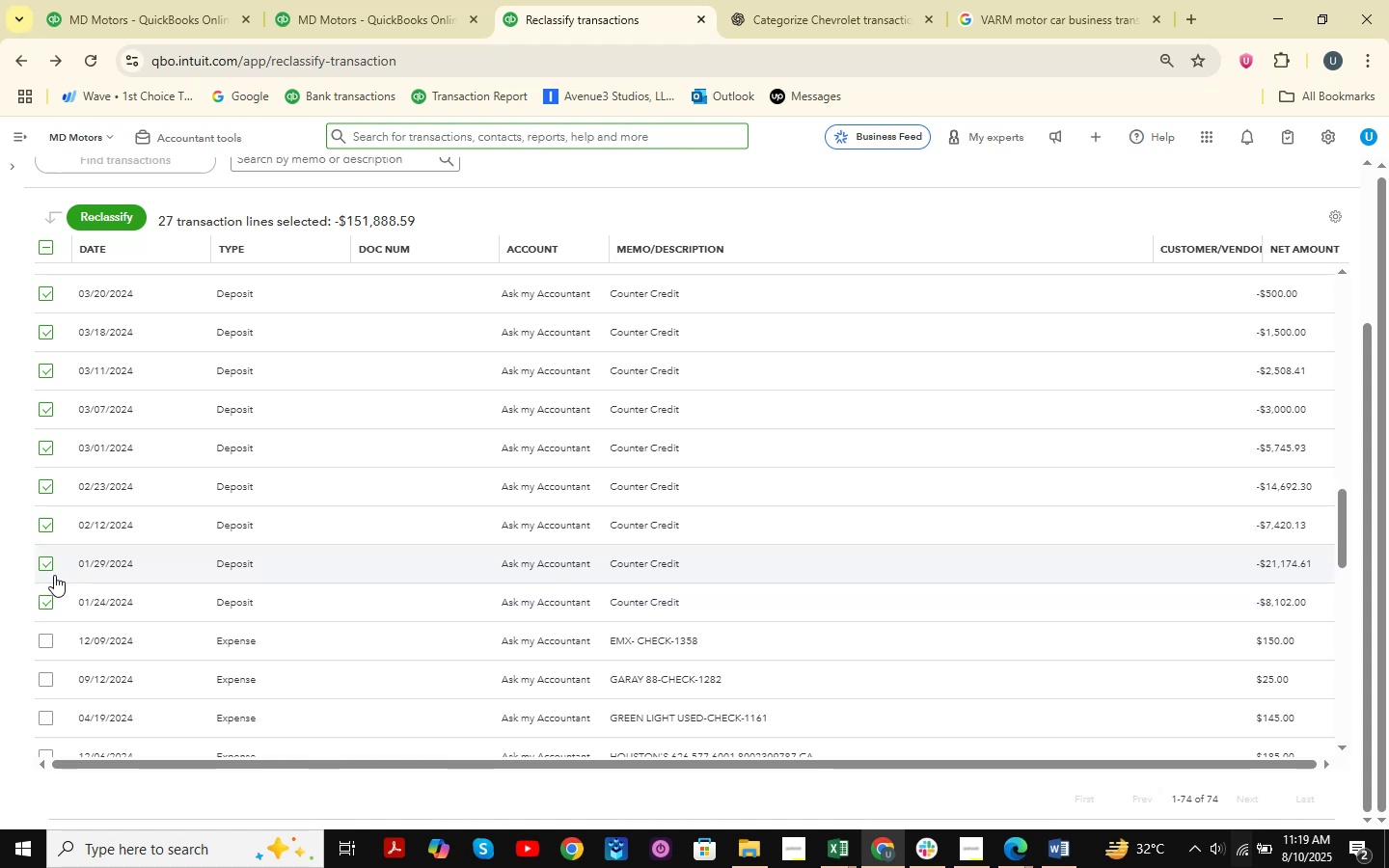 
scroll: coordinate [651, 503], scroll_direction: up, amount: 13.0
 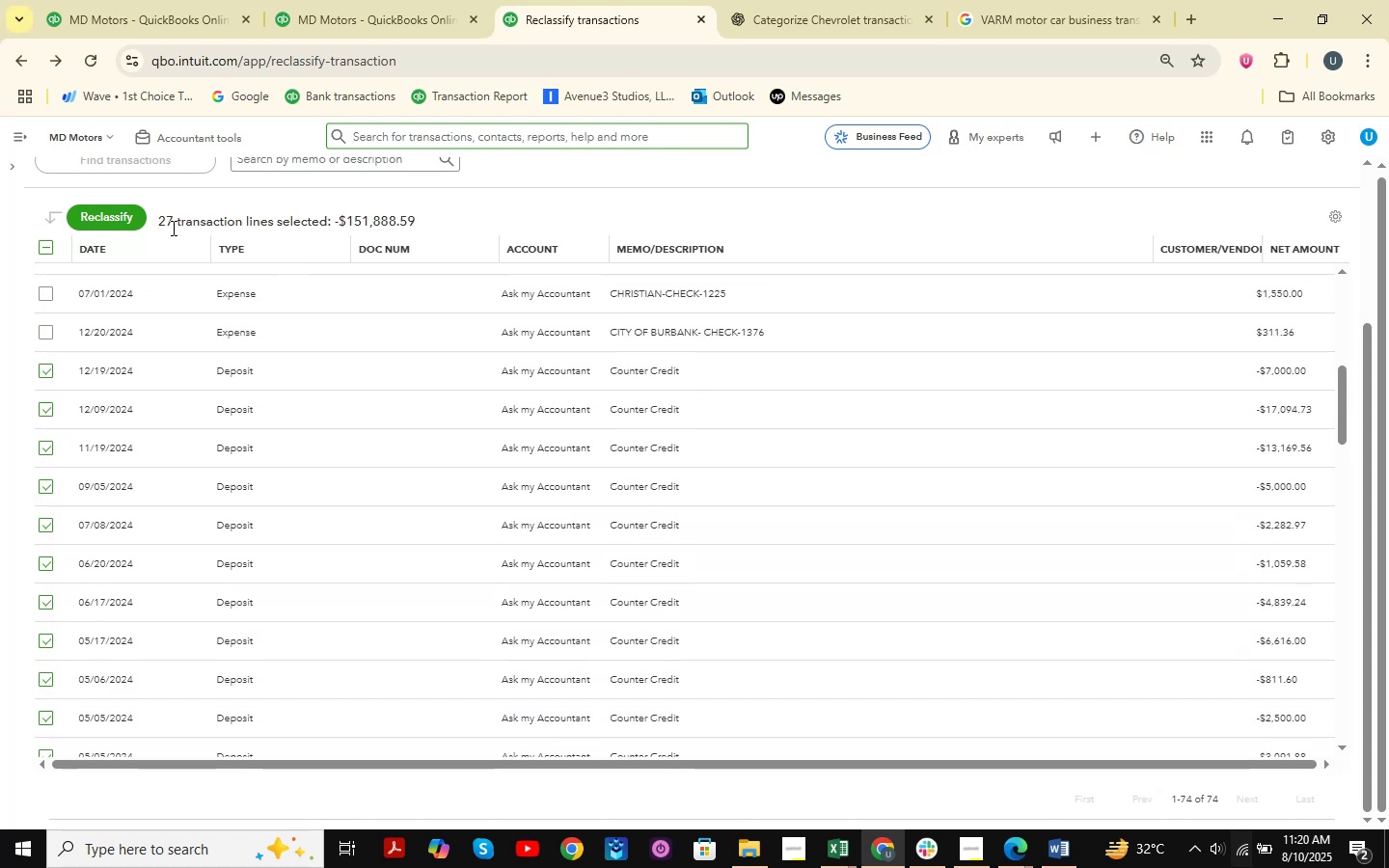 
left_click([111, 222])
 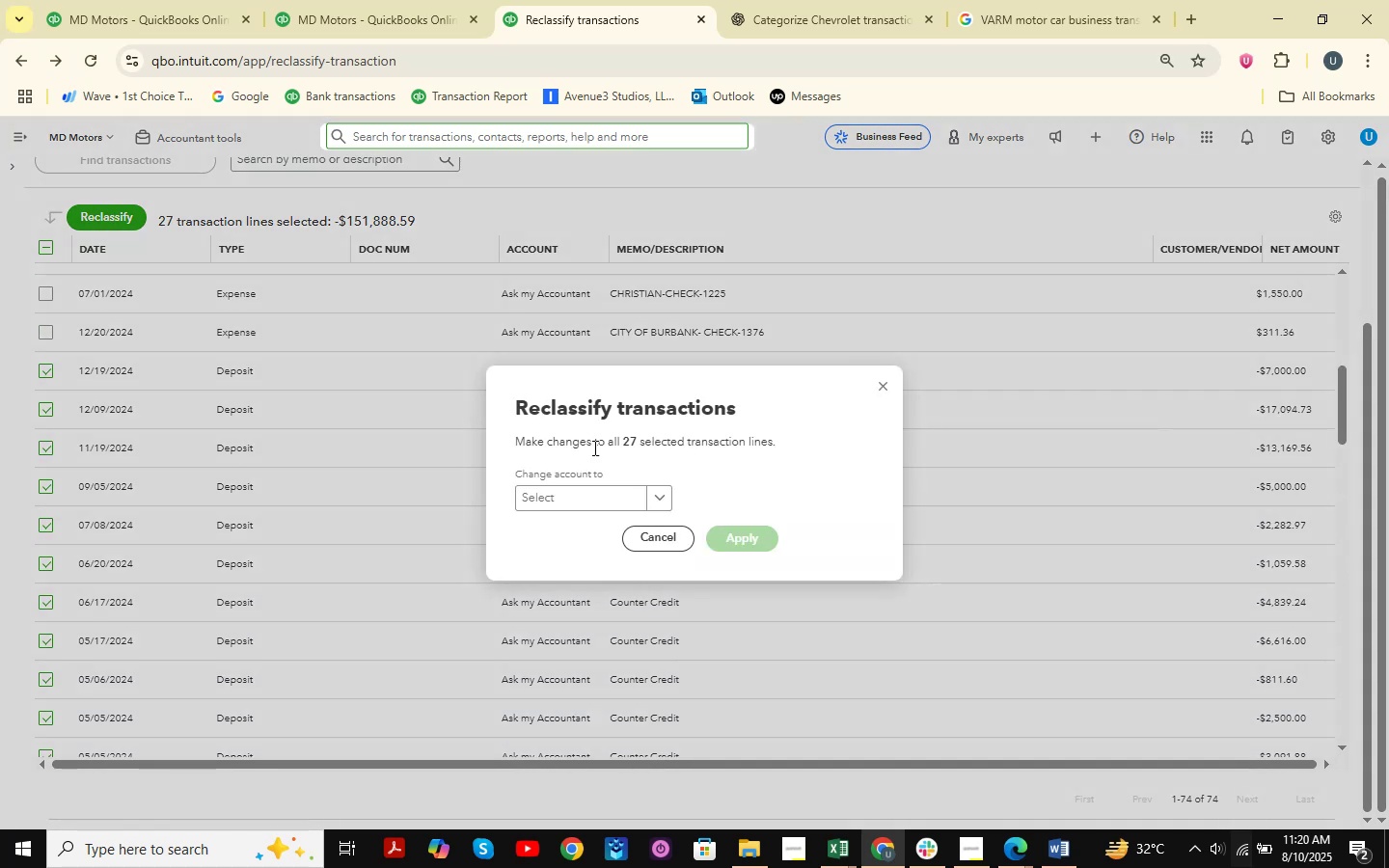 
left_click([613, 506])
 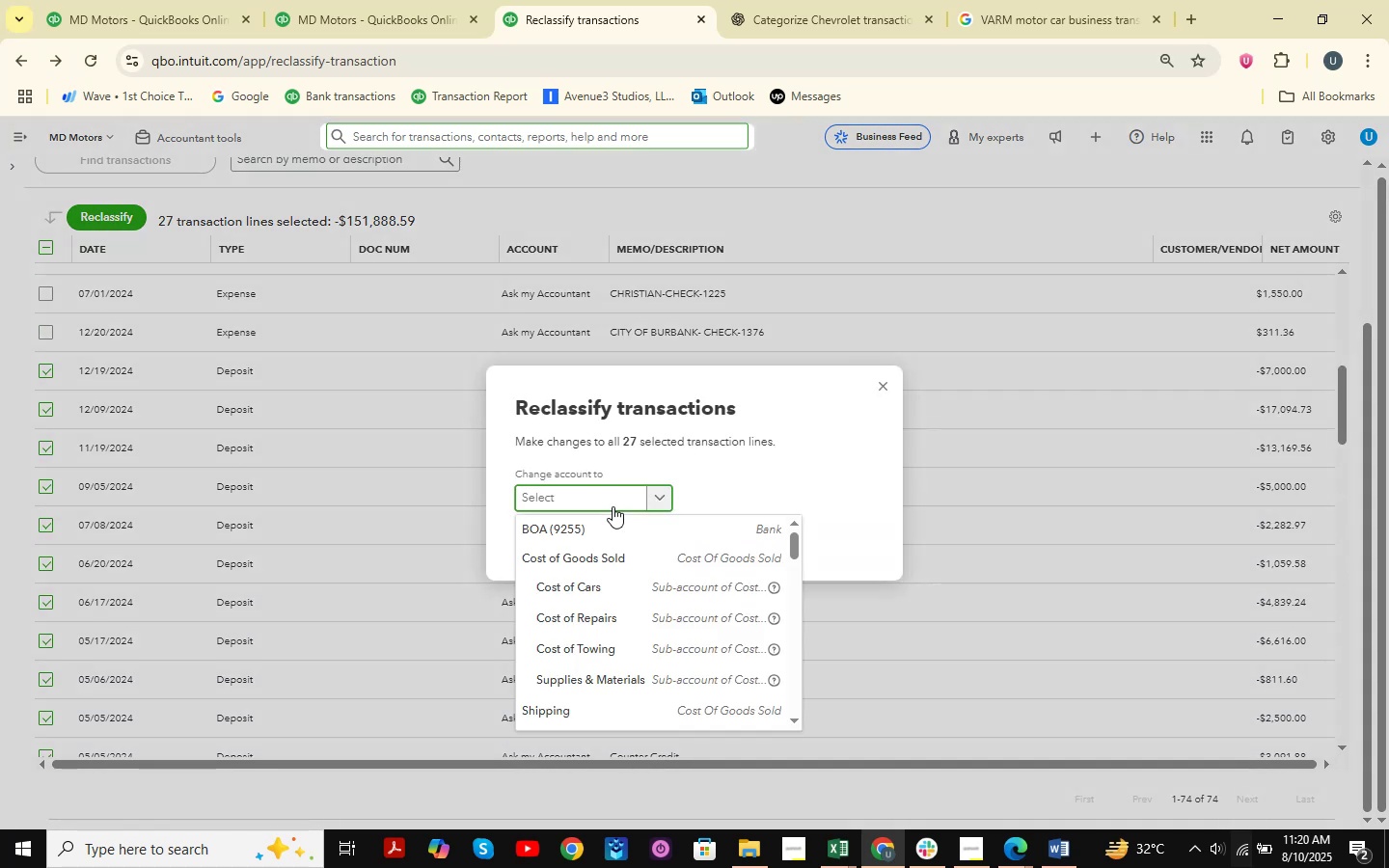 
type(sales )
 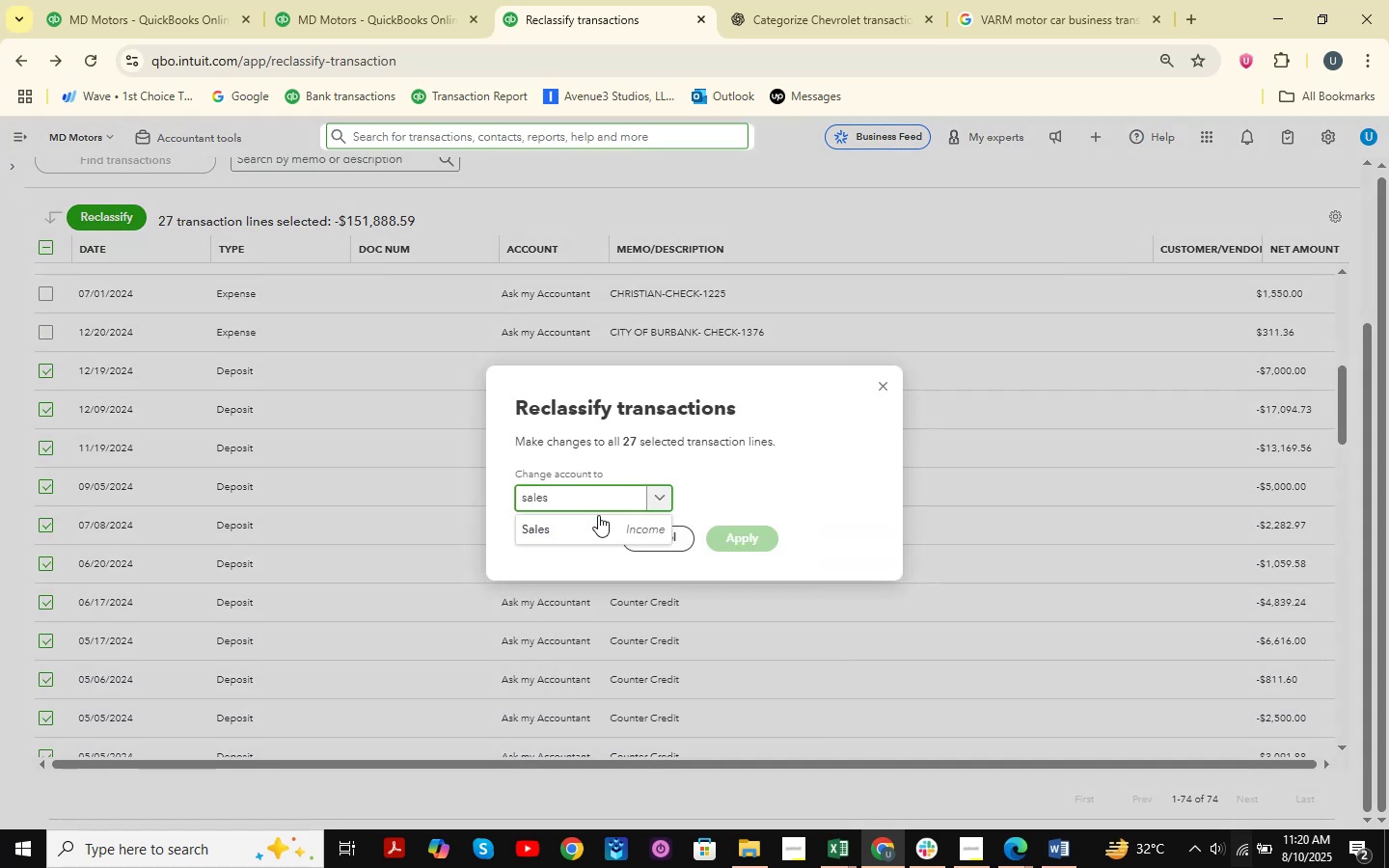 
left_click([588, 524])
 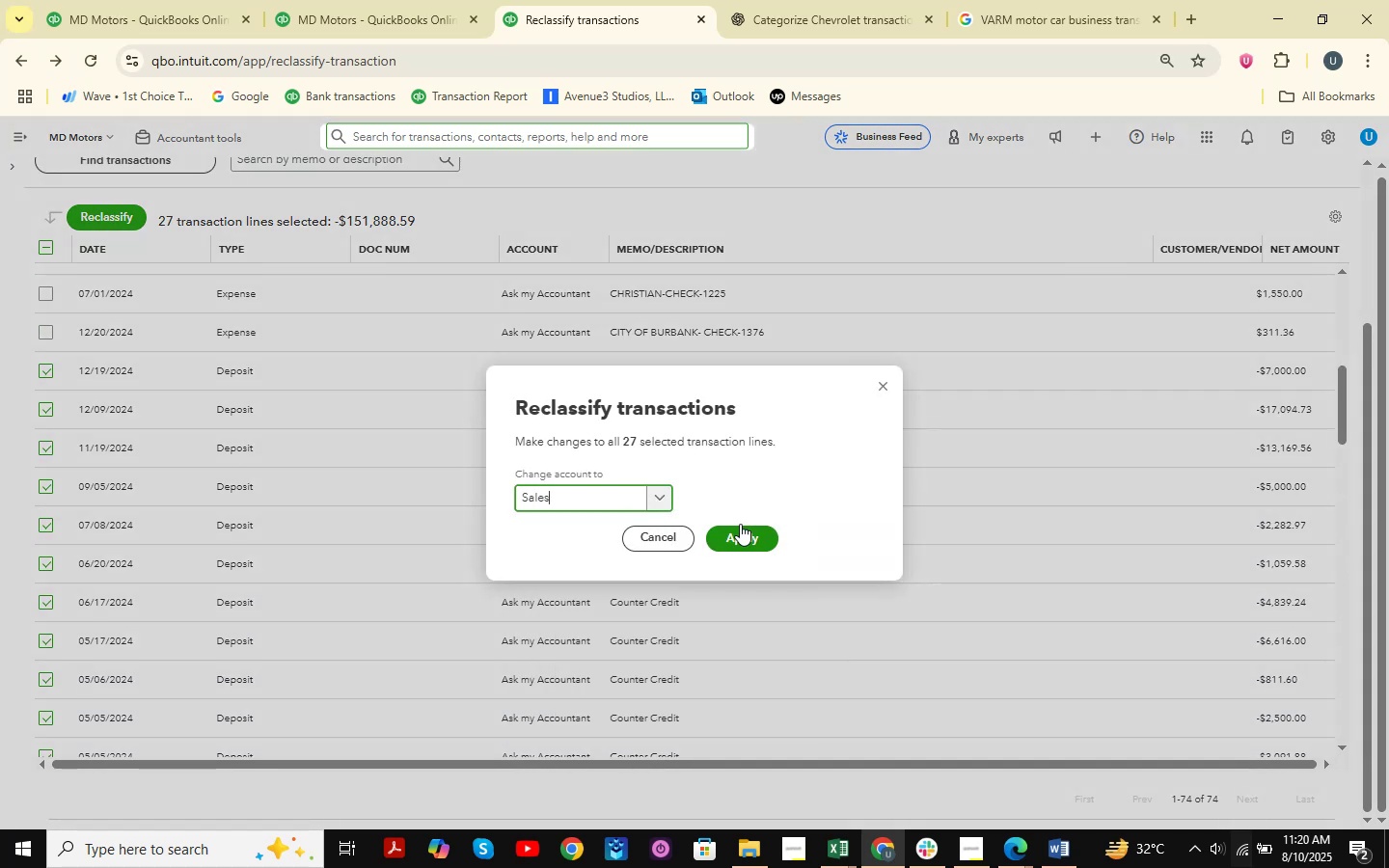 
left_click([740, 524])
 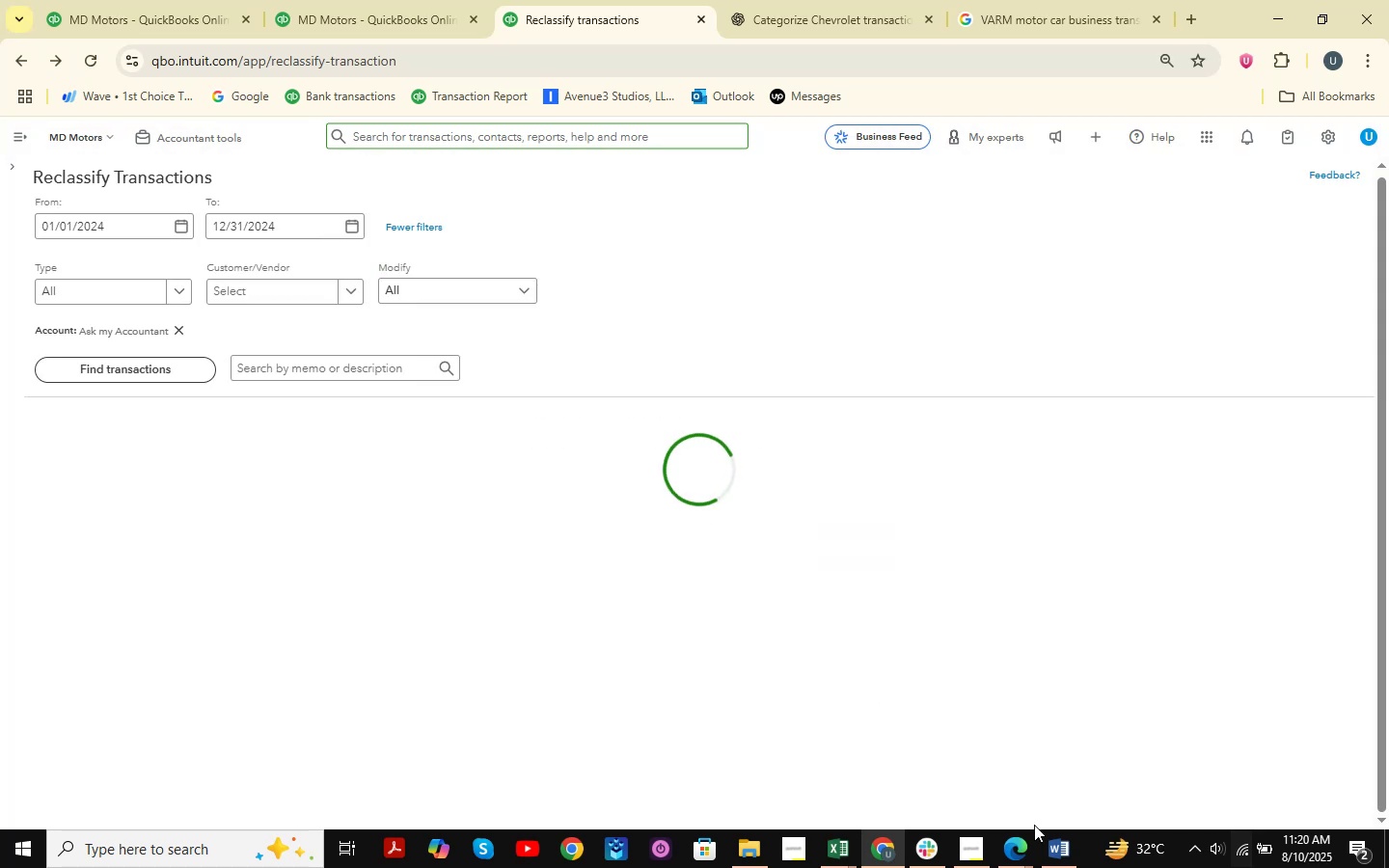 
left_click([1058, 846])
 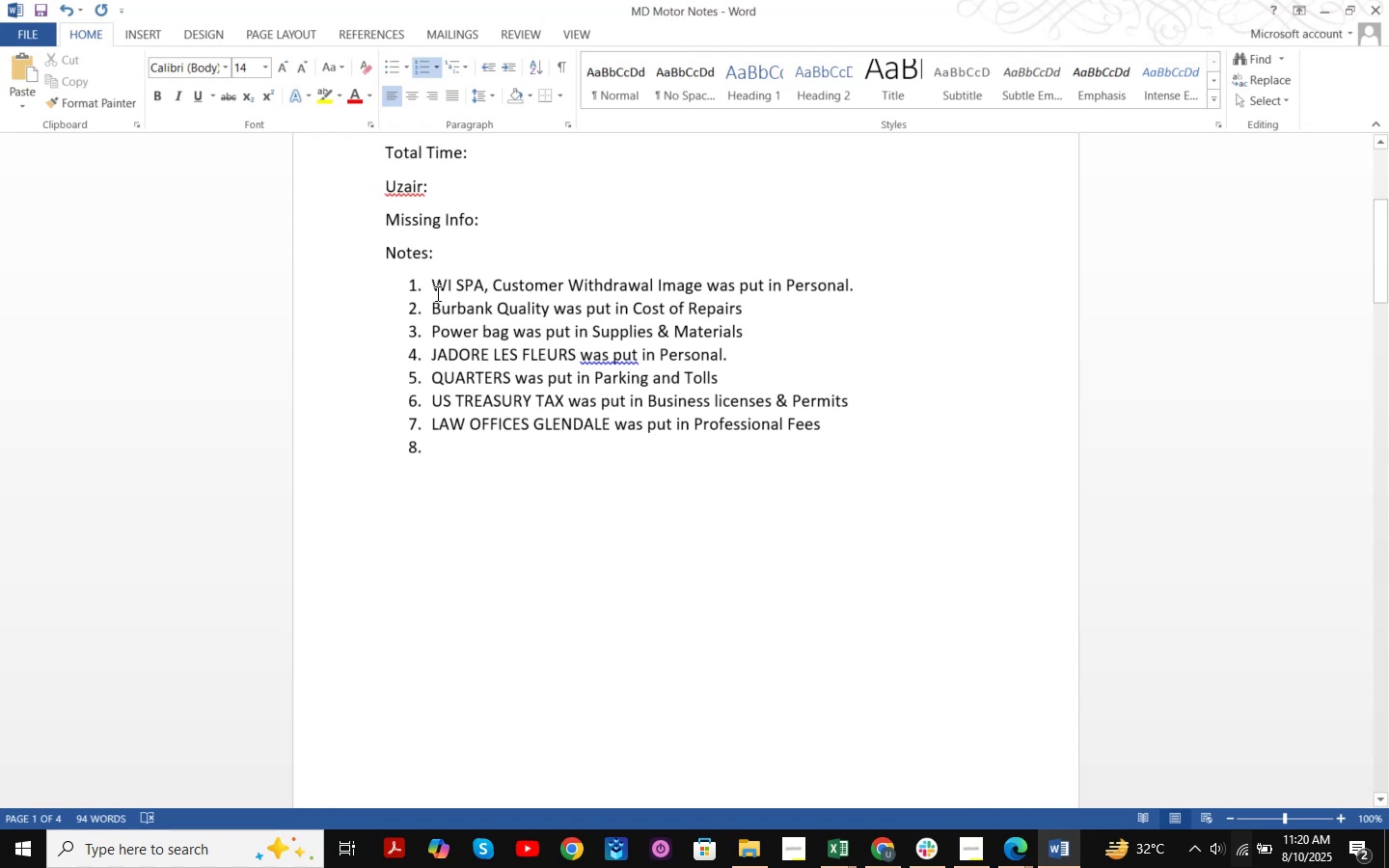 
left_click([433, 288])
 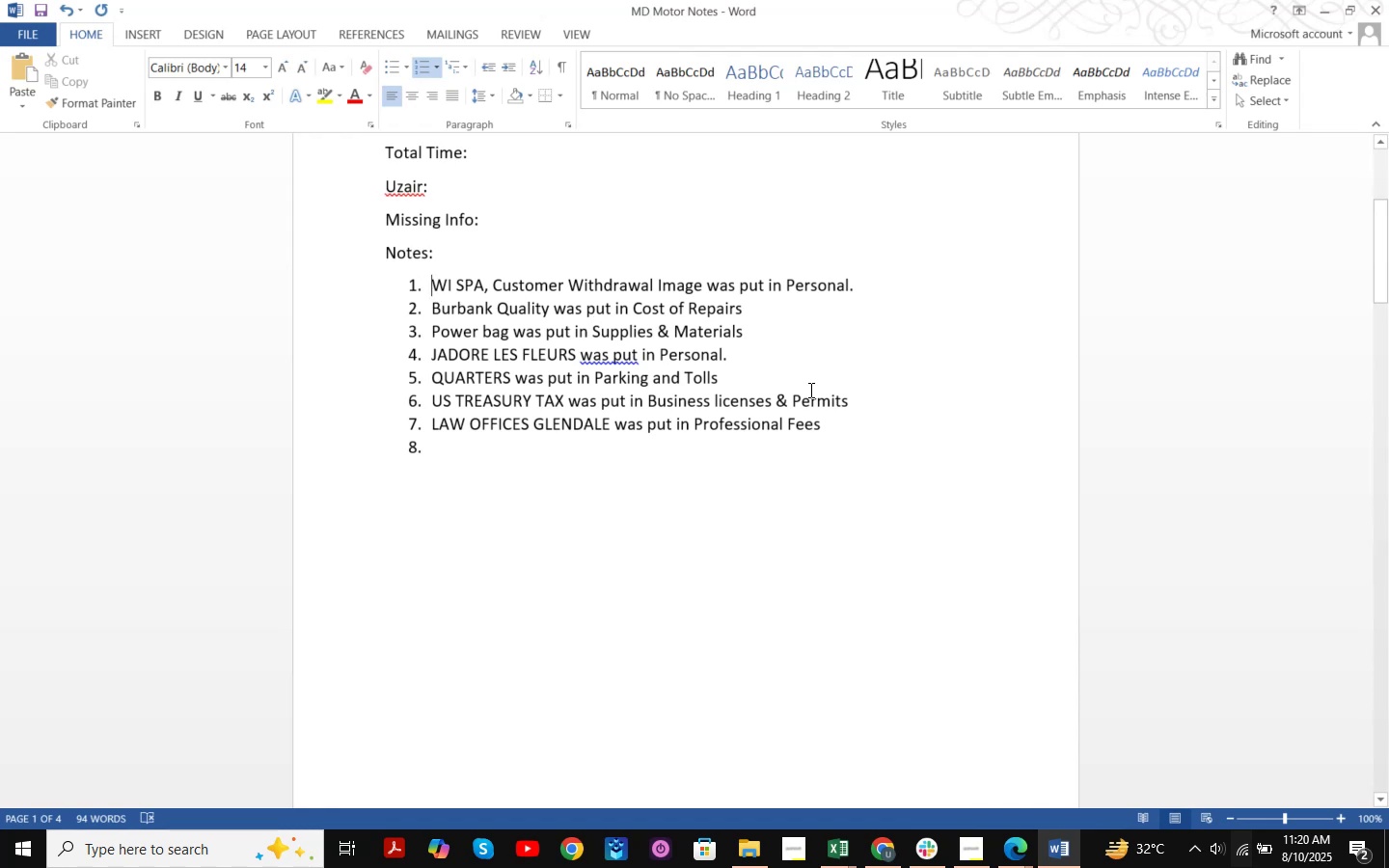 
key(NumpadEnter)
 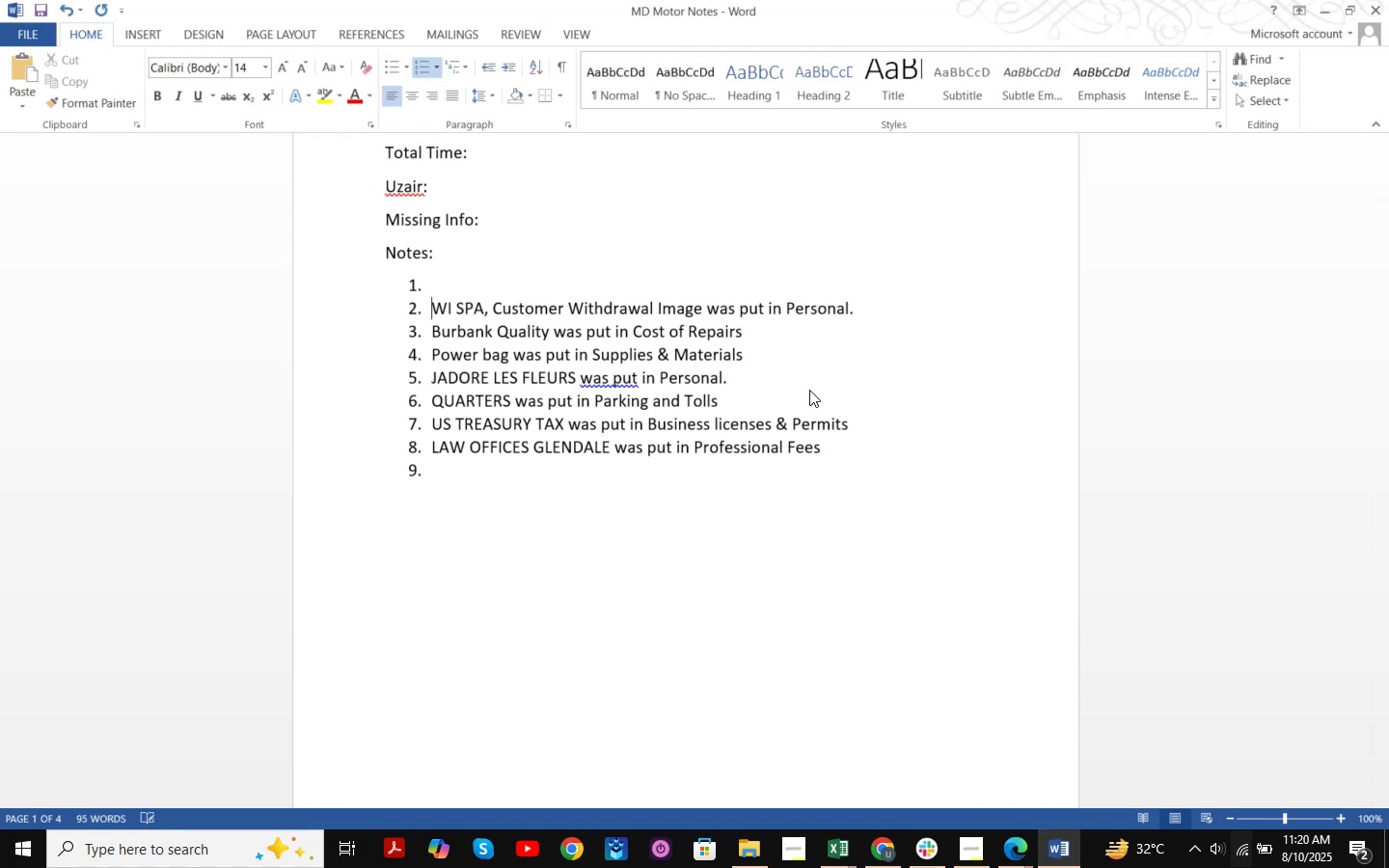 
key(ArrowUp)
 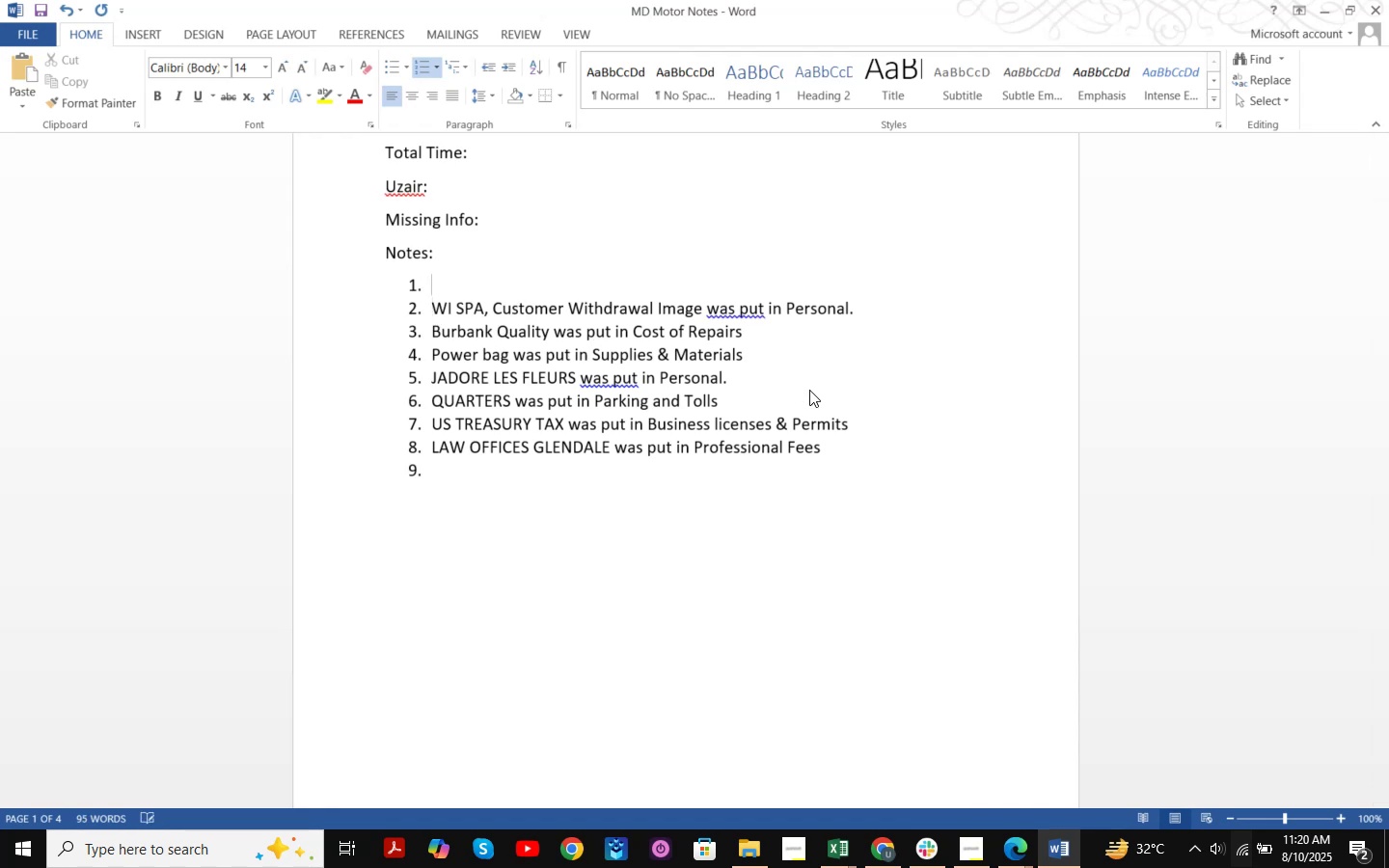 
type(Sal)
key(Backspace)
key(Backspace)
key(Backspace)
type(c)
key(Backspace)
type(Counter Credit was put in Sales )
key(Backspace)
type(. )
 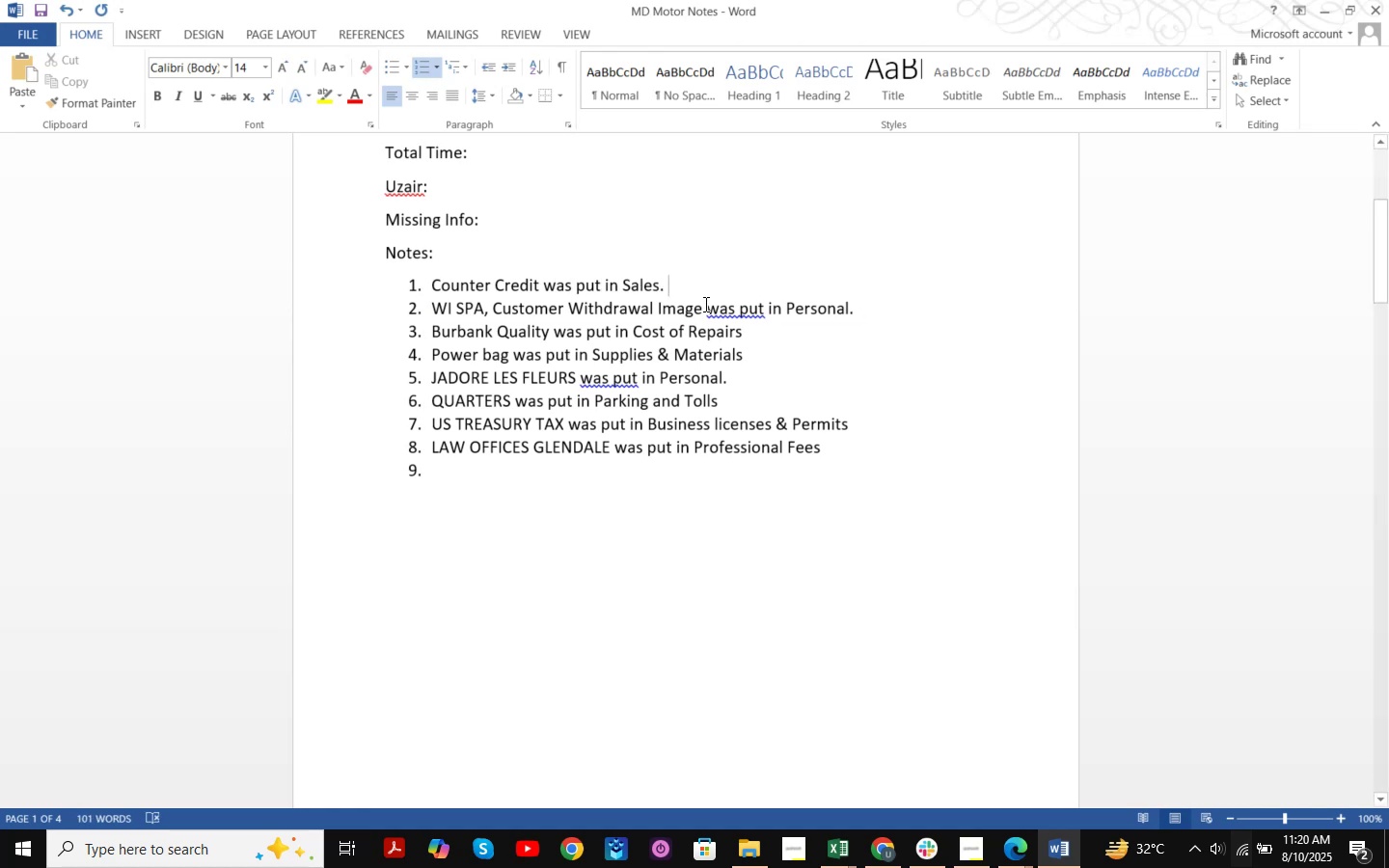 
left_click_drag(start_coordinate=[672, 285], to_coordinate=[435, 278])
 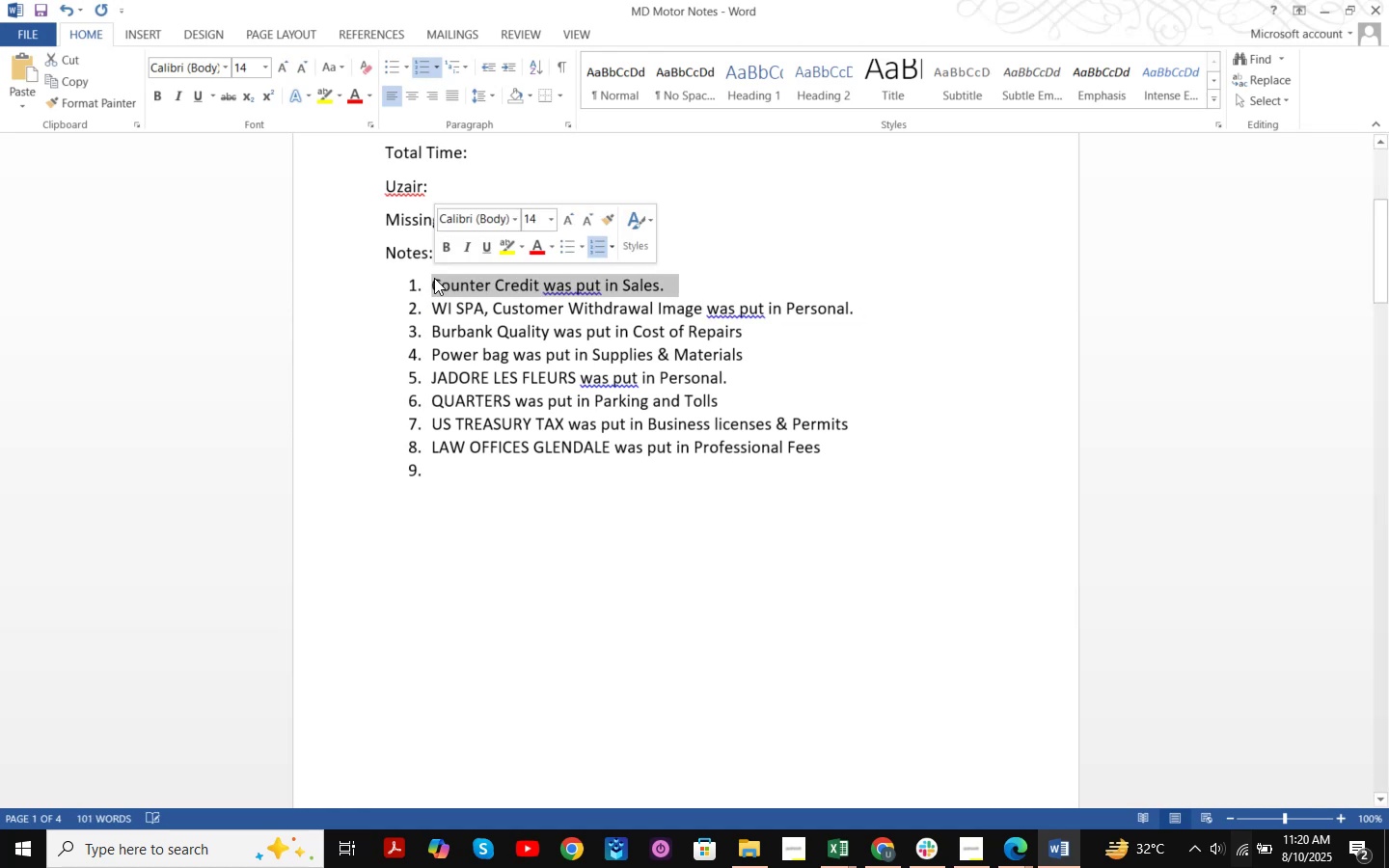 
hold_key(key=ControlLeft, duration=1.52)
 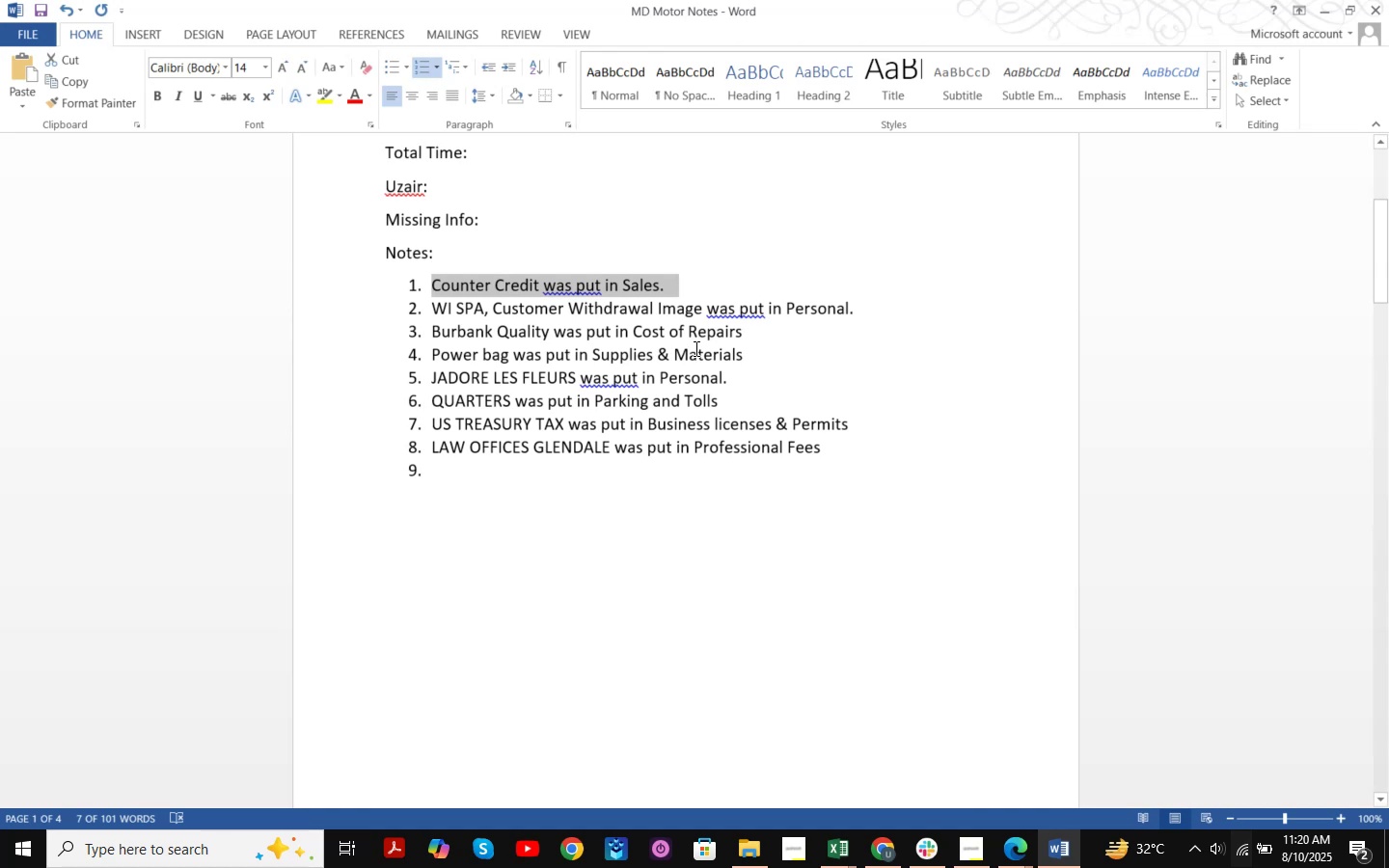 
key(Control+X)
 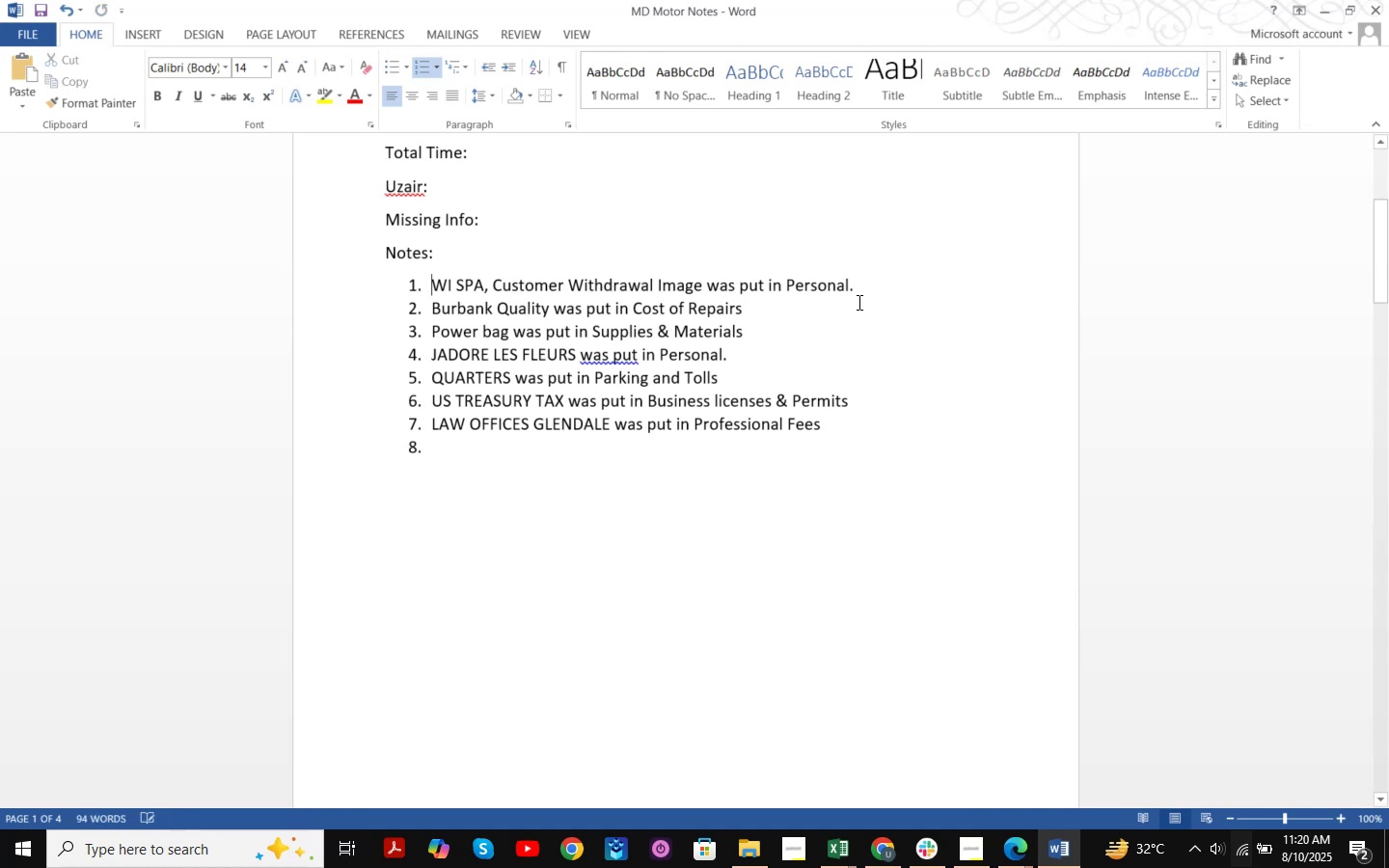 
left_click([861, 290])
 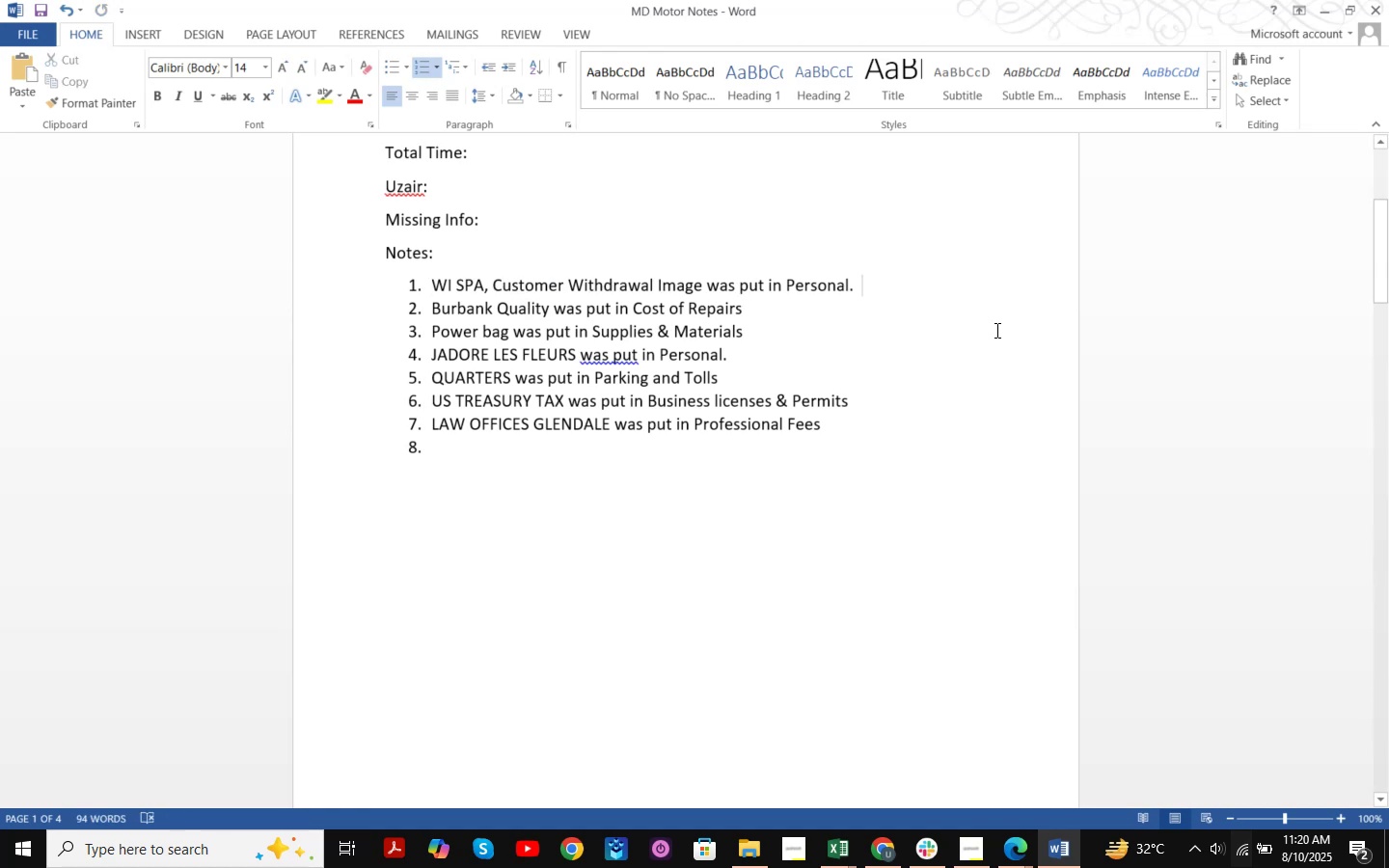 
key(NumpadEnter)
 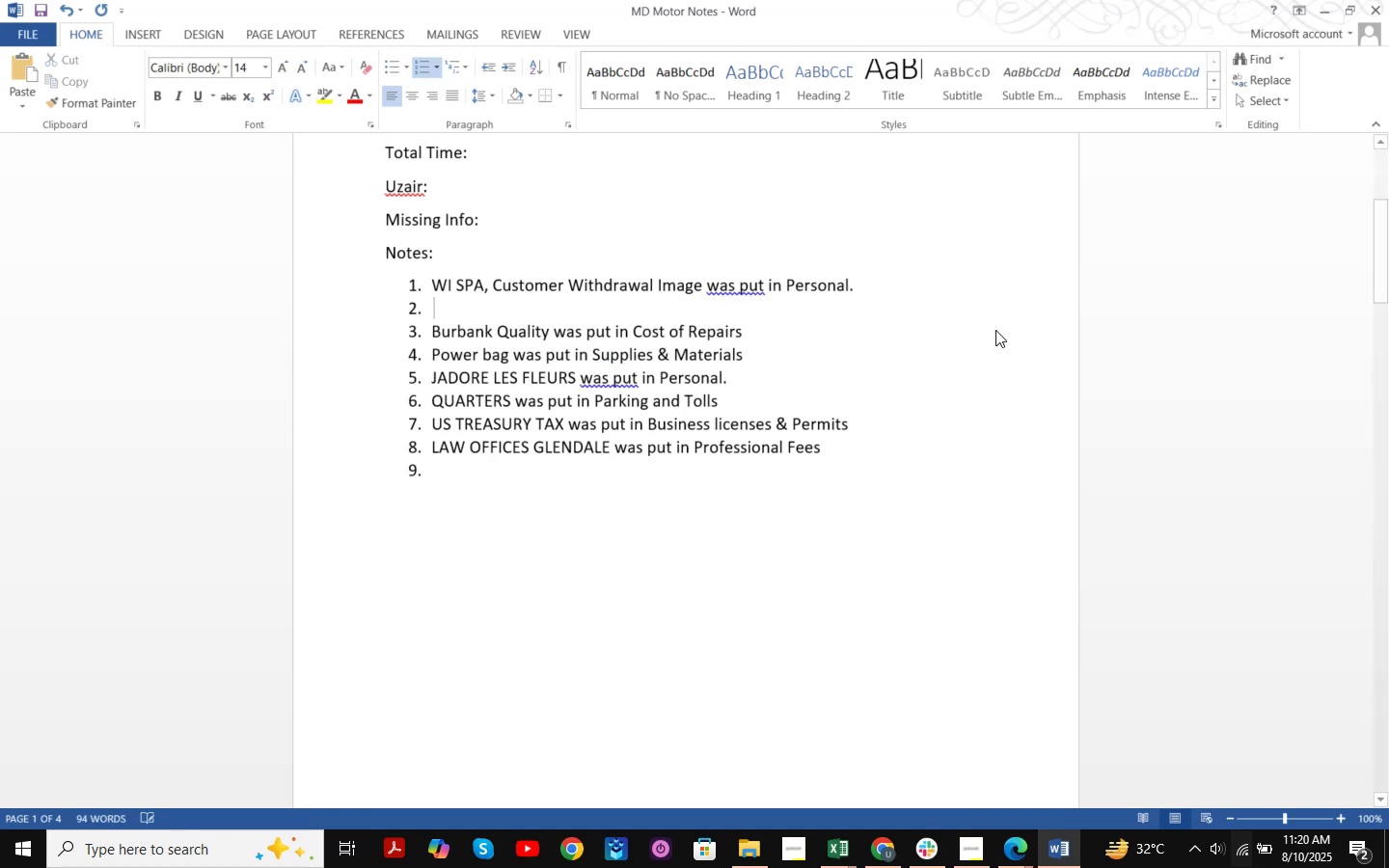 
key(Control+ControlLeft)
 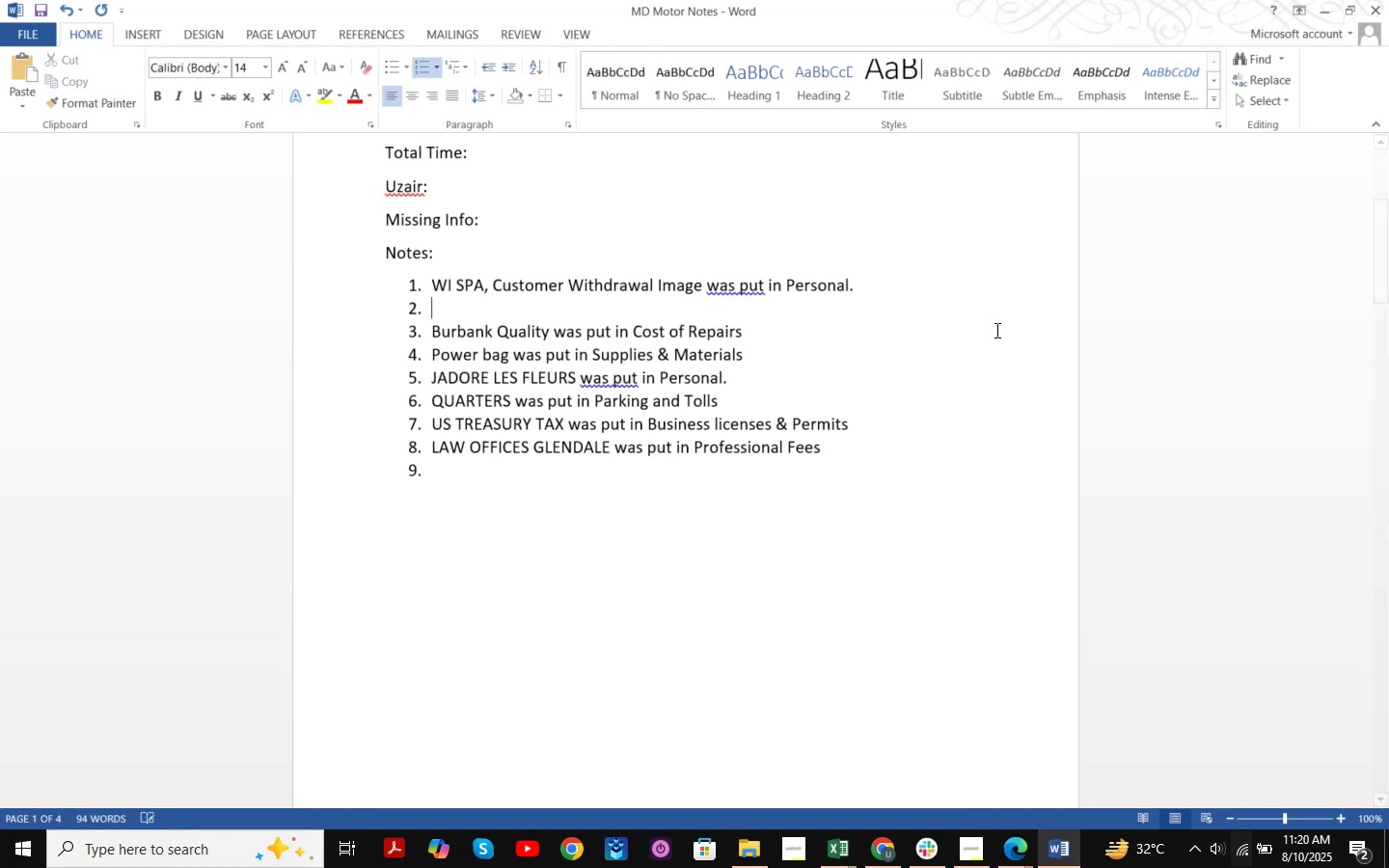 
key(Control+V)
 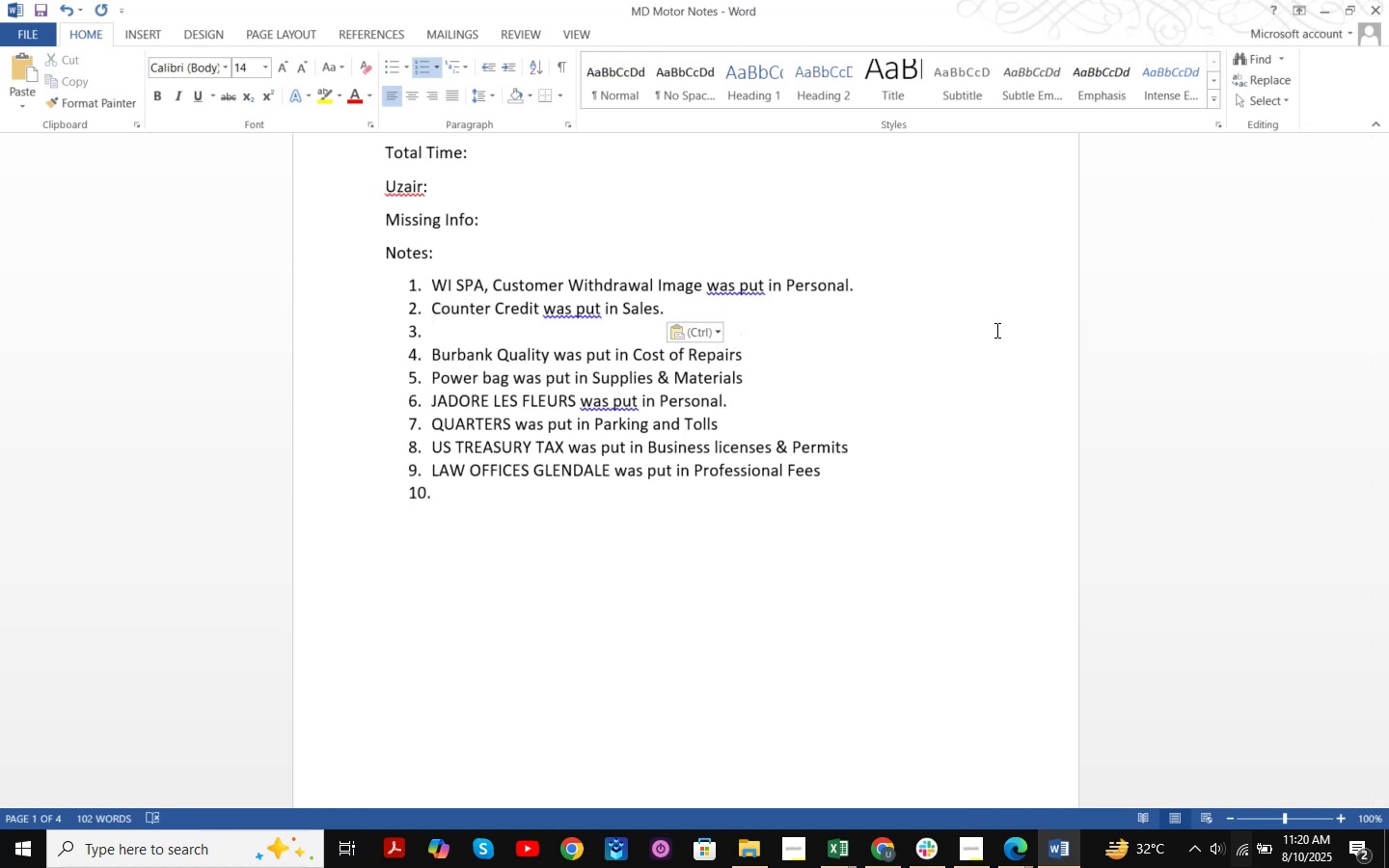 
key(Backspace)
 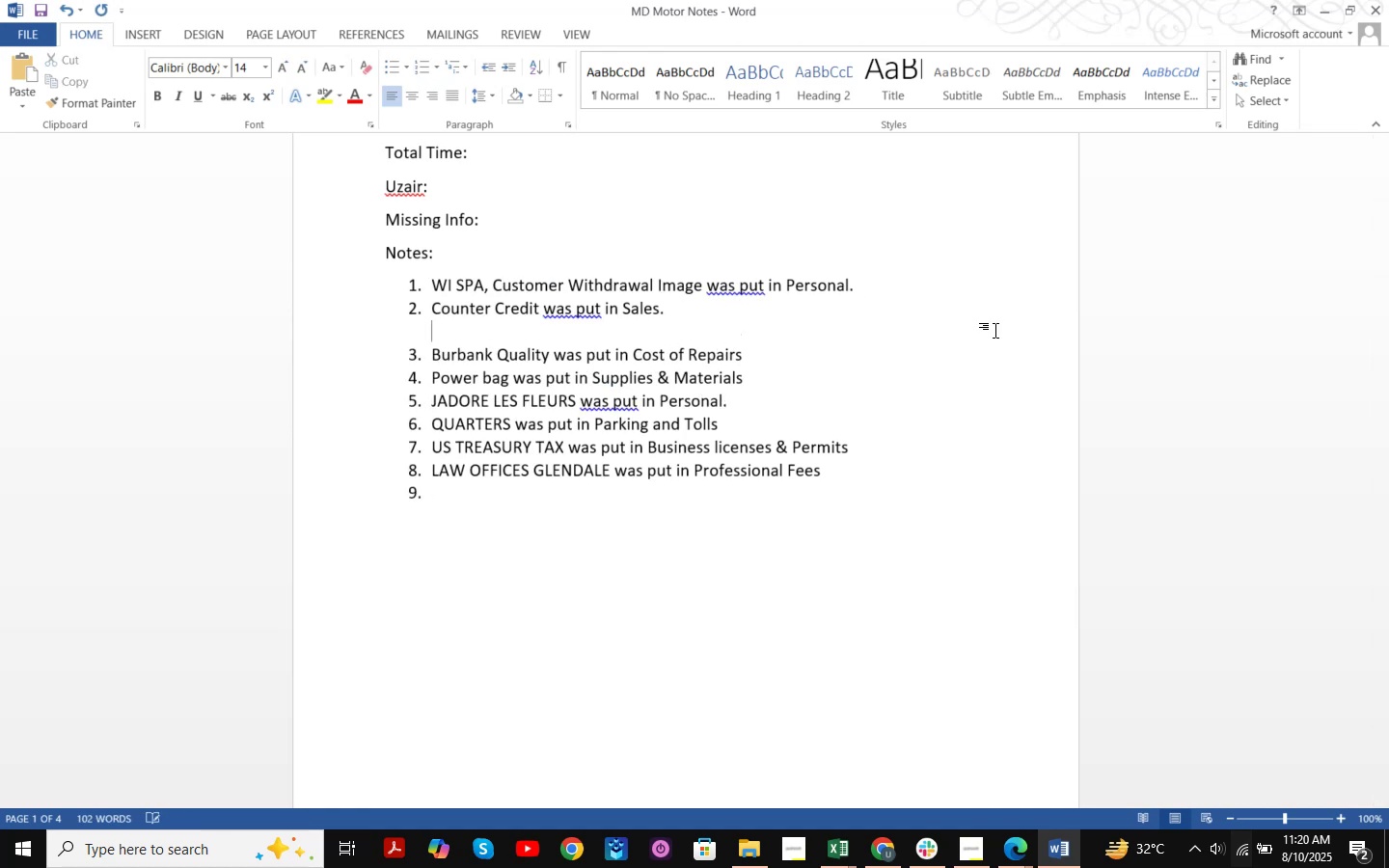 
key(Backspace)
 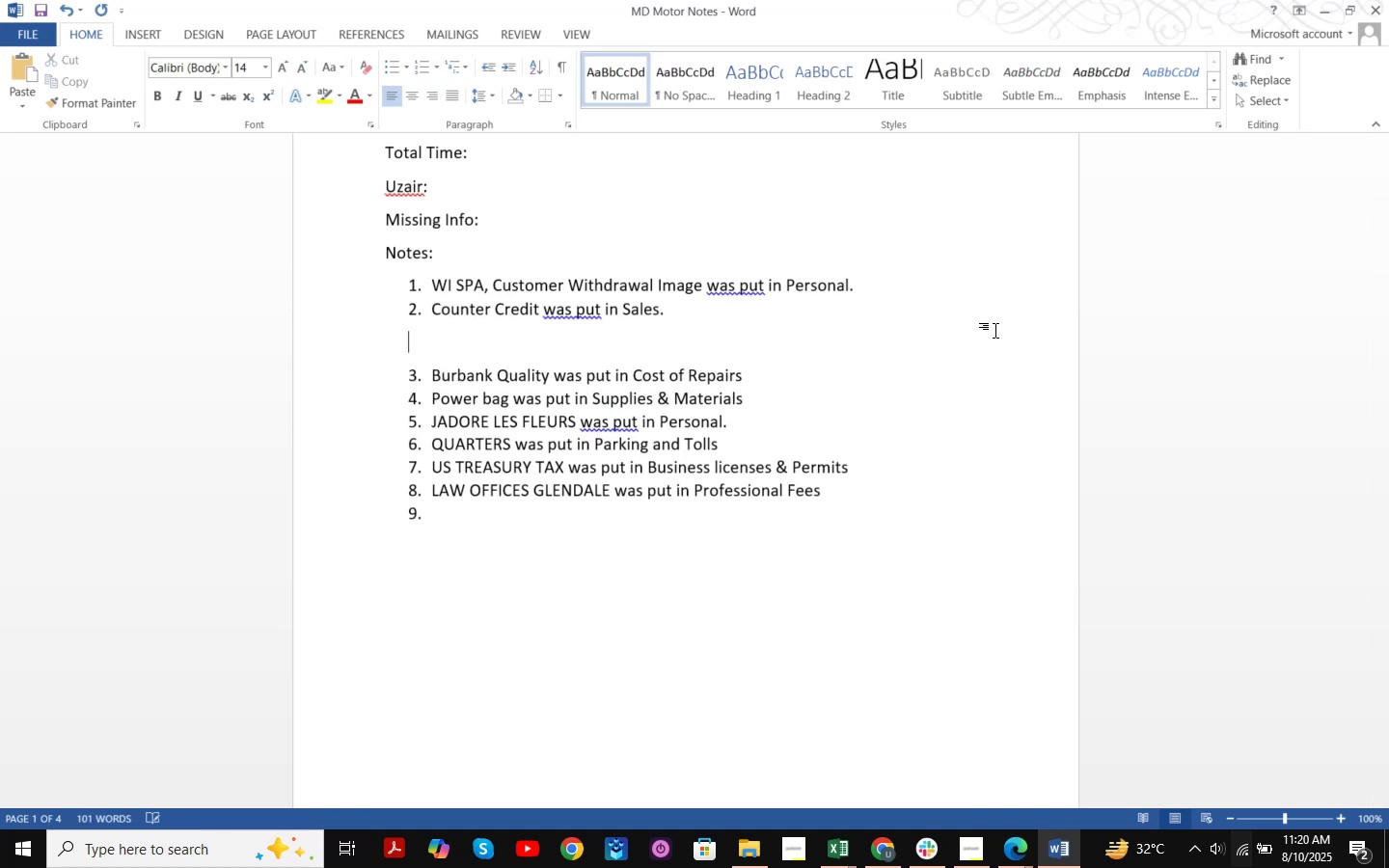 
key(Backspace)
 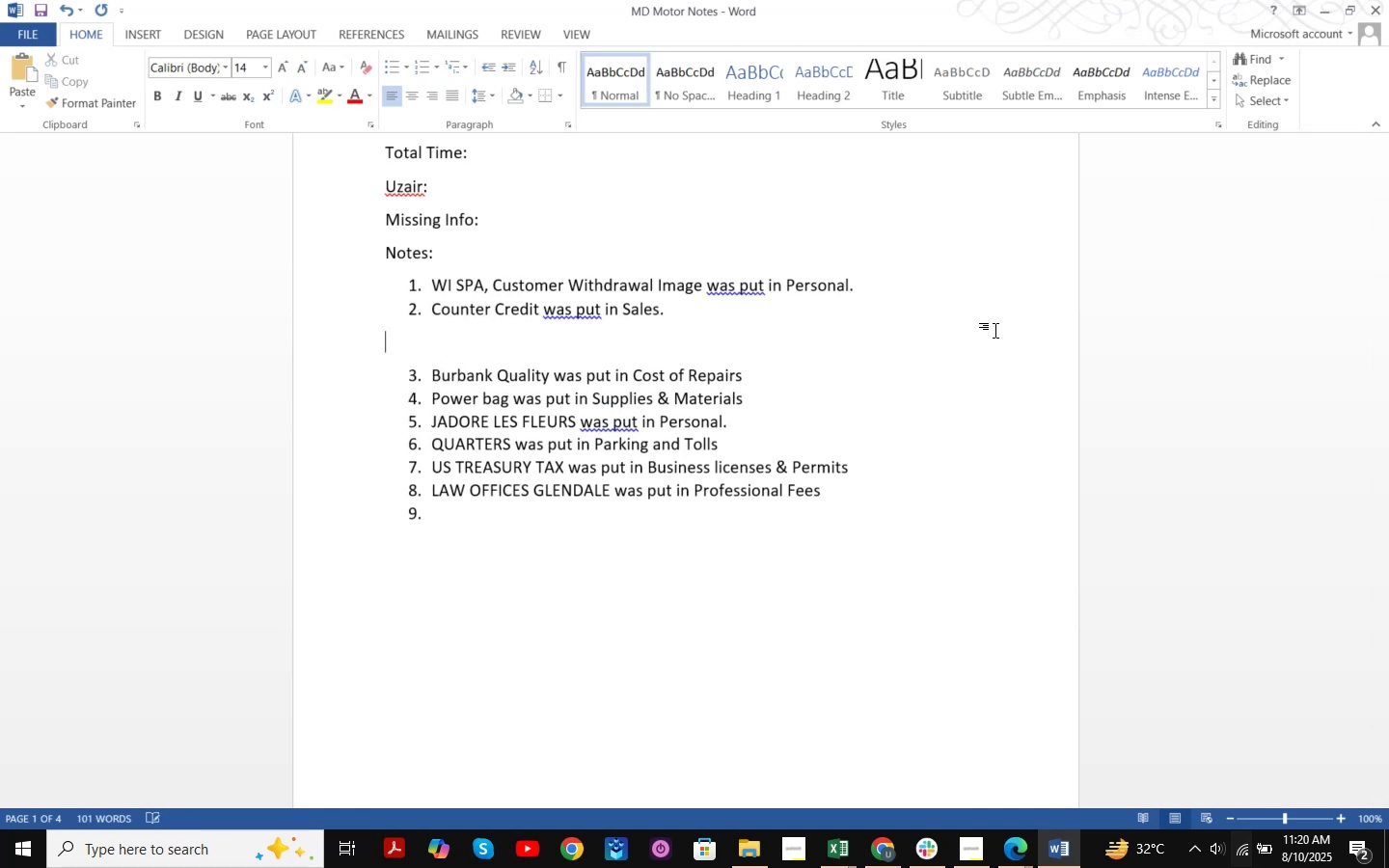 
key(Backspace)
 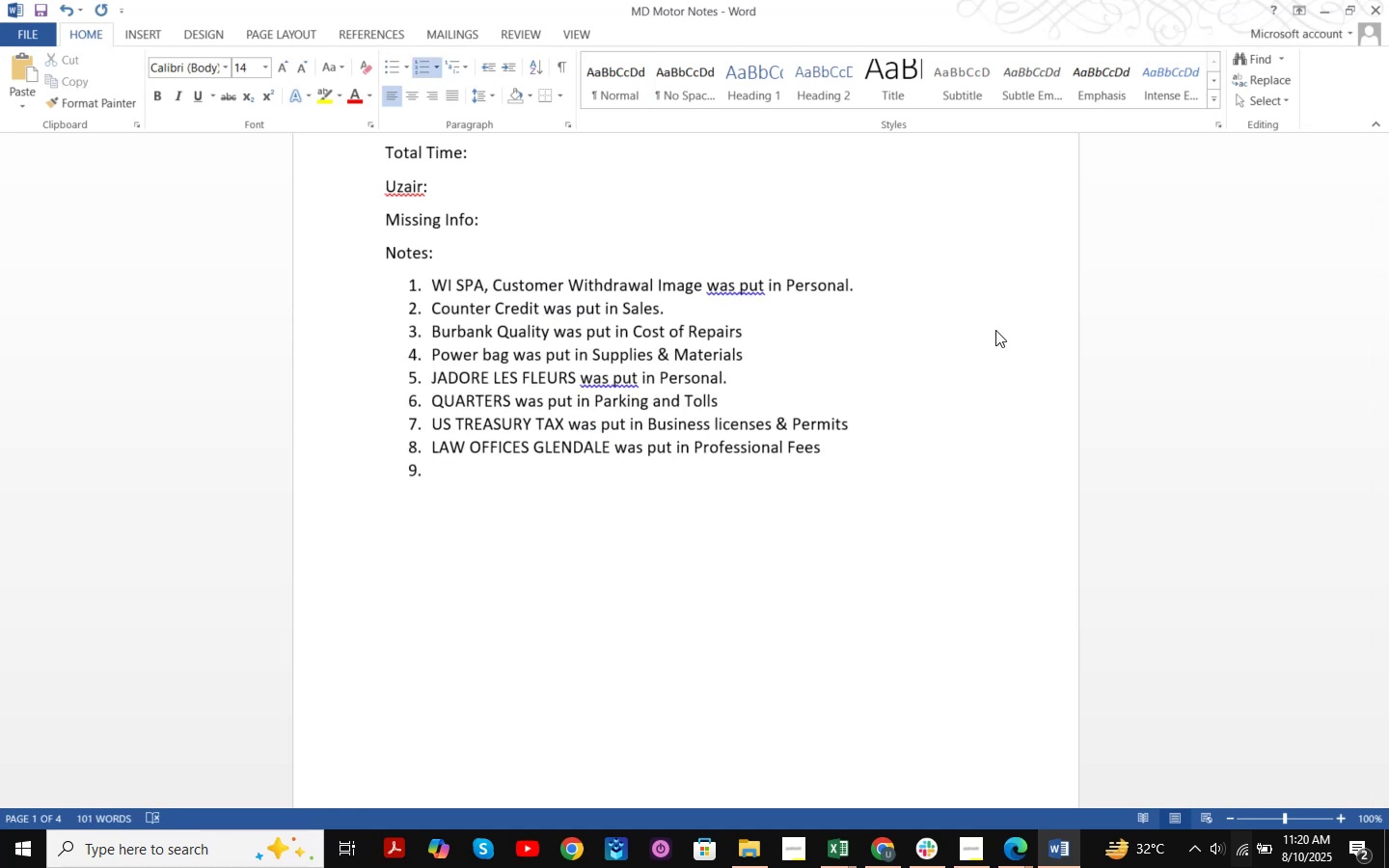 
key(Control+S)
 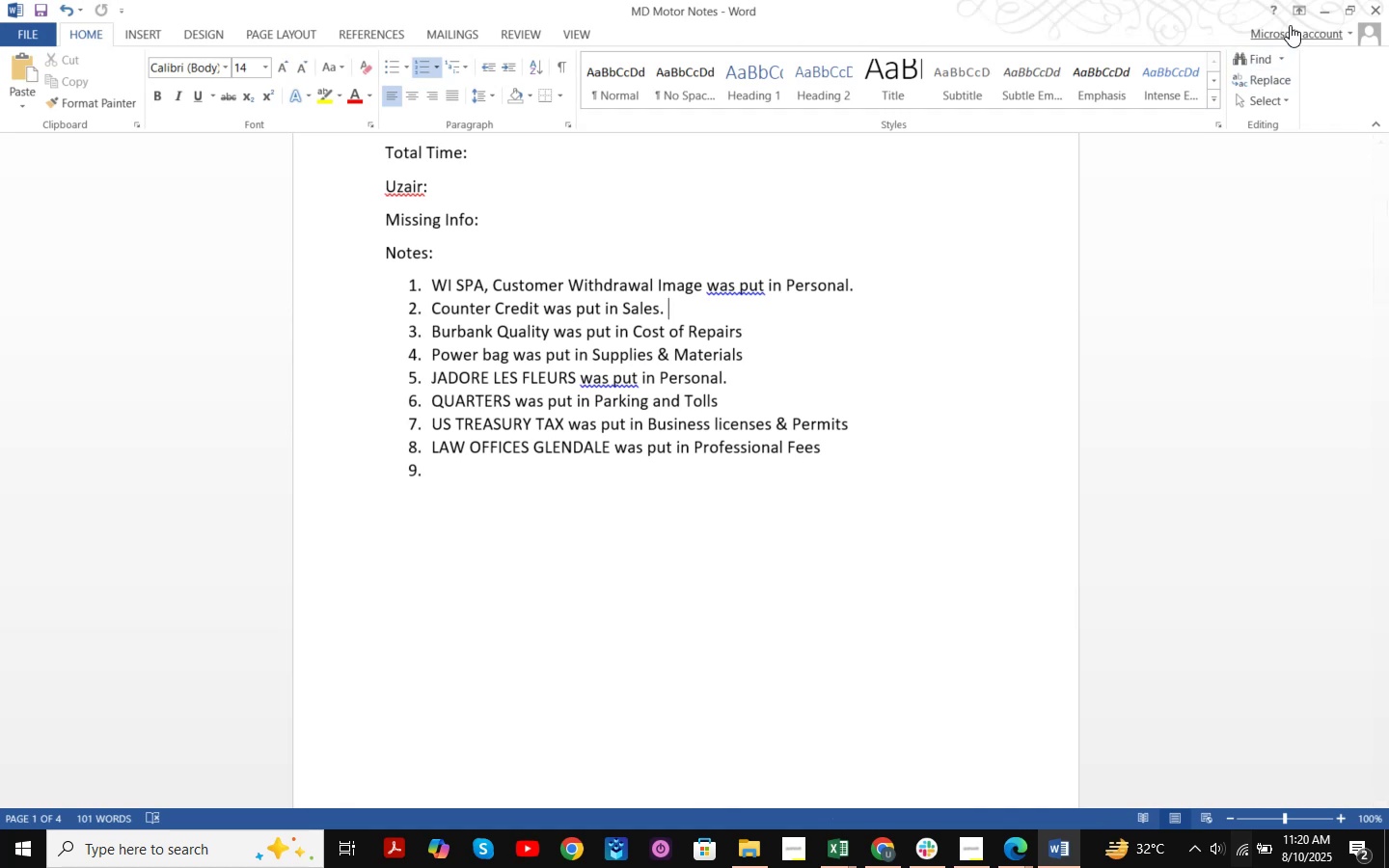 
left_click([1318, 11])
 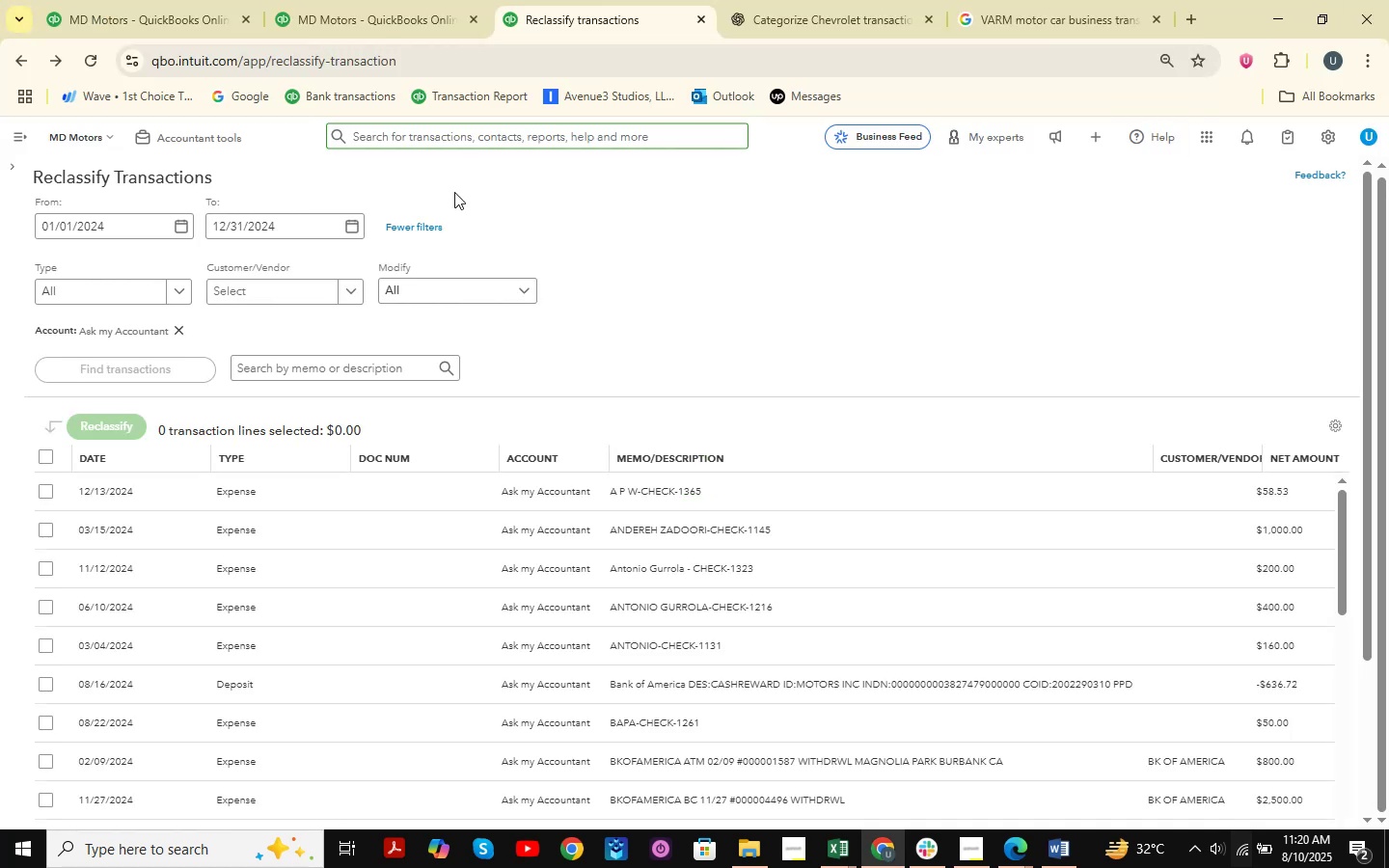 
scroll: coordinate [896, 477], scroll_direction: down, amount: 22.0
 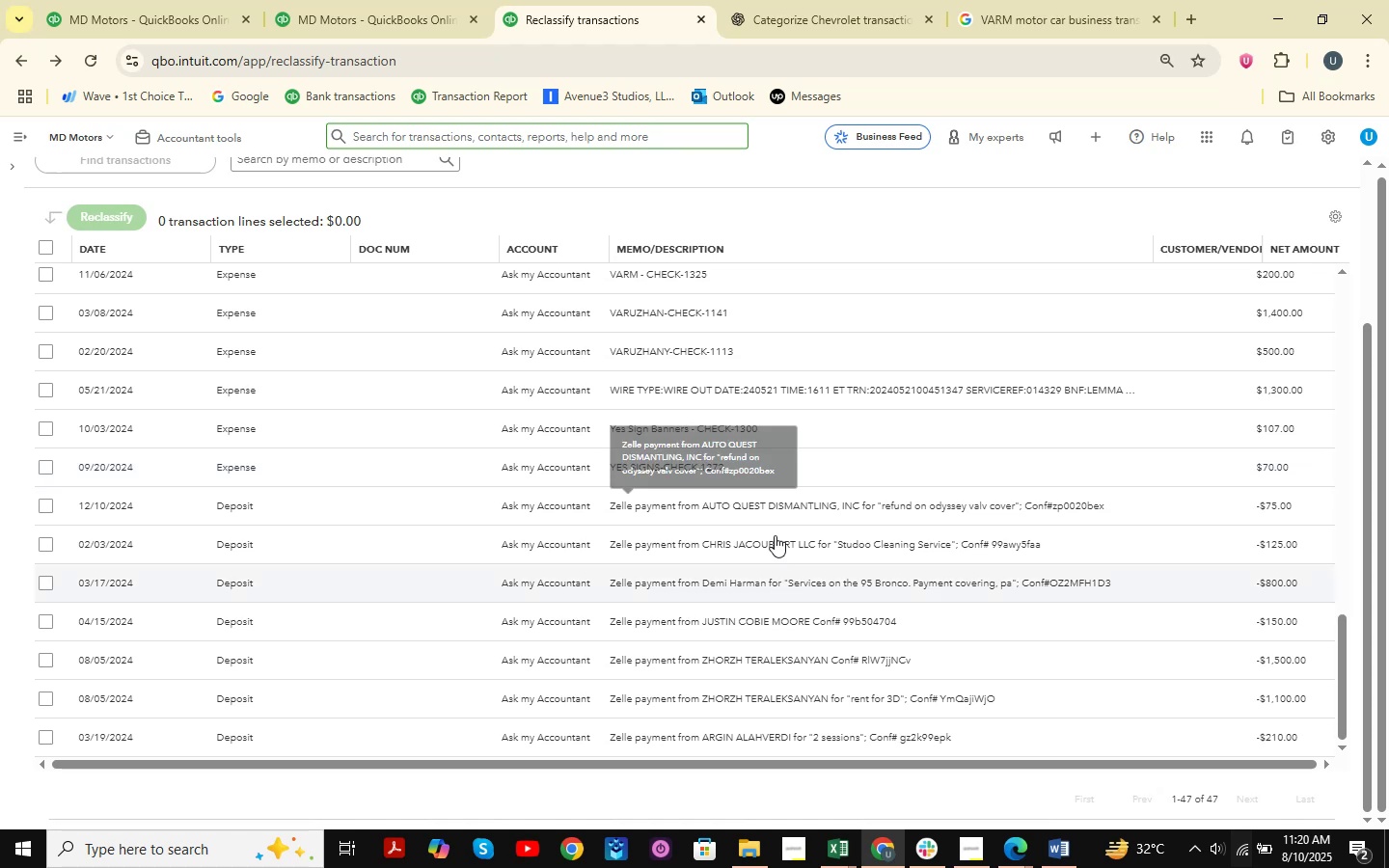 
wait(11.19)
 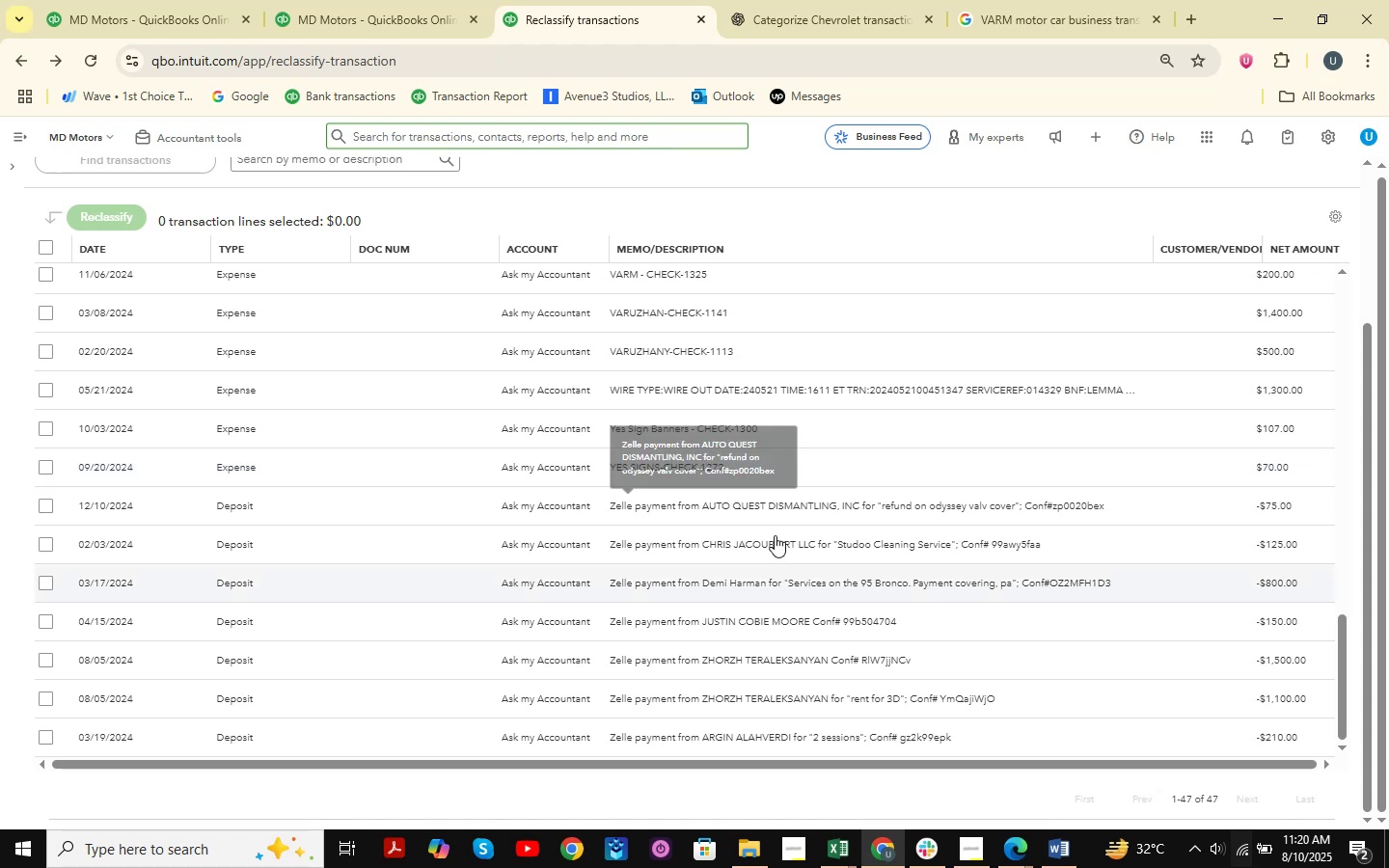 
scroll: coordinate [789, 567], scroll_direction: down, amount: 1.0
 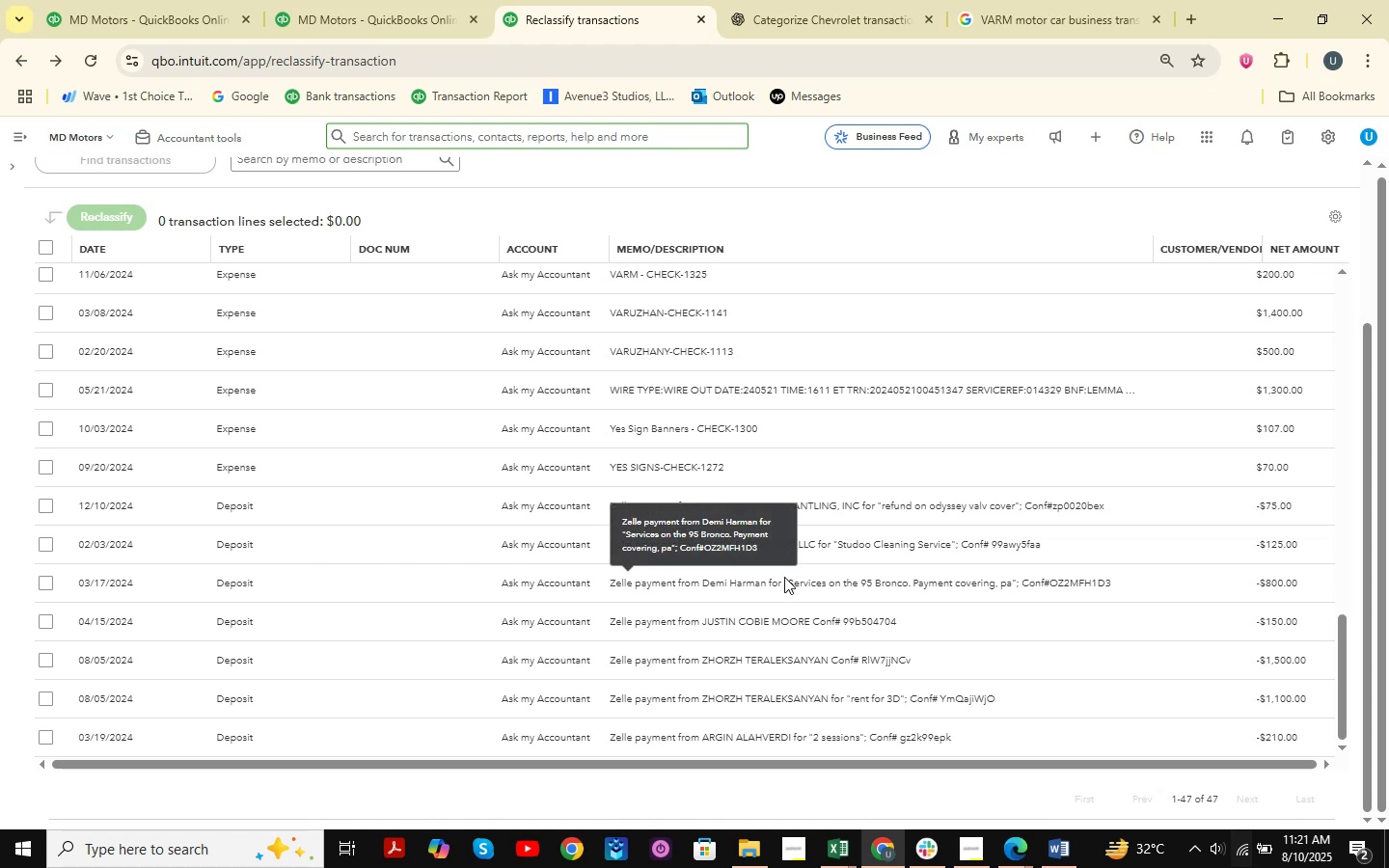 
wait(7.97)
 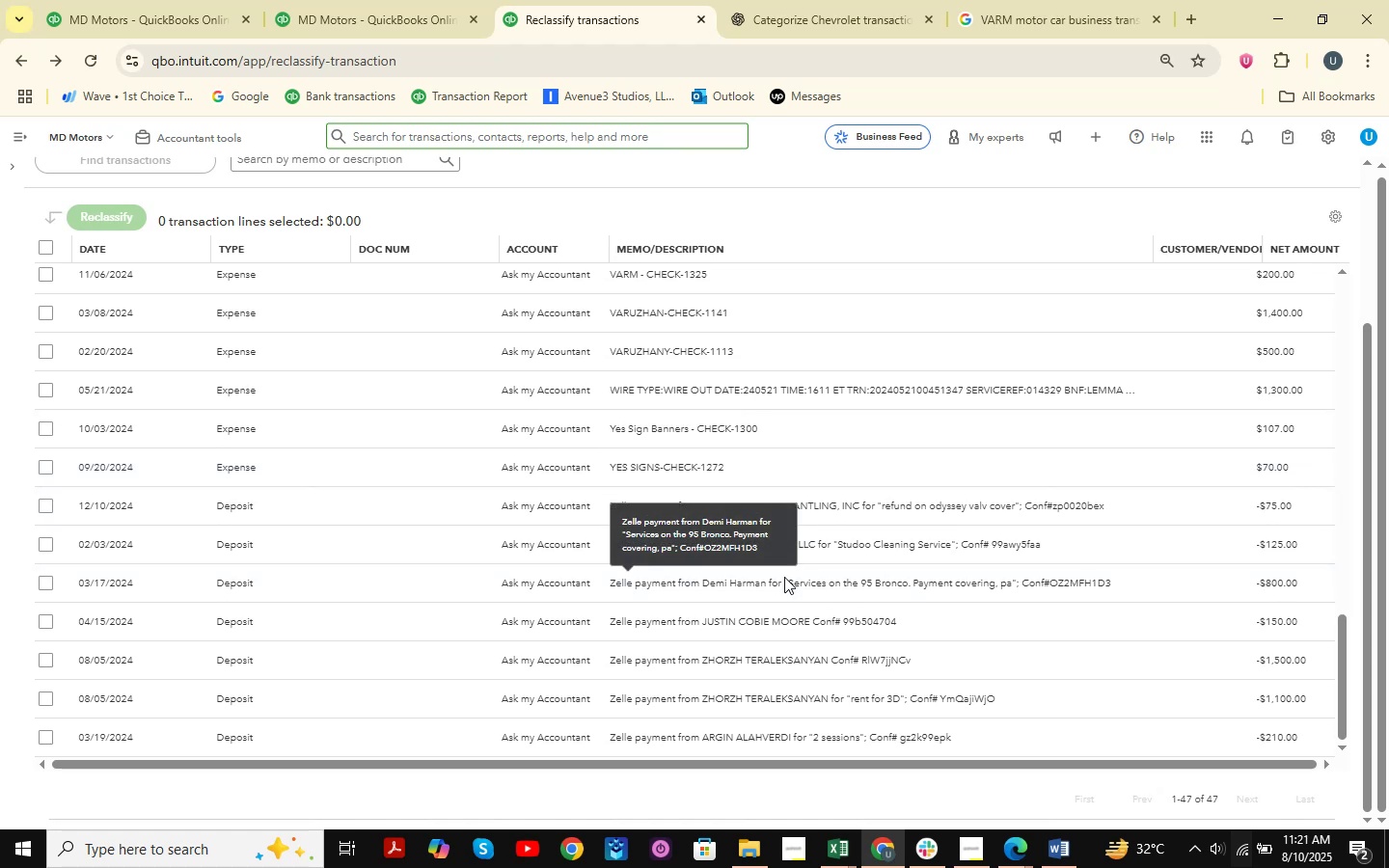 
mouse_move([801, 639])
 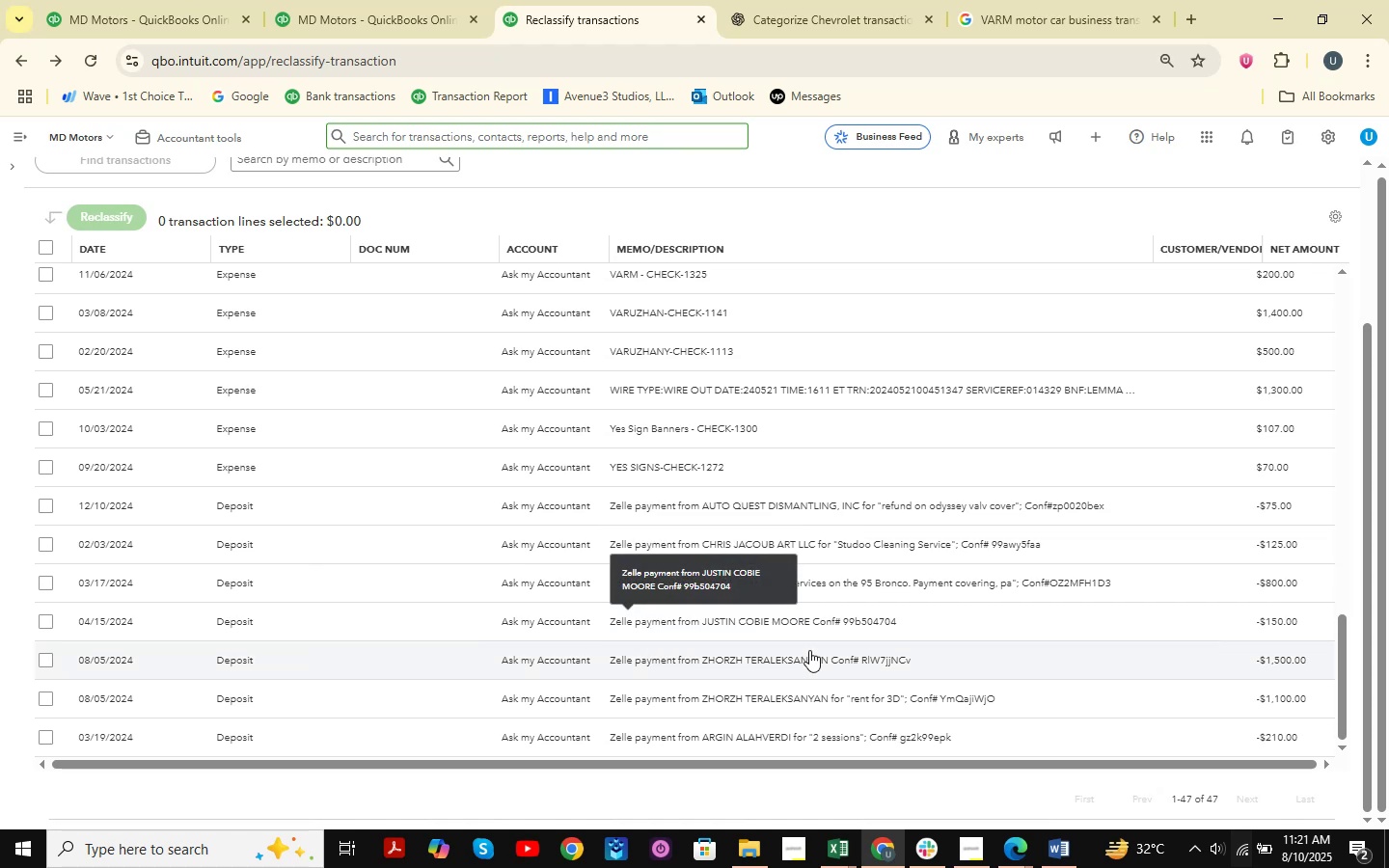 
scroll: coordinate [861, 517], scroll_direction: down, amount: 5.0
 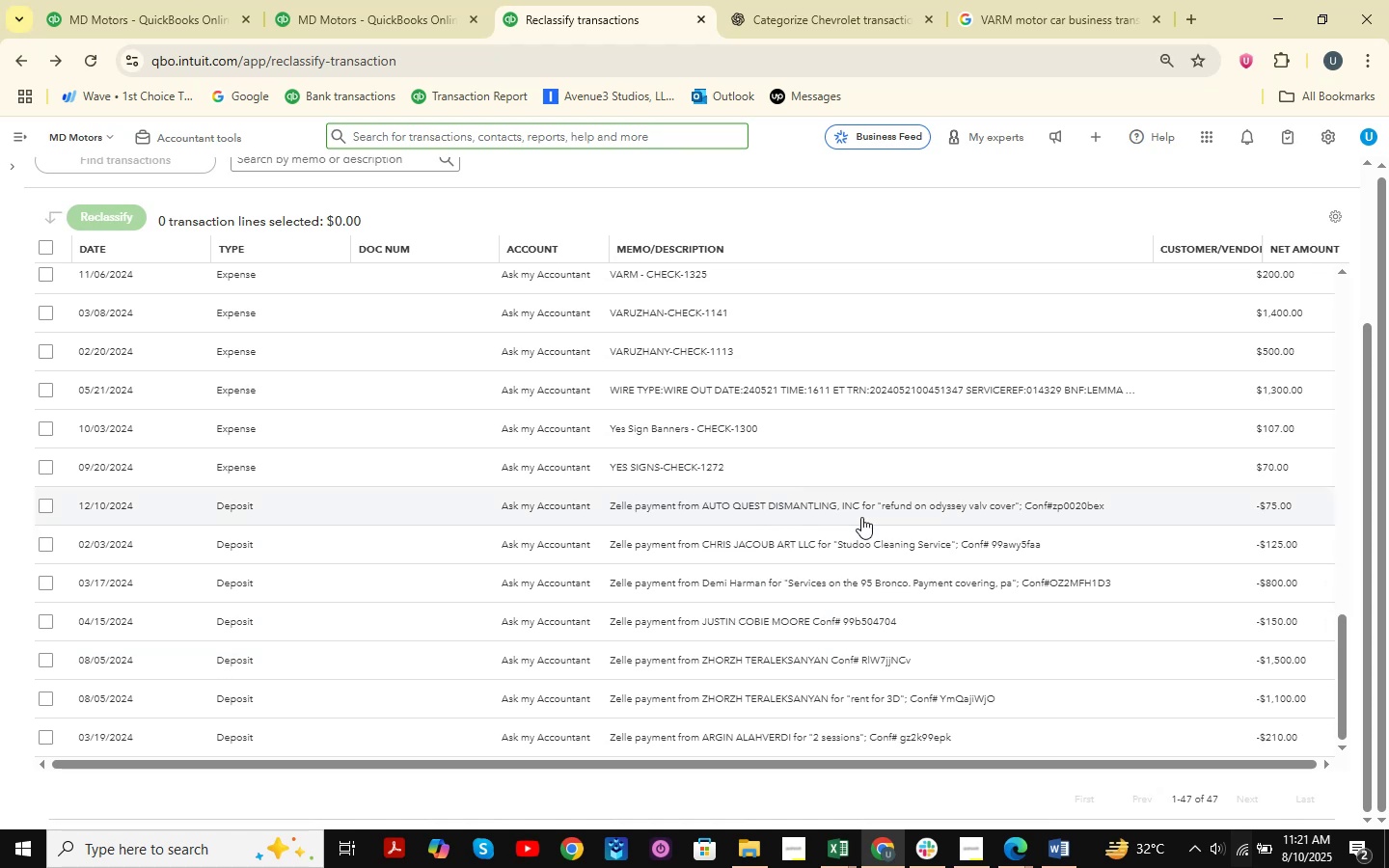 
wait(8.38)
 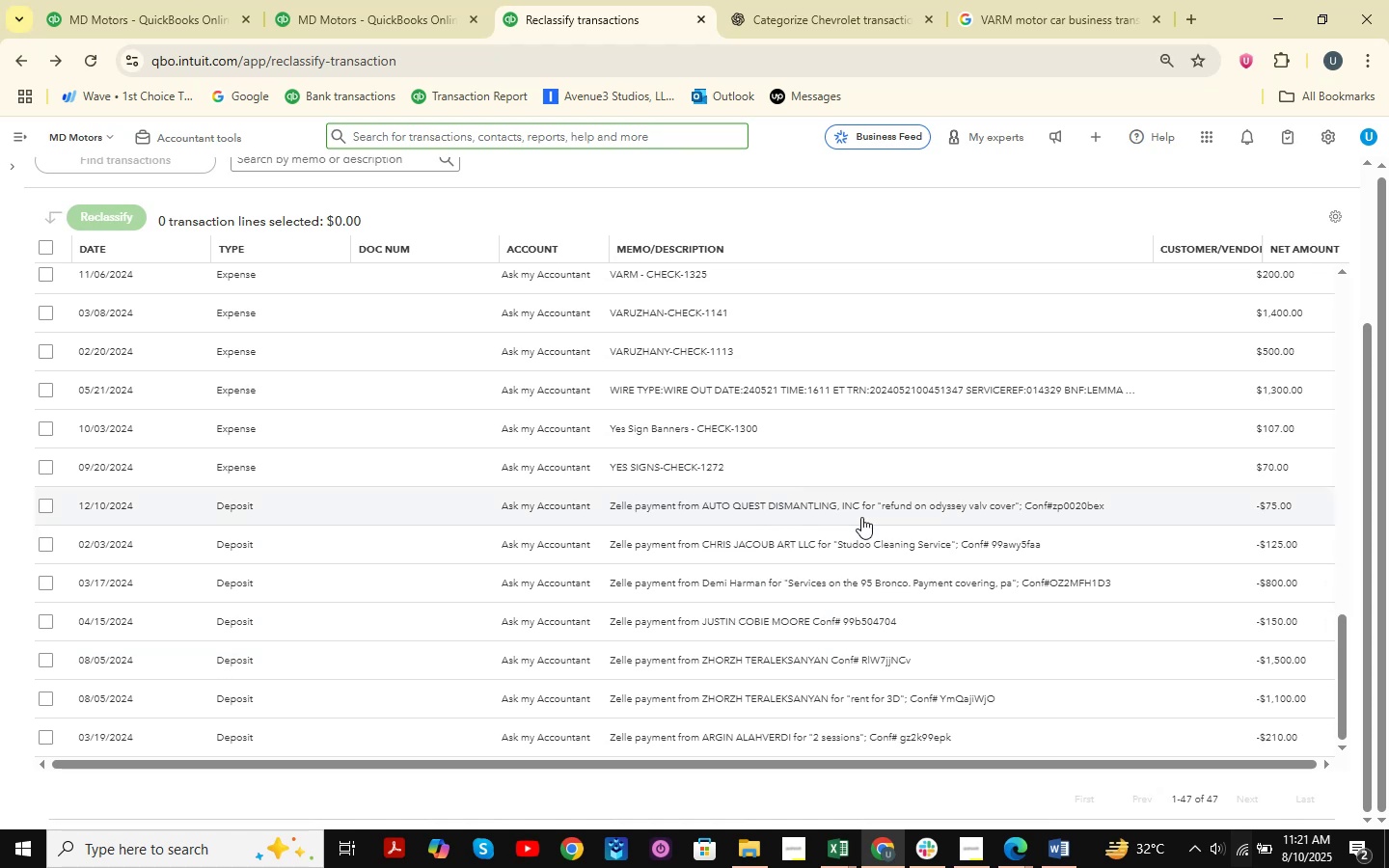 
scroll: coordinate [861, 517], scroll_direction: down, amount: 3.0
 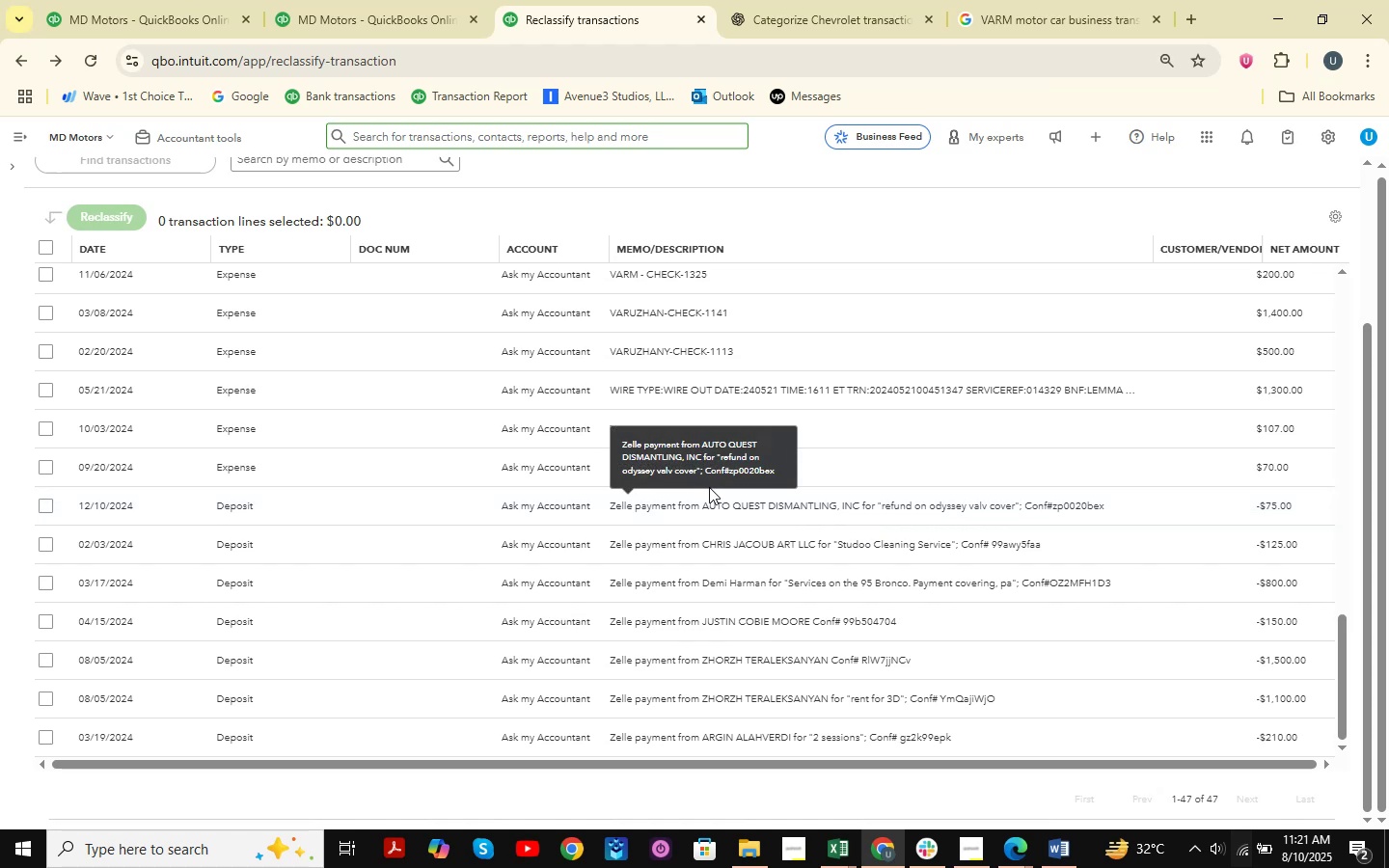 
scroll: coordinate [861, 335], scroll_direction: up, amount: 38.0
 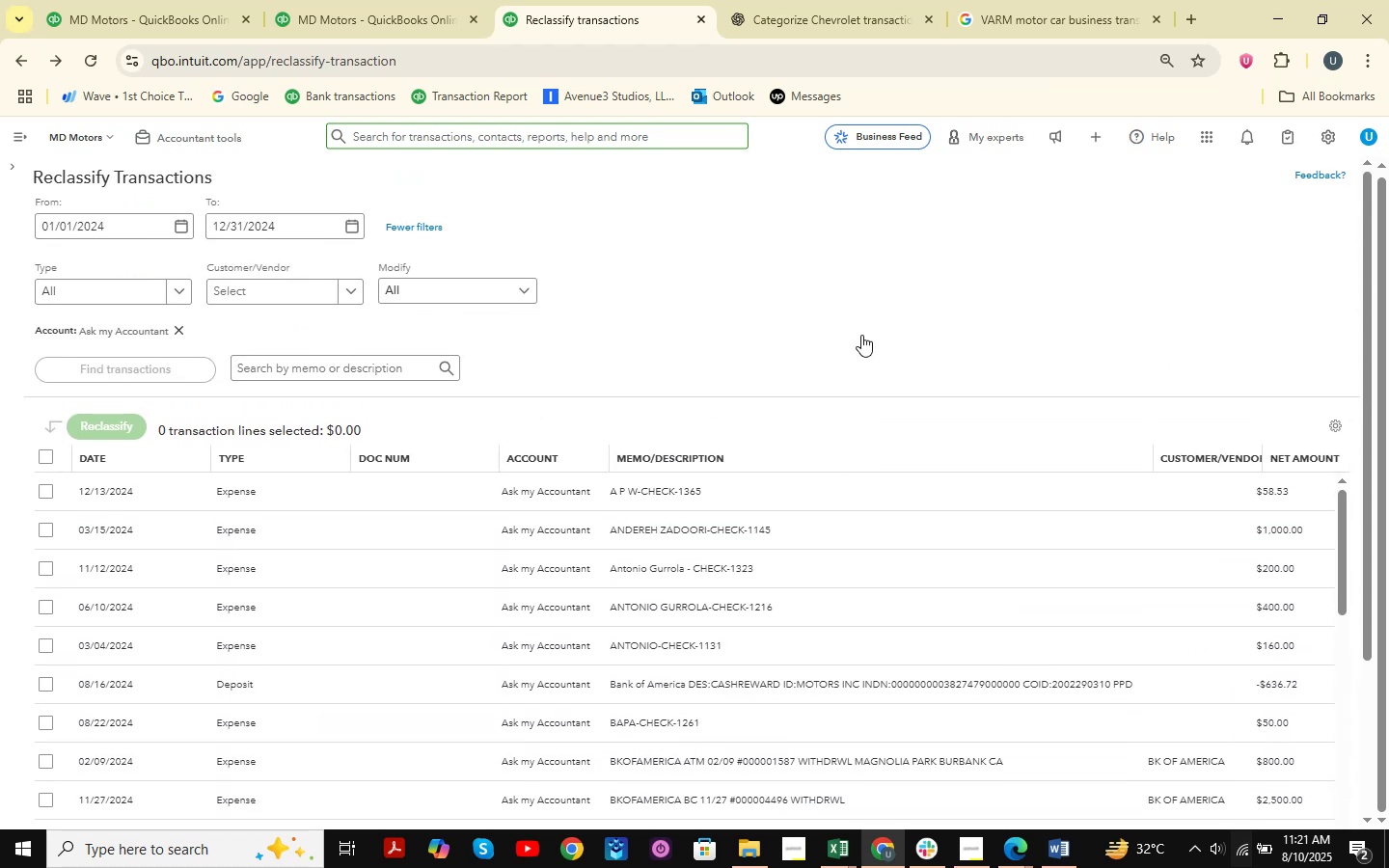 
scroll: coordinate [712, 483], scroll_direction: down, amount: 45.0
 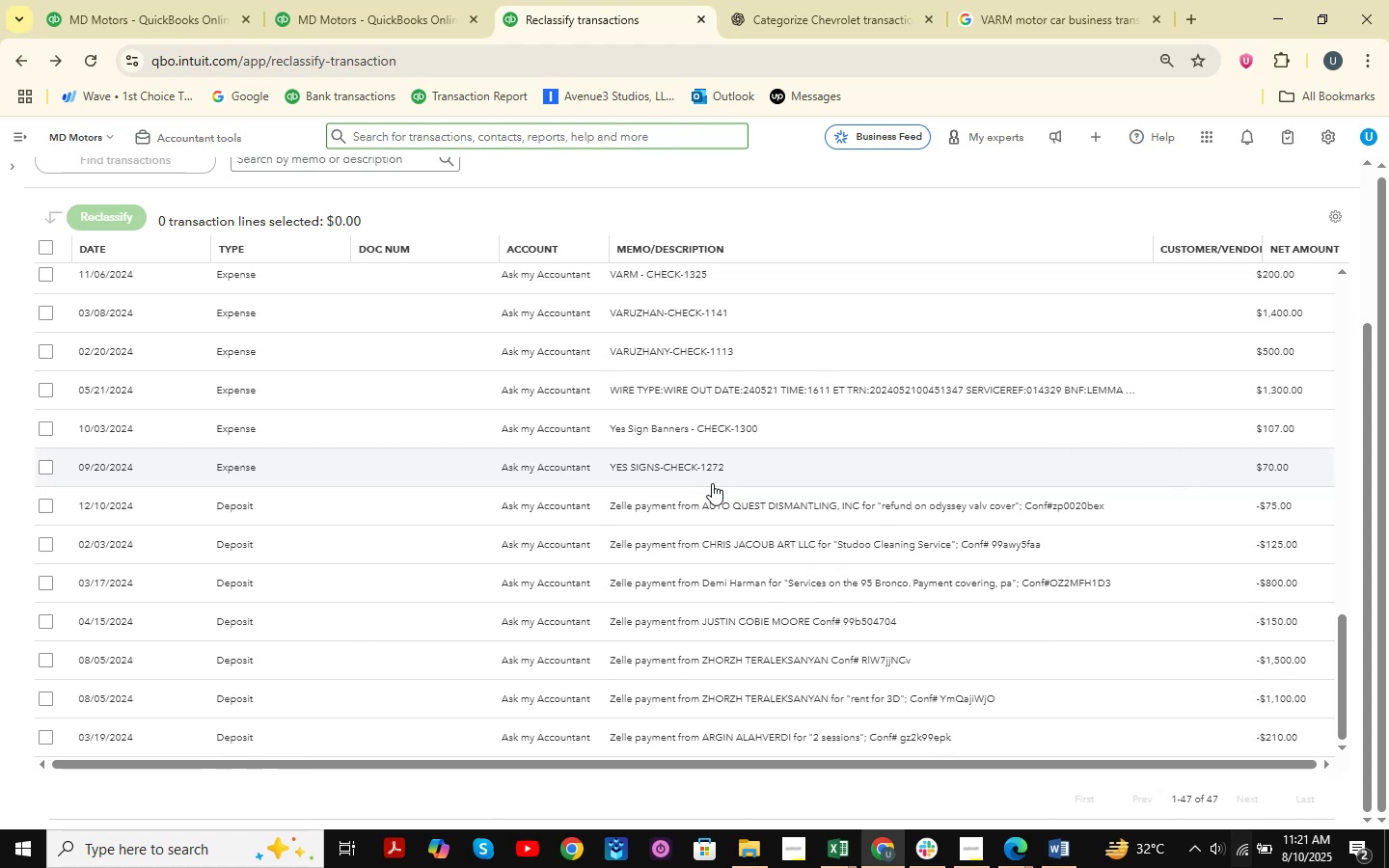 
mouse_move([824, 618])
 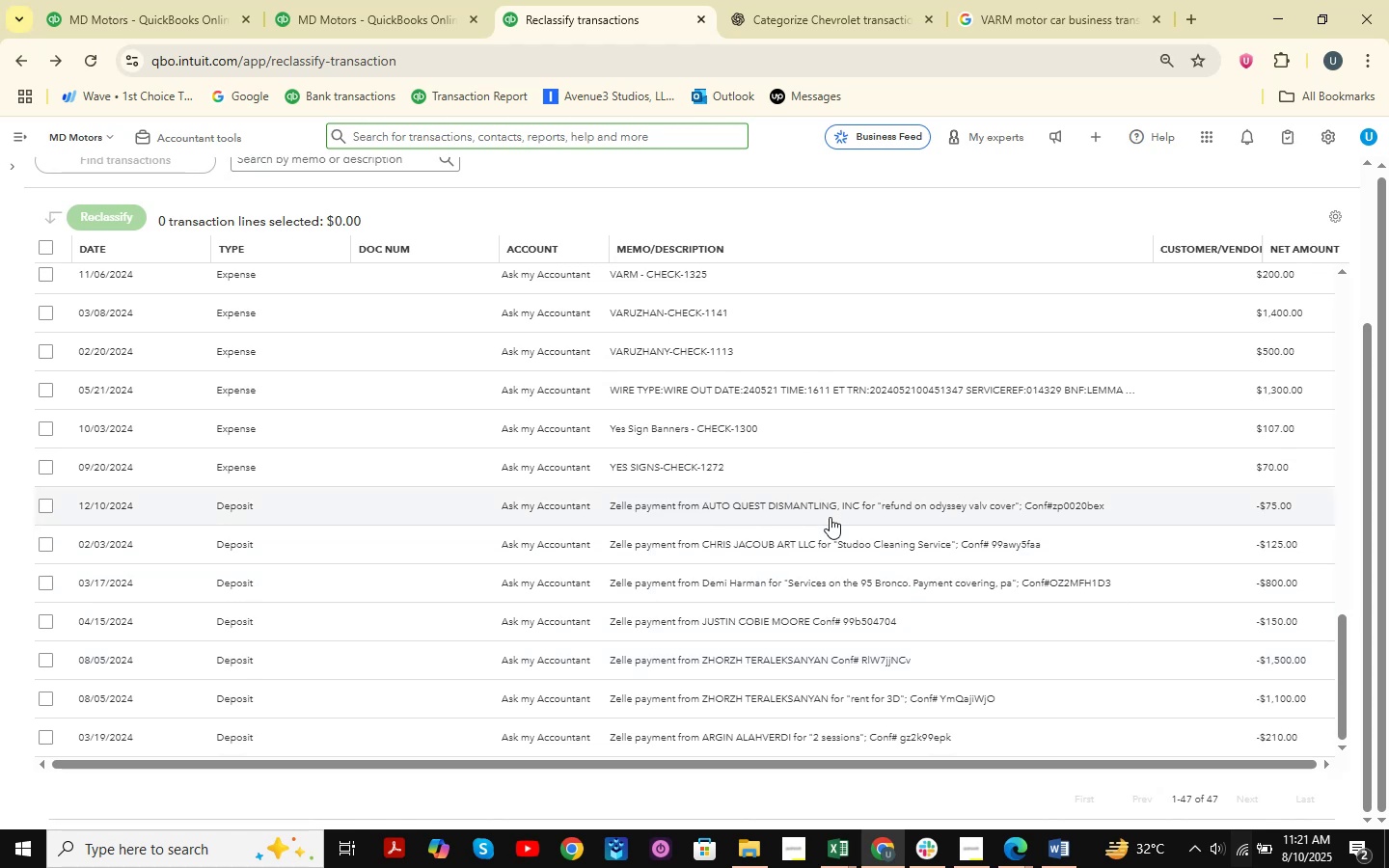 
wait(5.48)
 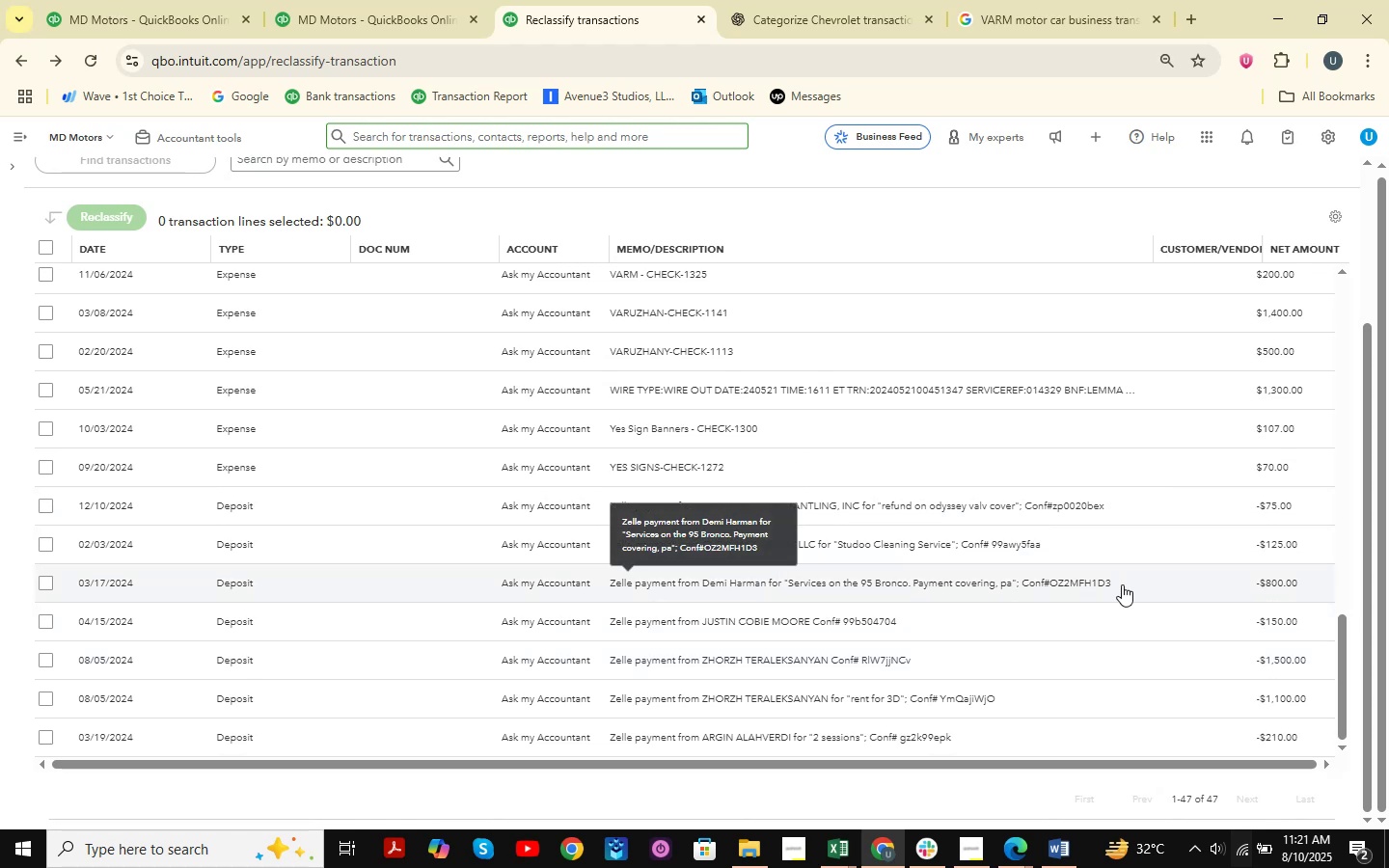 
left_click([39, 500])
 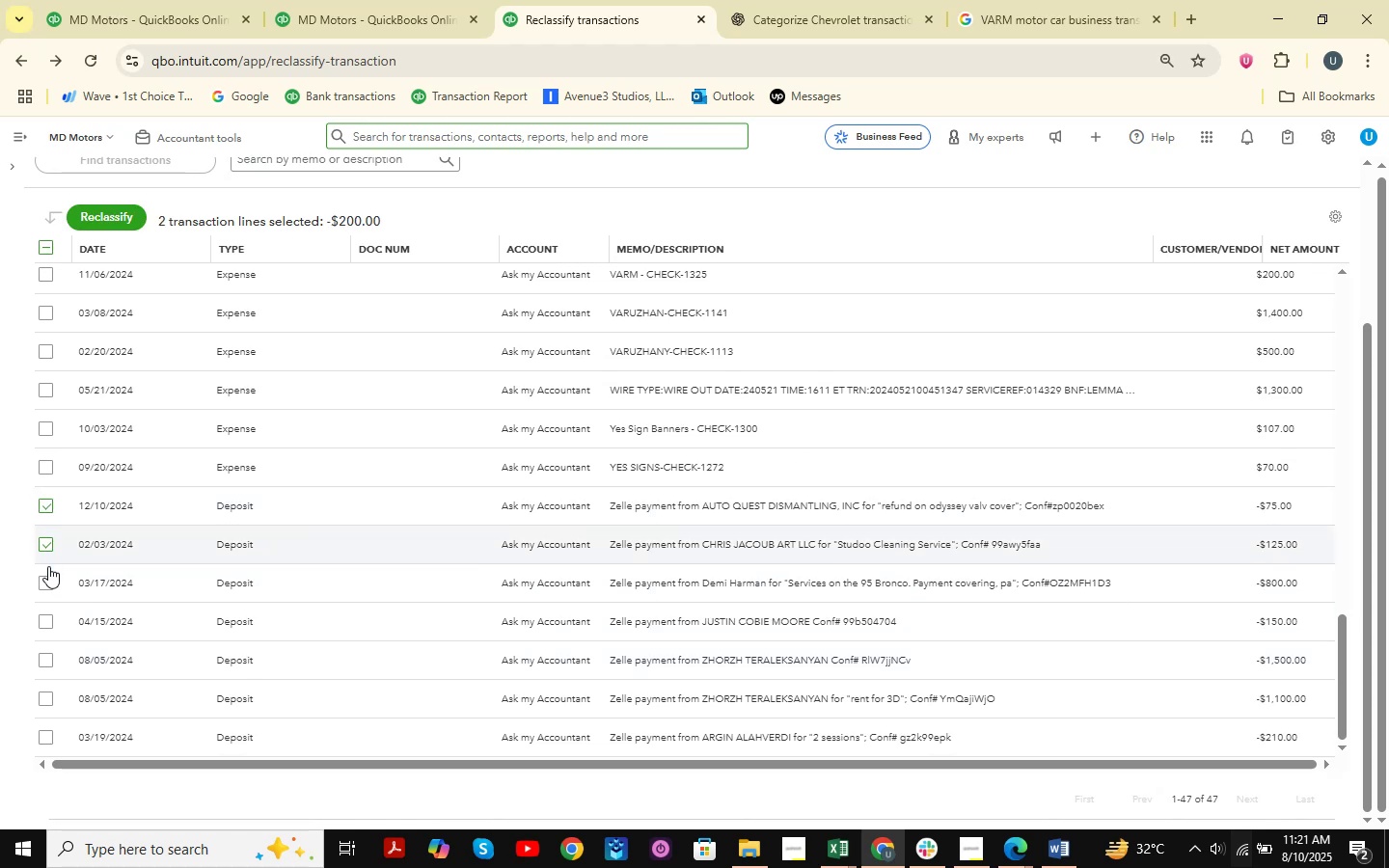 
double_click([46, 588])
 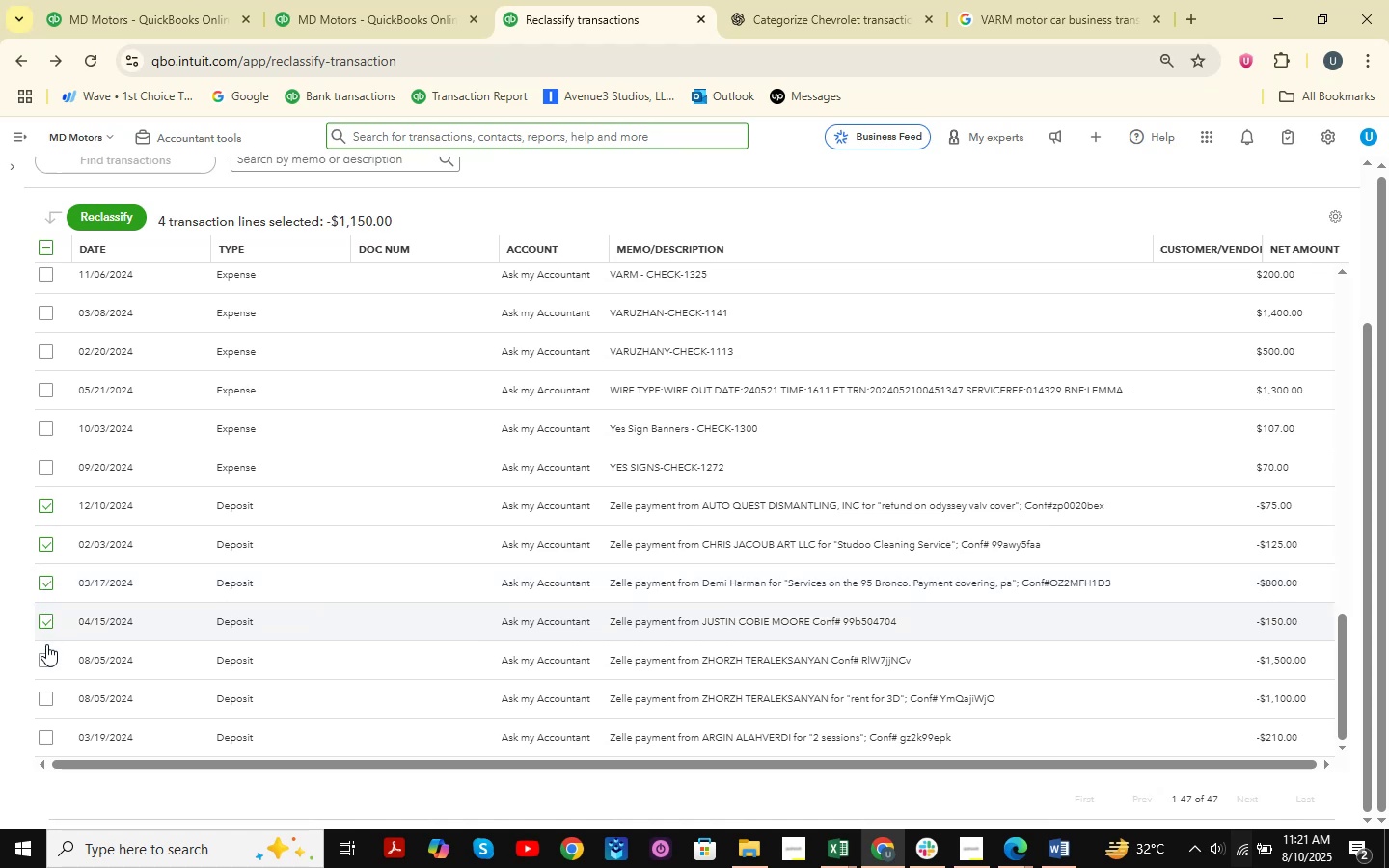 
double_click([46, 648])
 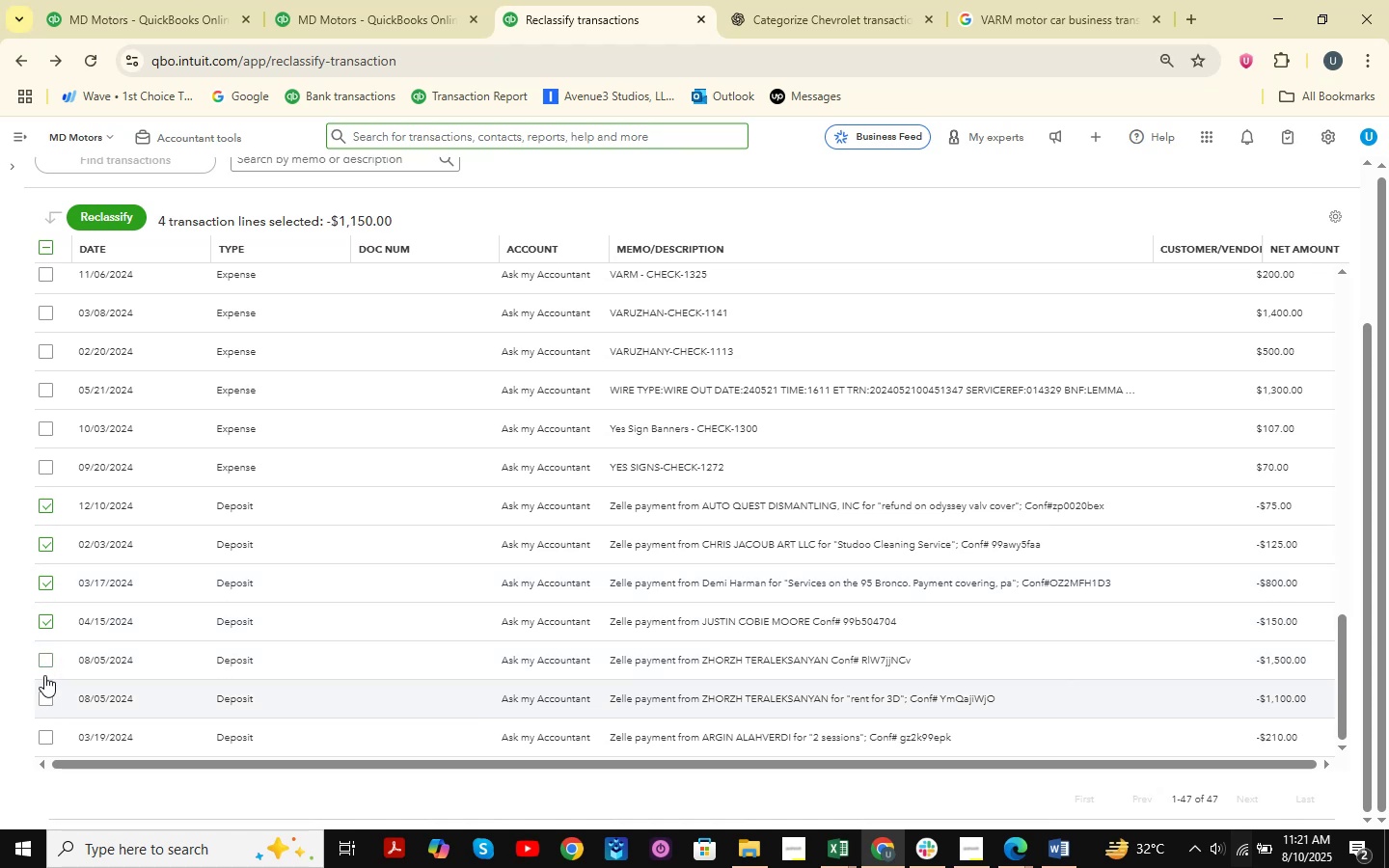 
left_click([42, 653])
 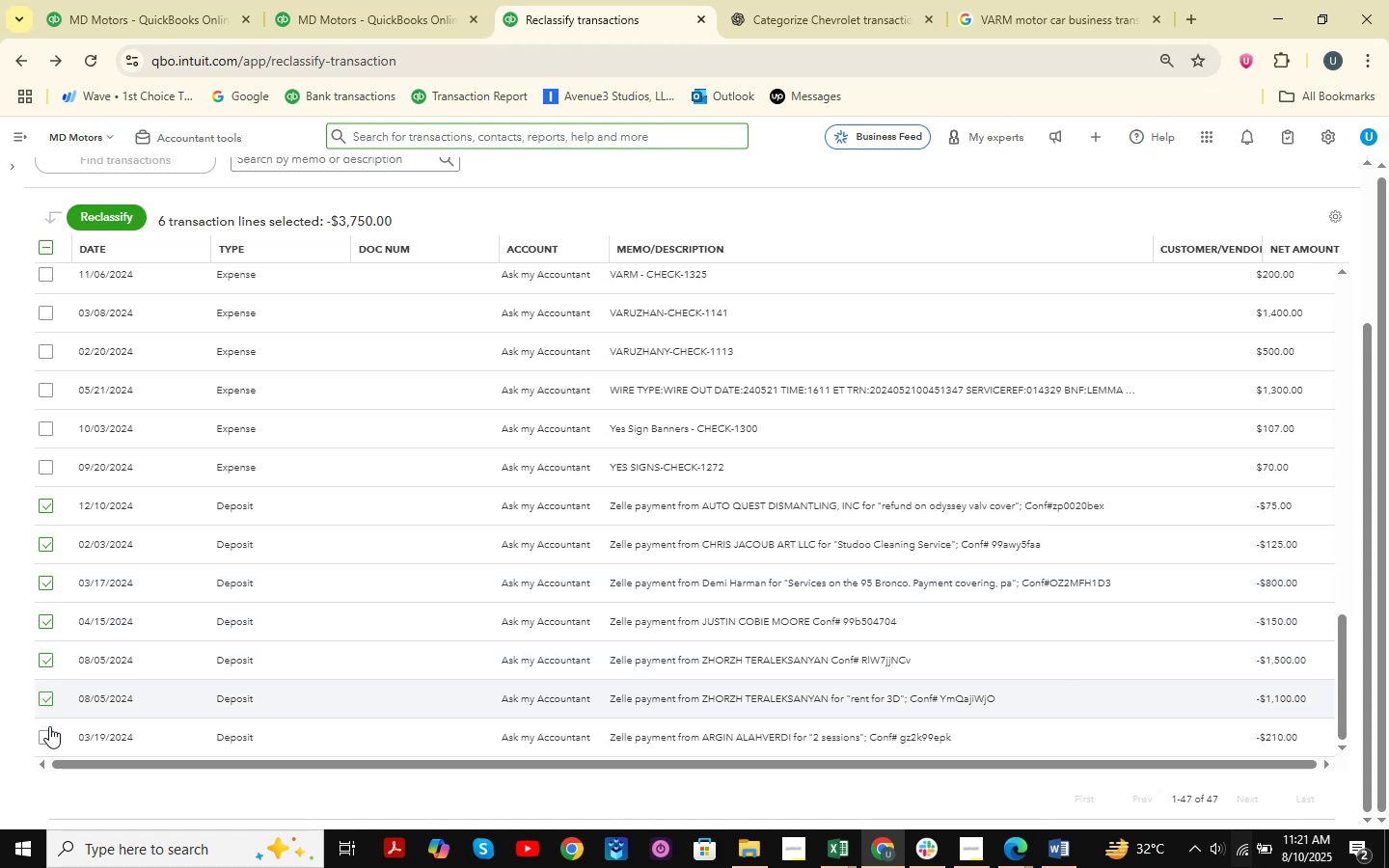 
double_click([48, 728])
 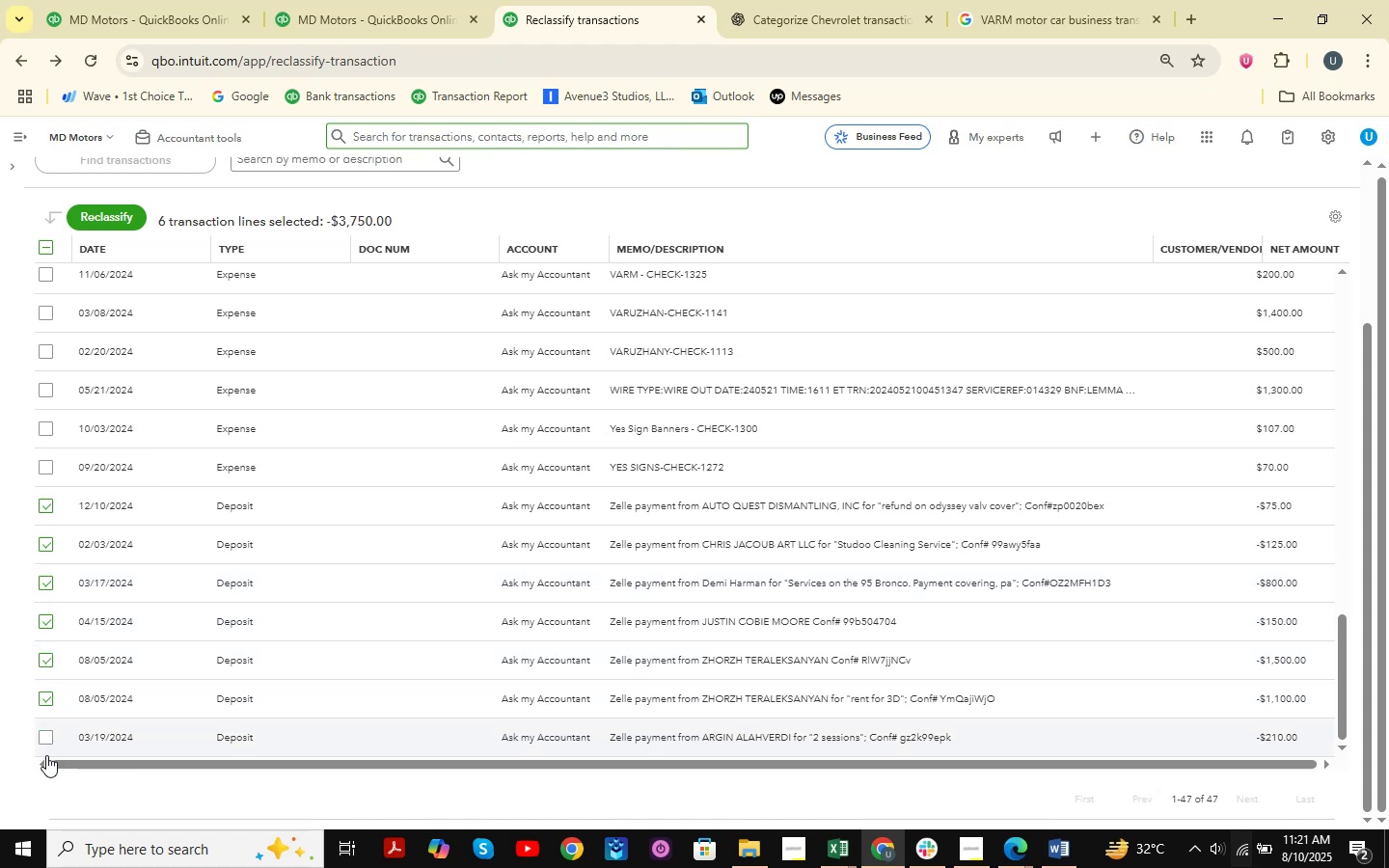 
left_click([44, 740])
 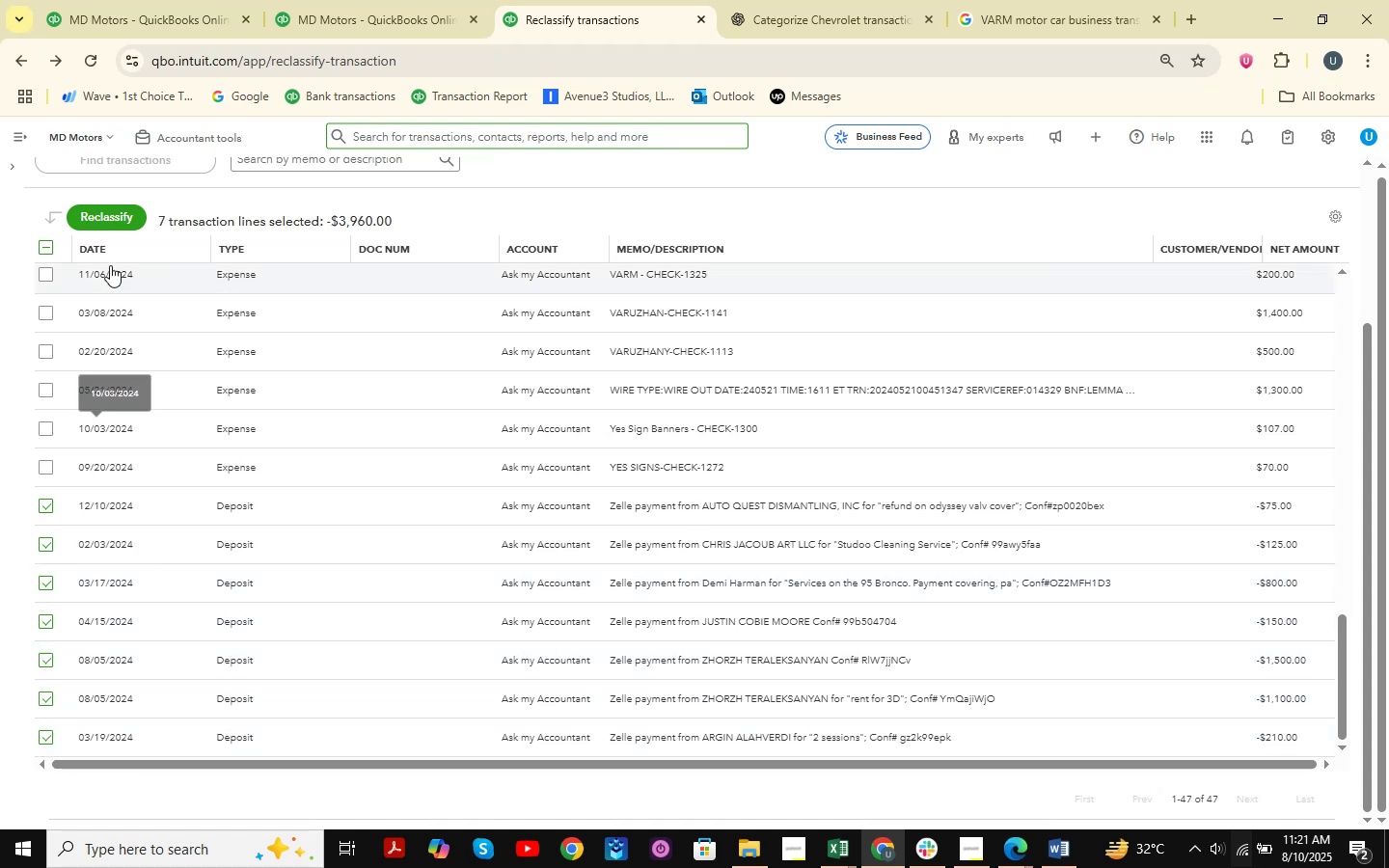 
left_click([100, 218])
 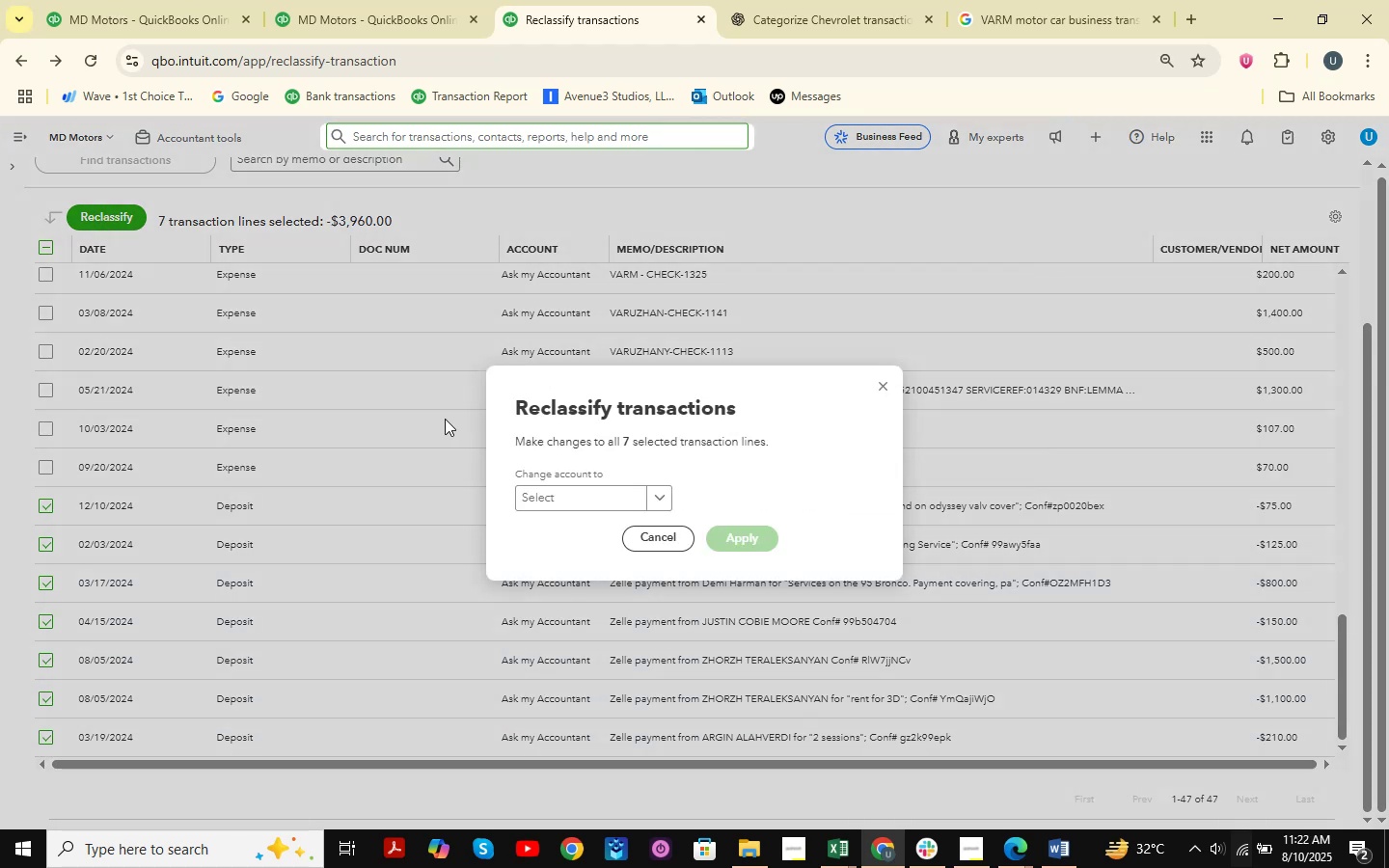 
left_click([567, 505])
 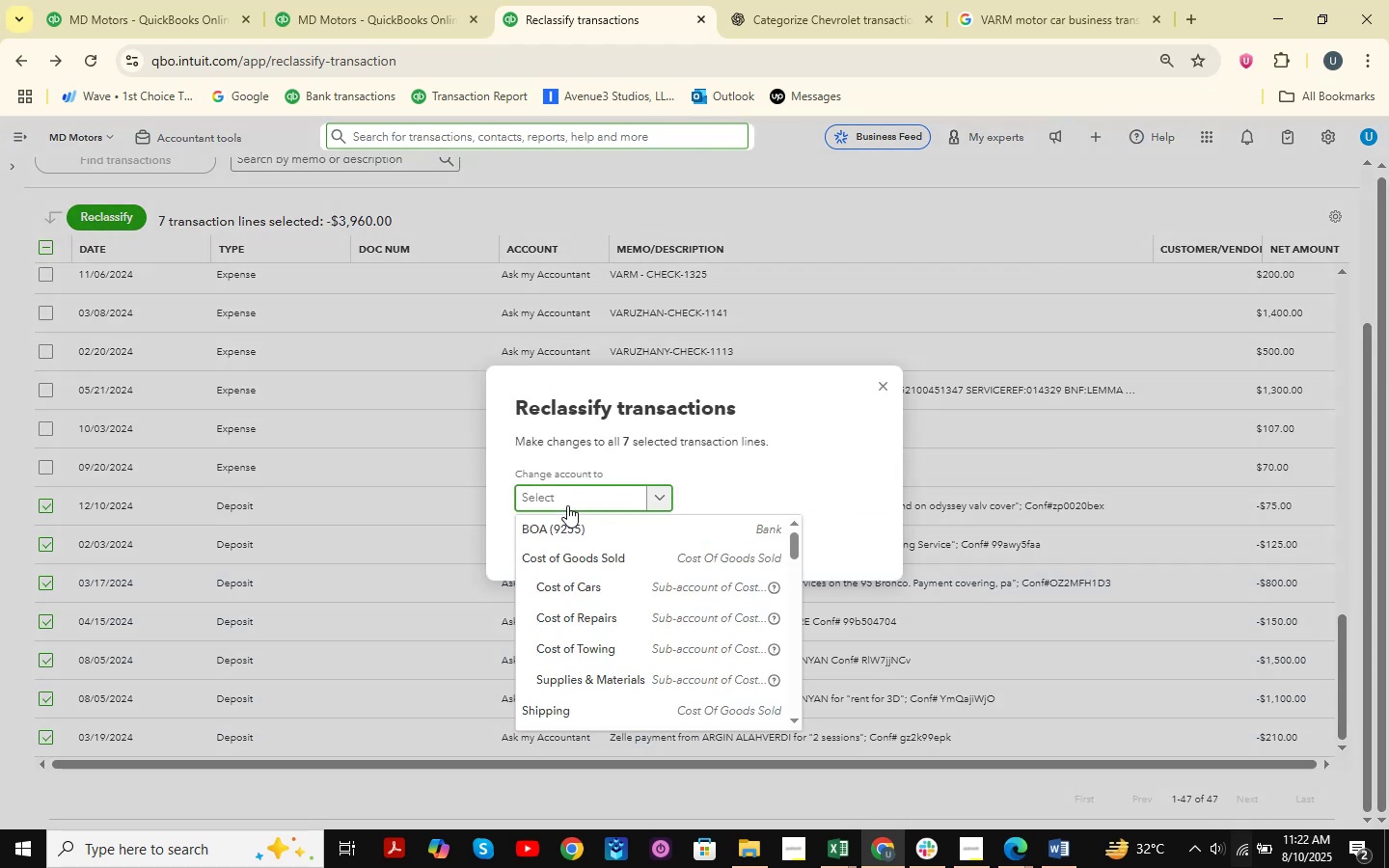 
type(sales )
 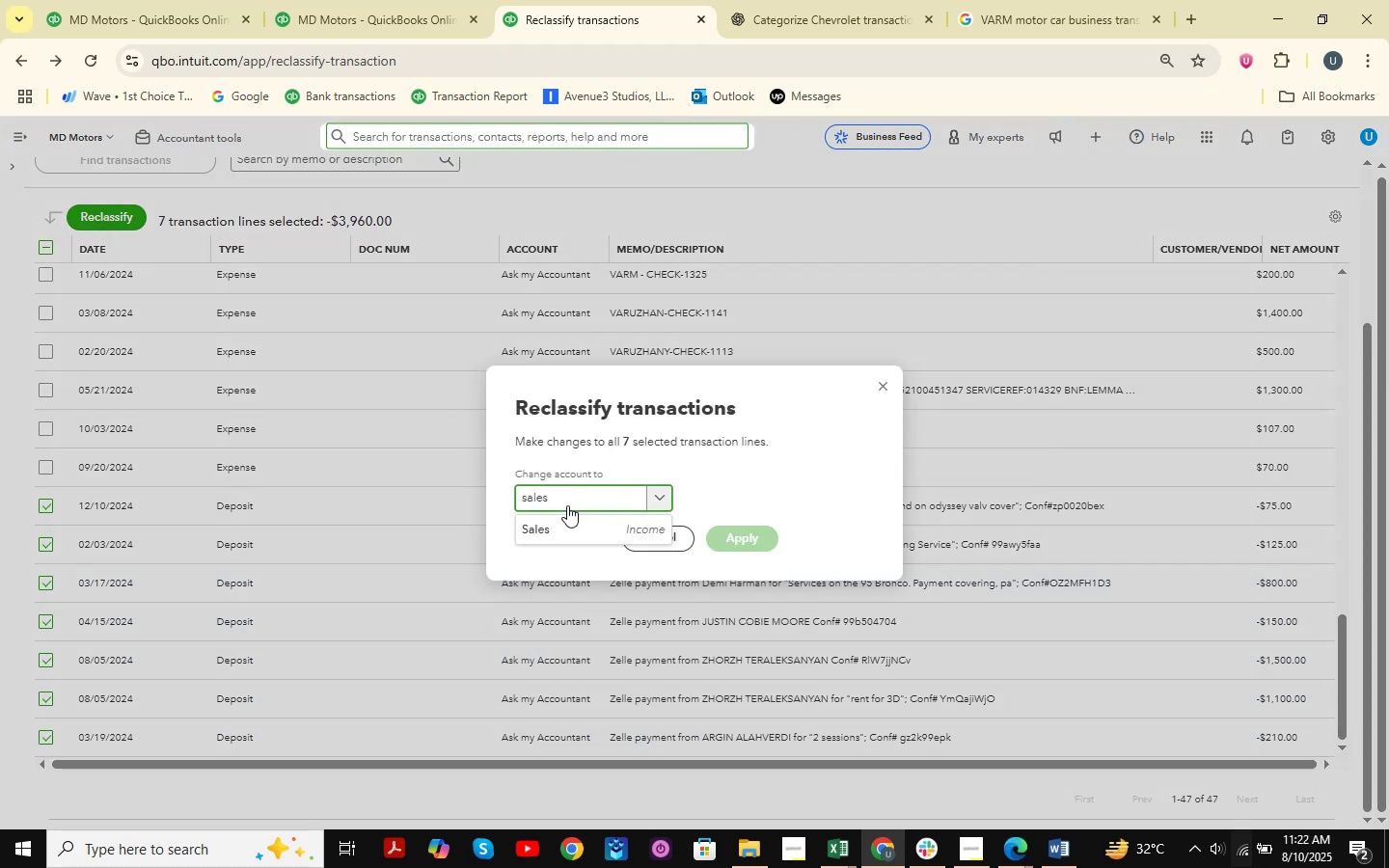 
left_click([558, 520])
 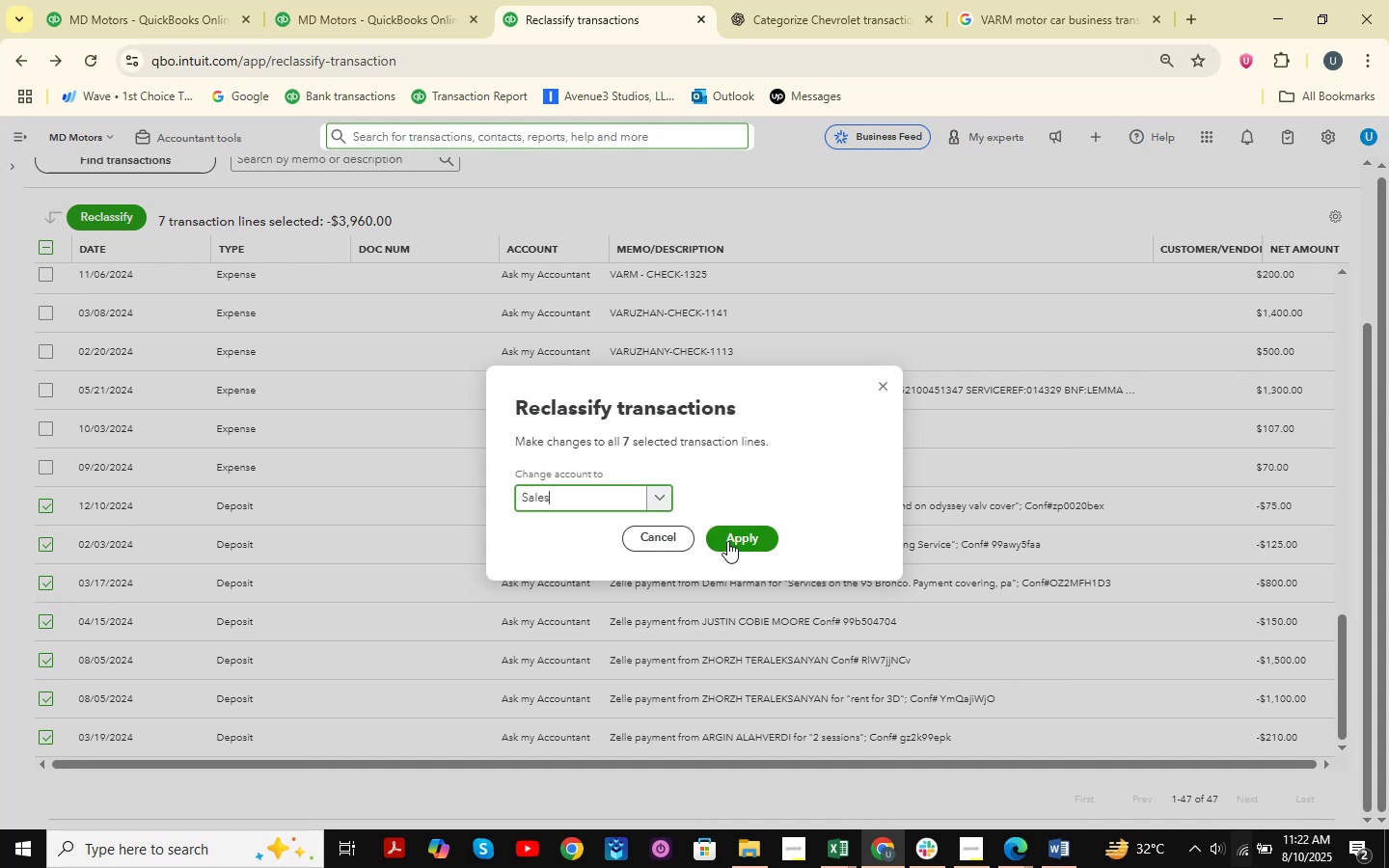 
left_click([766, 552])
 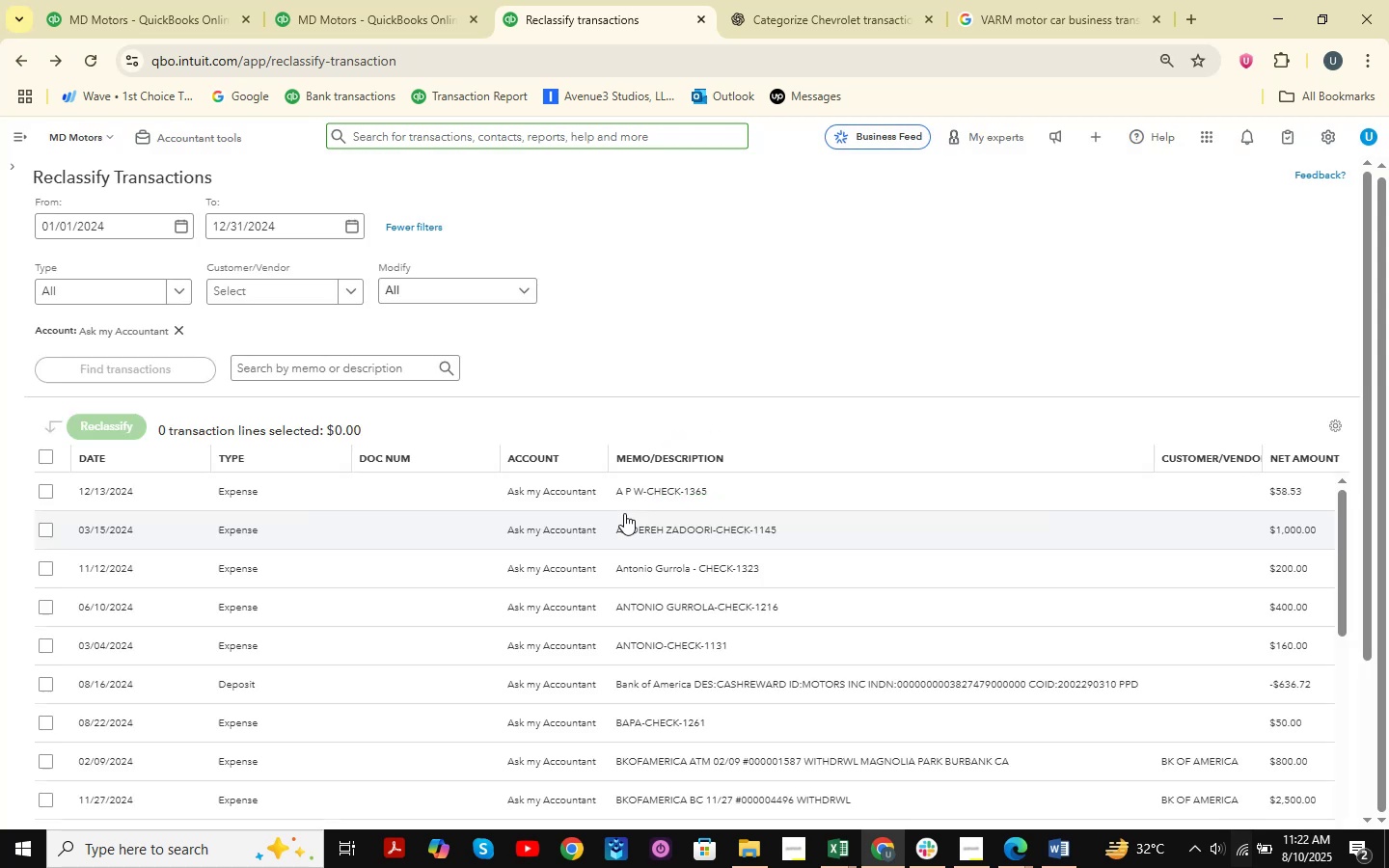 
scroll: coordinate [921, 472], scroll_direction: down, amount: 25.0
 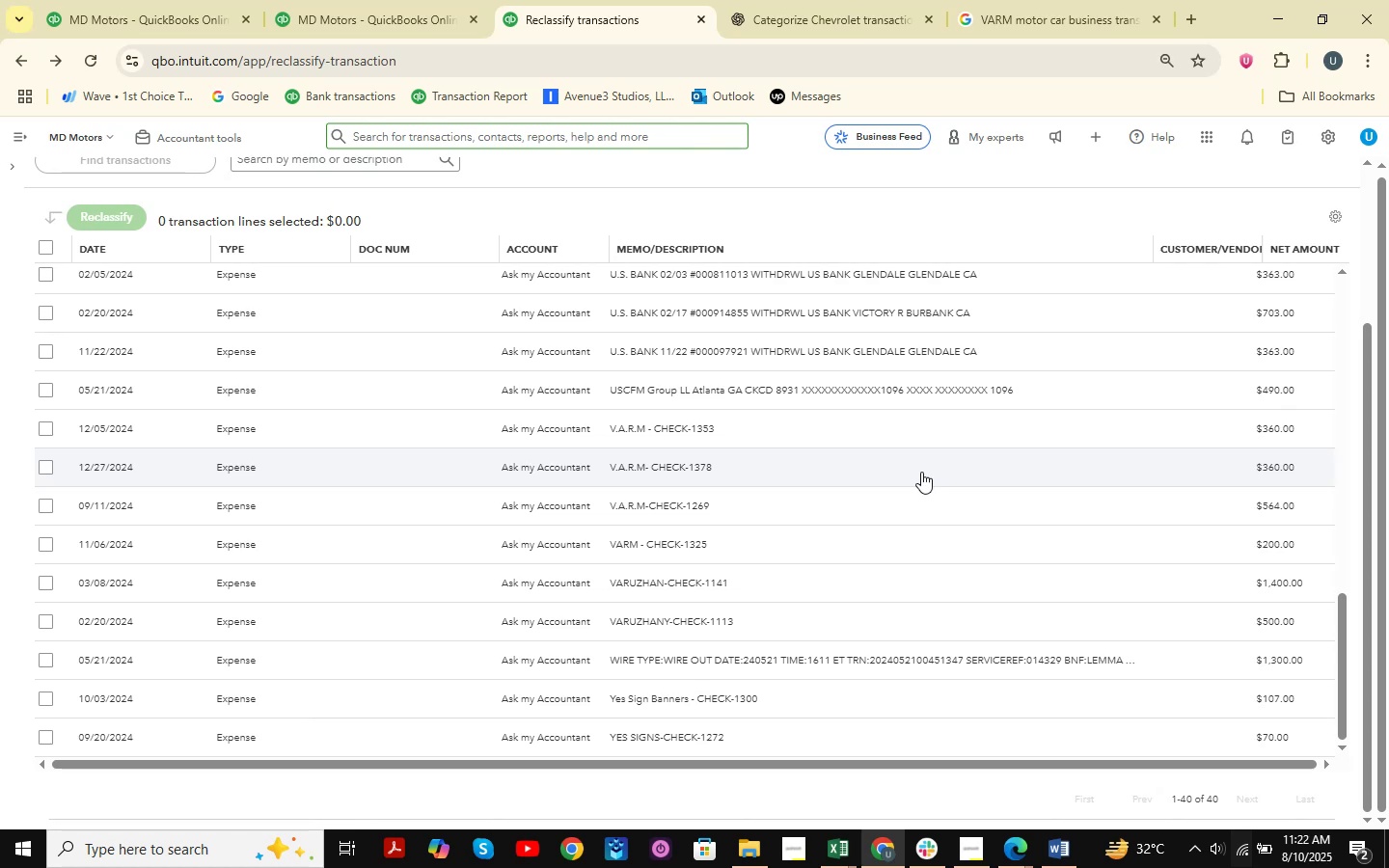 
wait(13.88)
 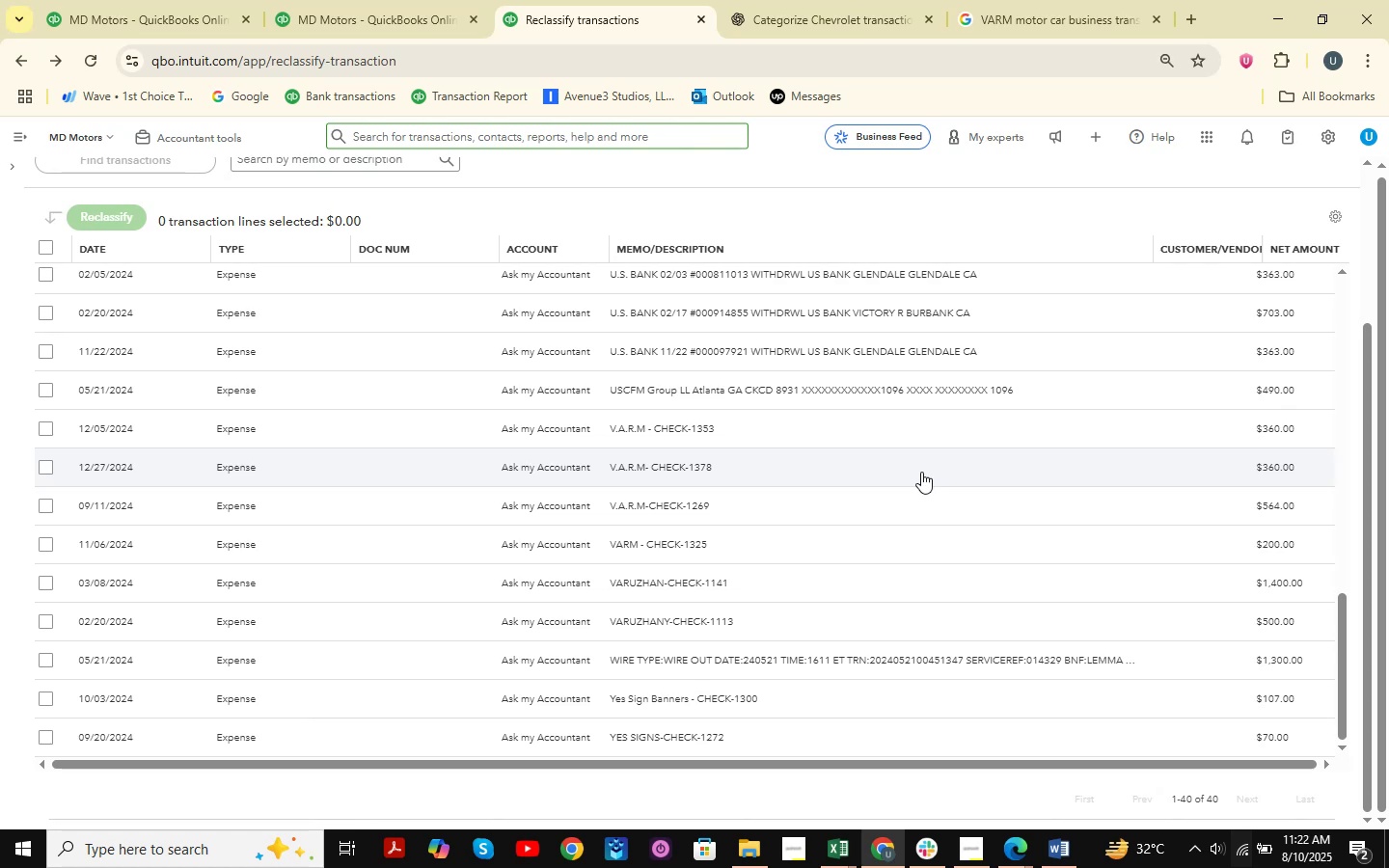 
scroll: coordinate [693, 502], scroll_direction: down, amount: 4.0
 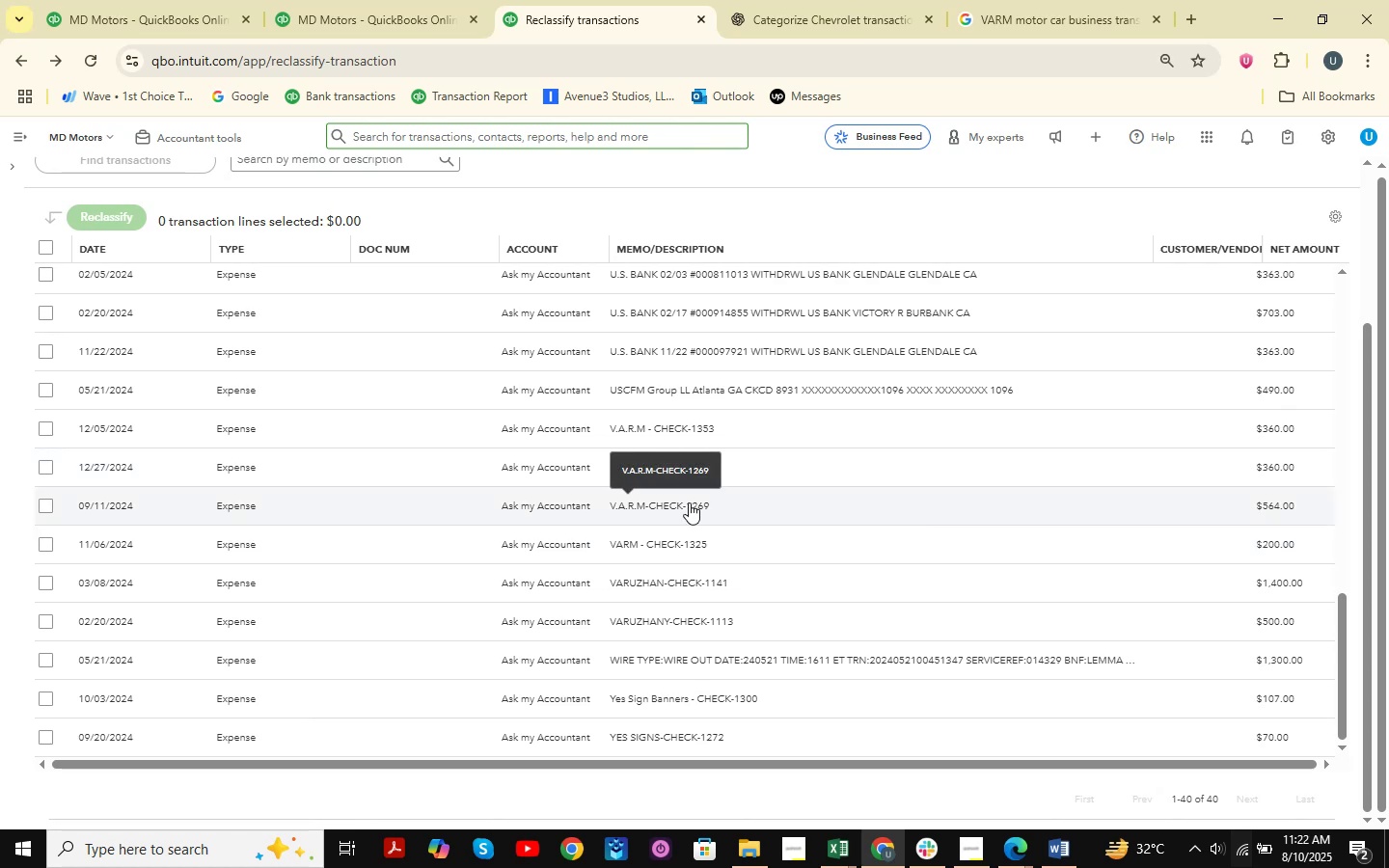 
mouse_move([723, 494])
 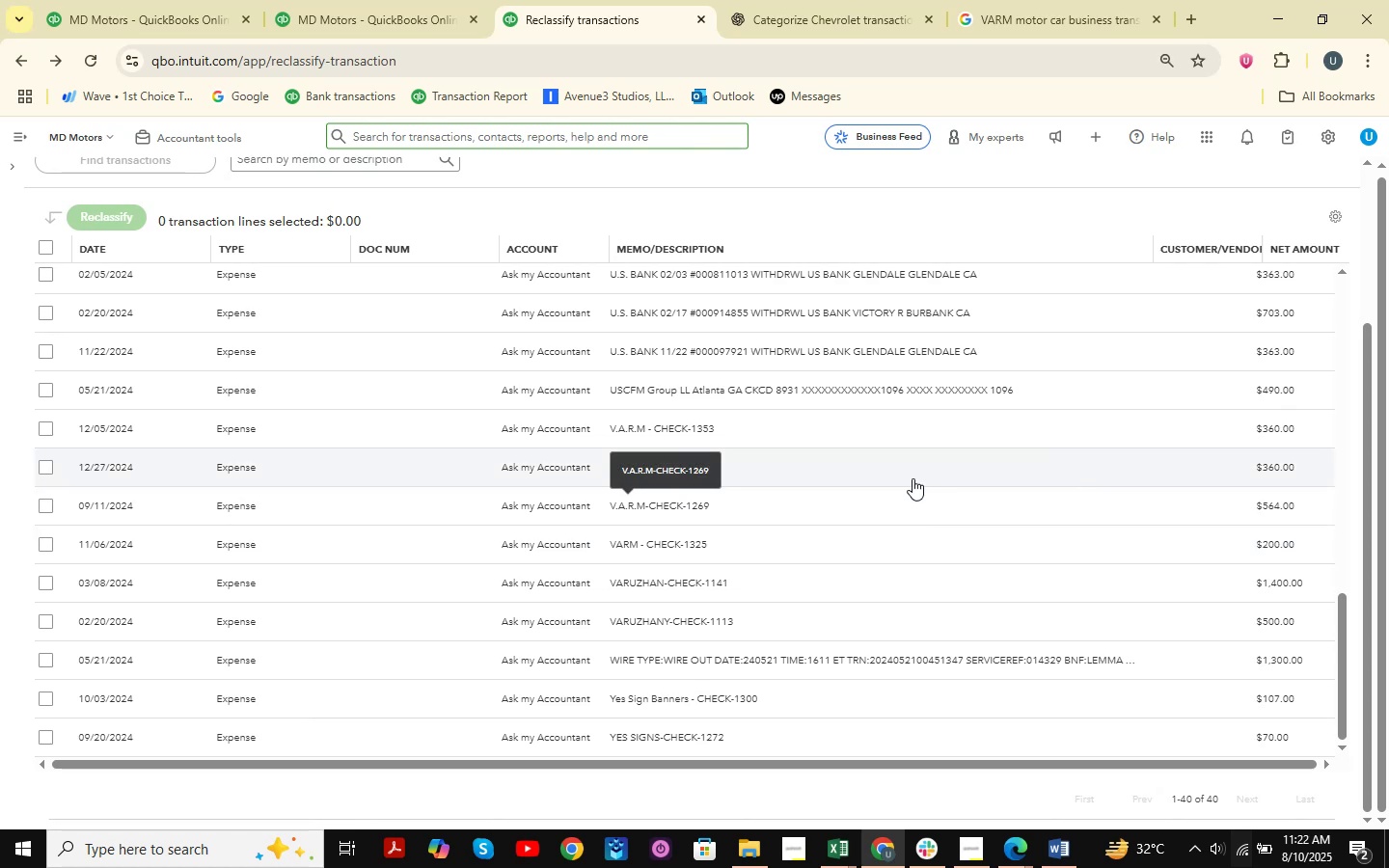 
scroll: coordinate [787, 548], scroll_direction: down, amount: 3.0
 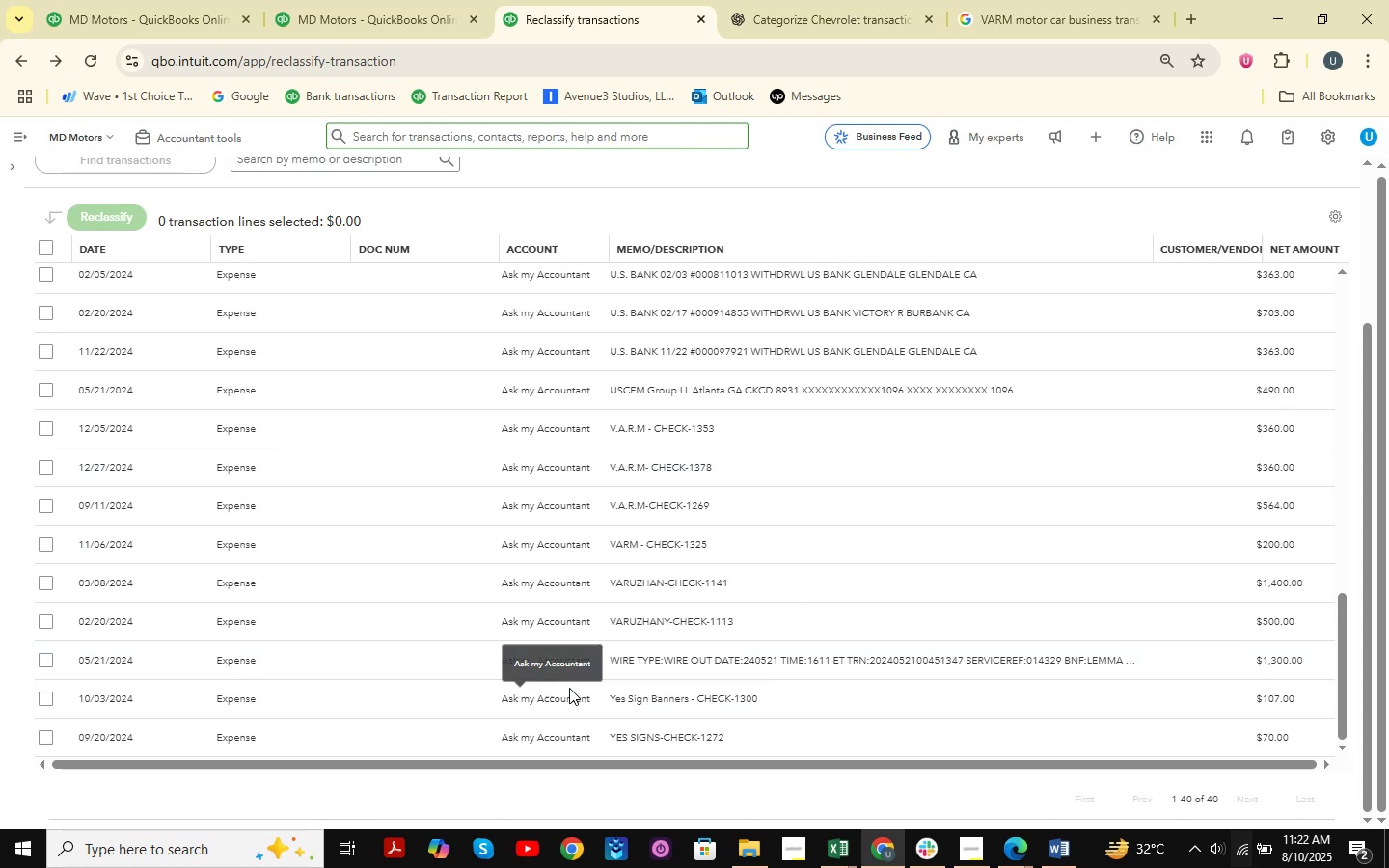 
left_click([35, 702])
 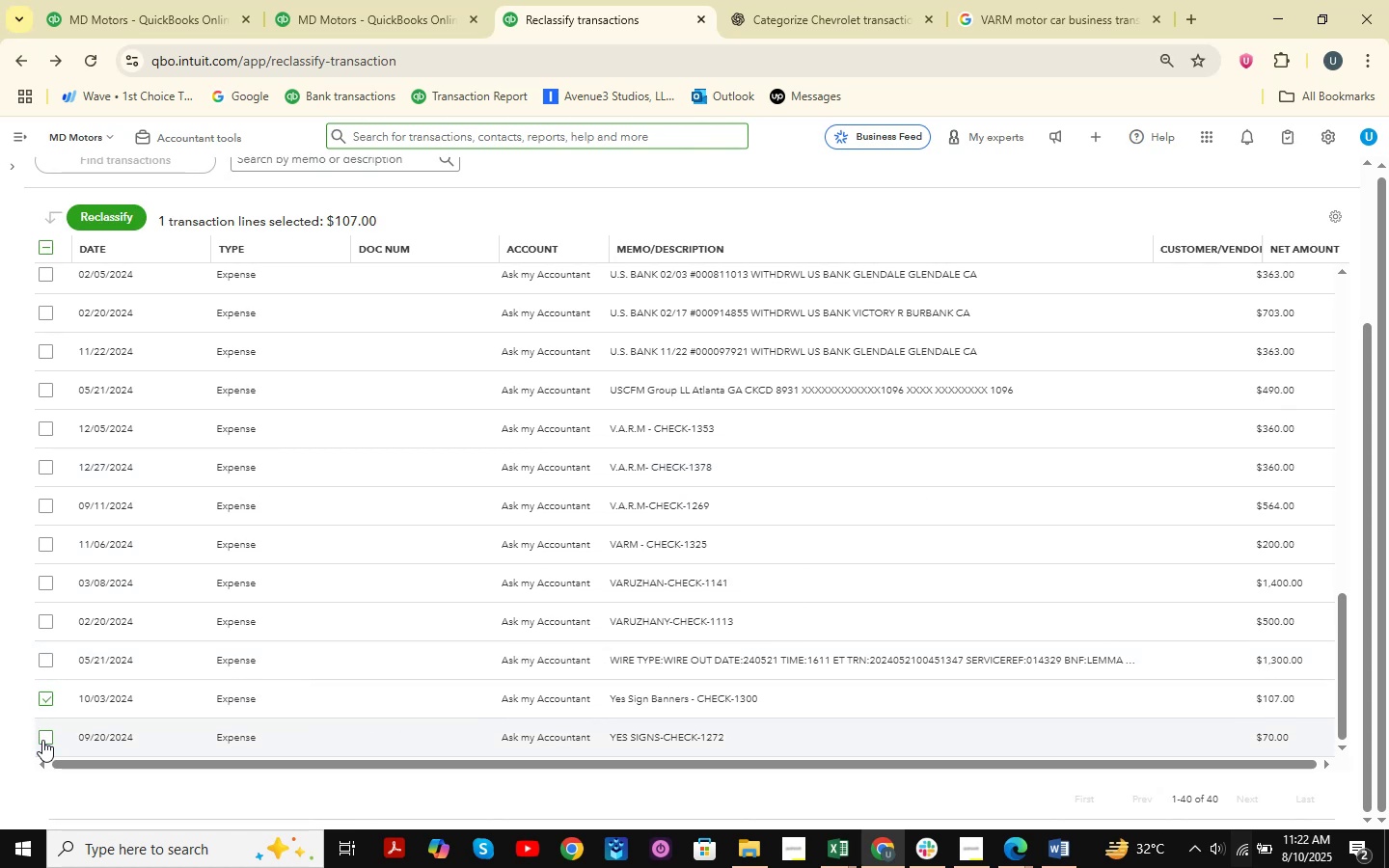 
left_click([43, 753])
 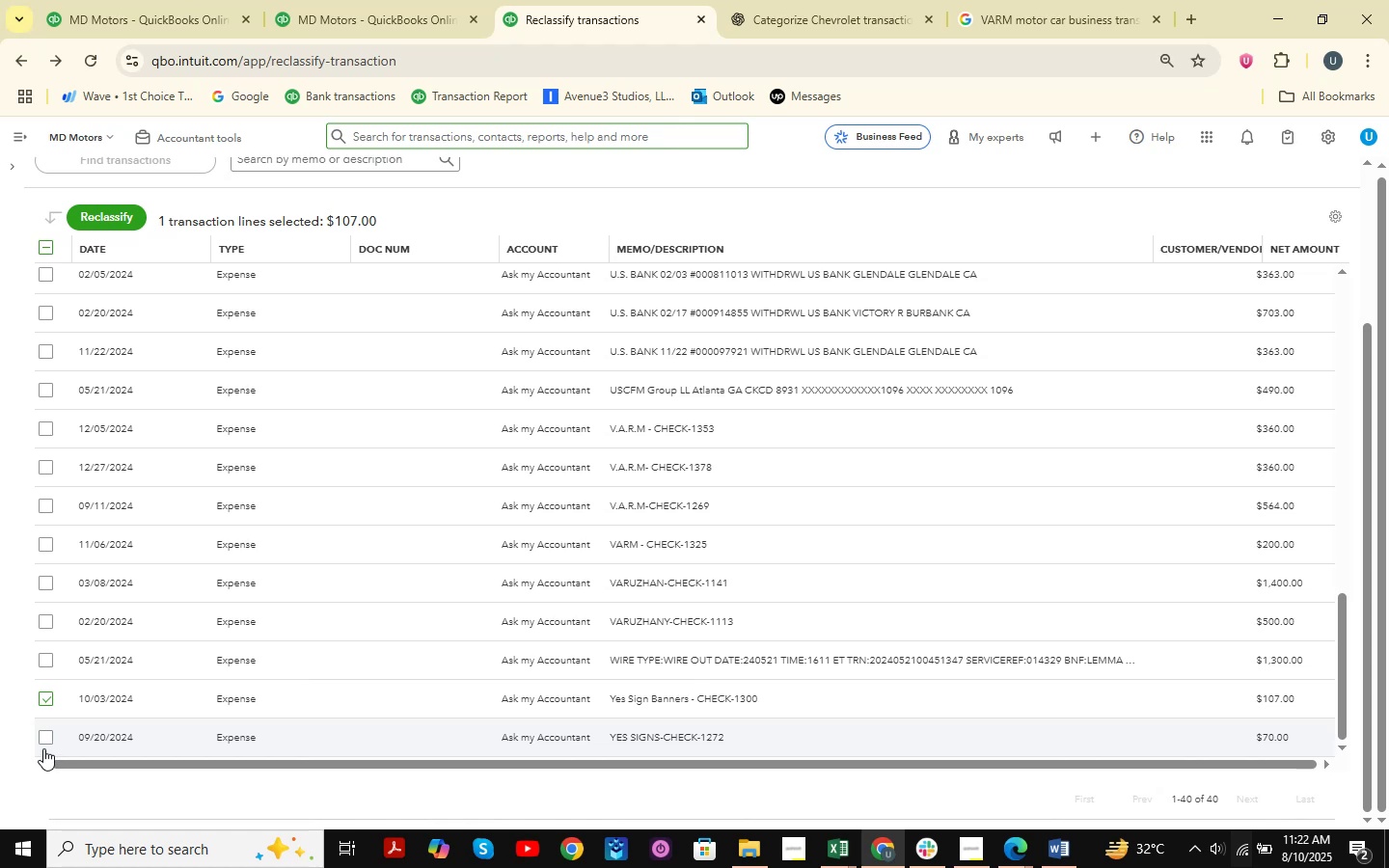 
left_click([43, 748])
 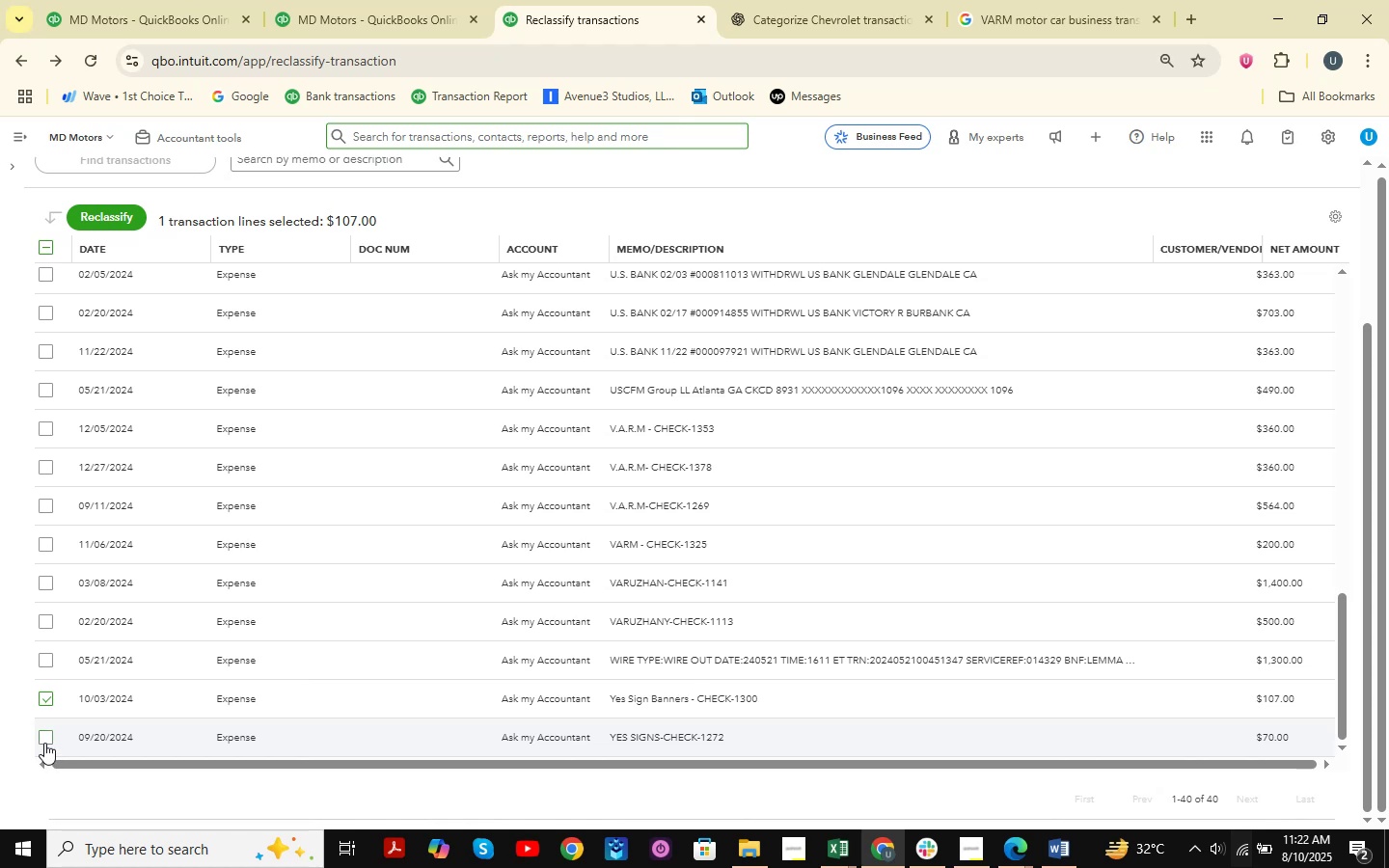 
left_click([44, 743])
 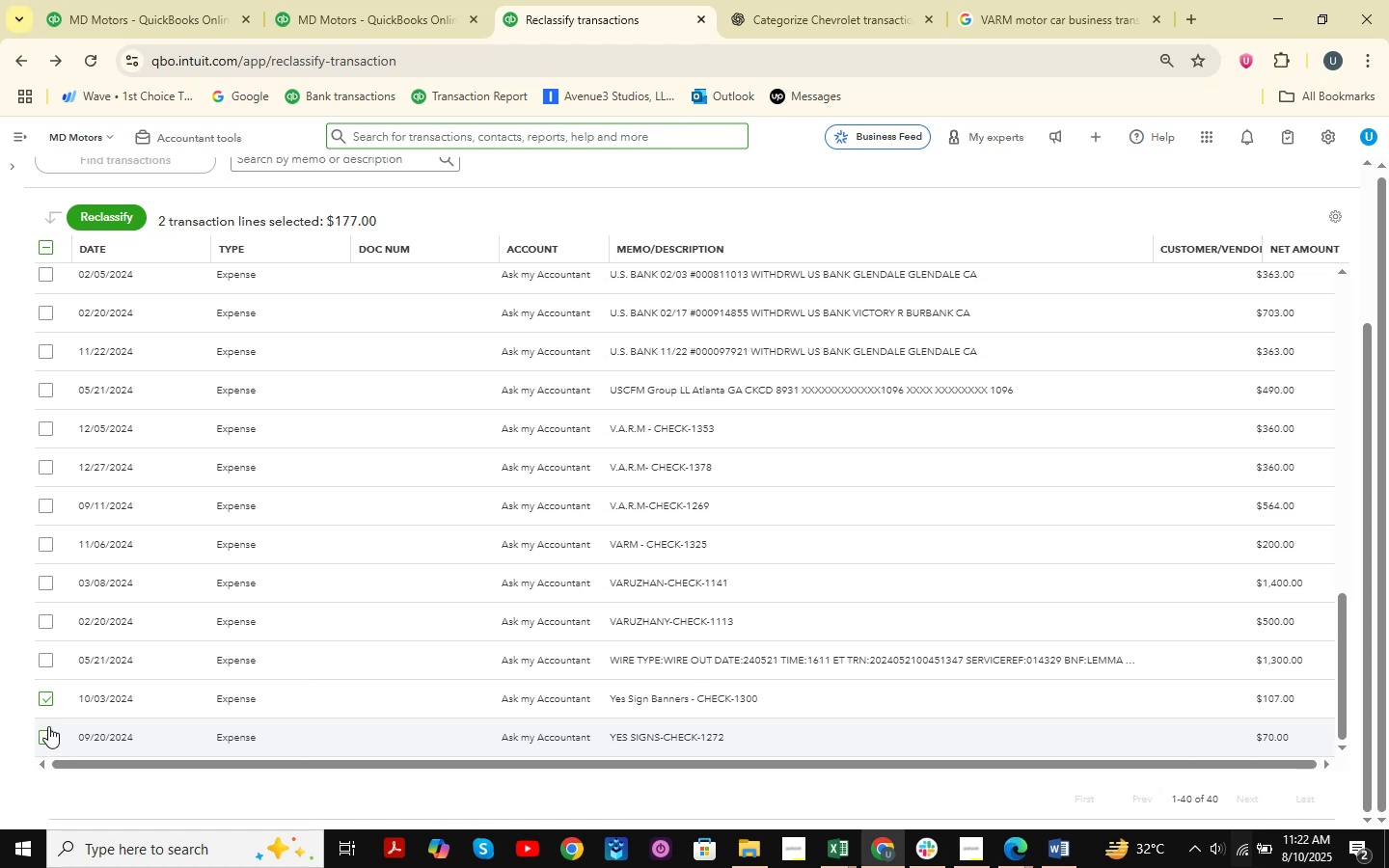 
left_click([681, 679])
 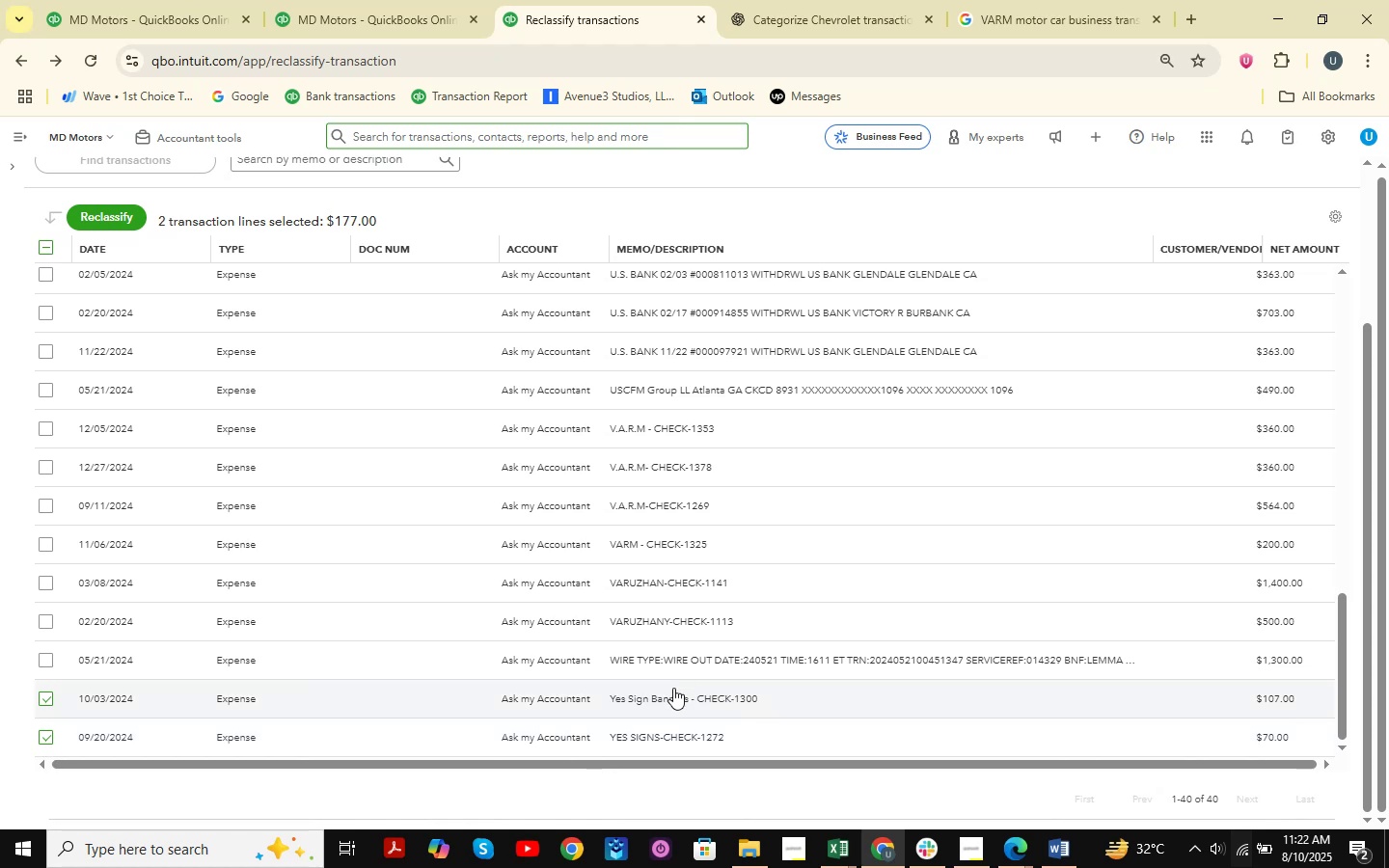 
left_click([673, 688])
 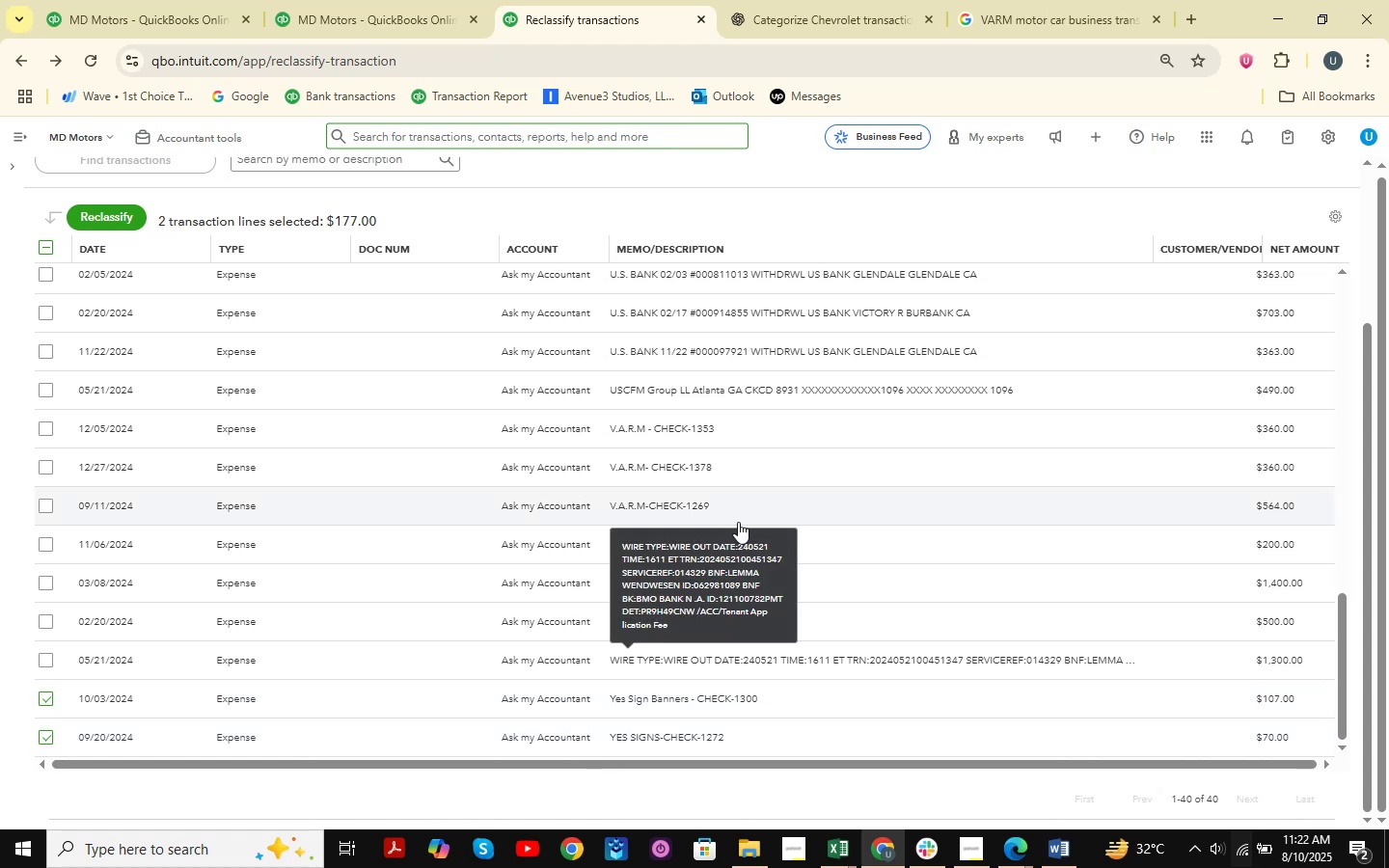 
left_click([659, 698])
 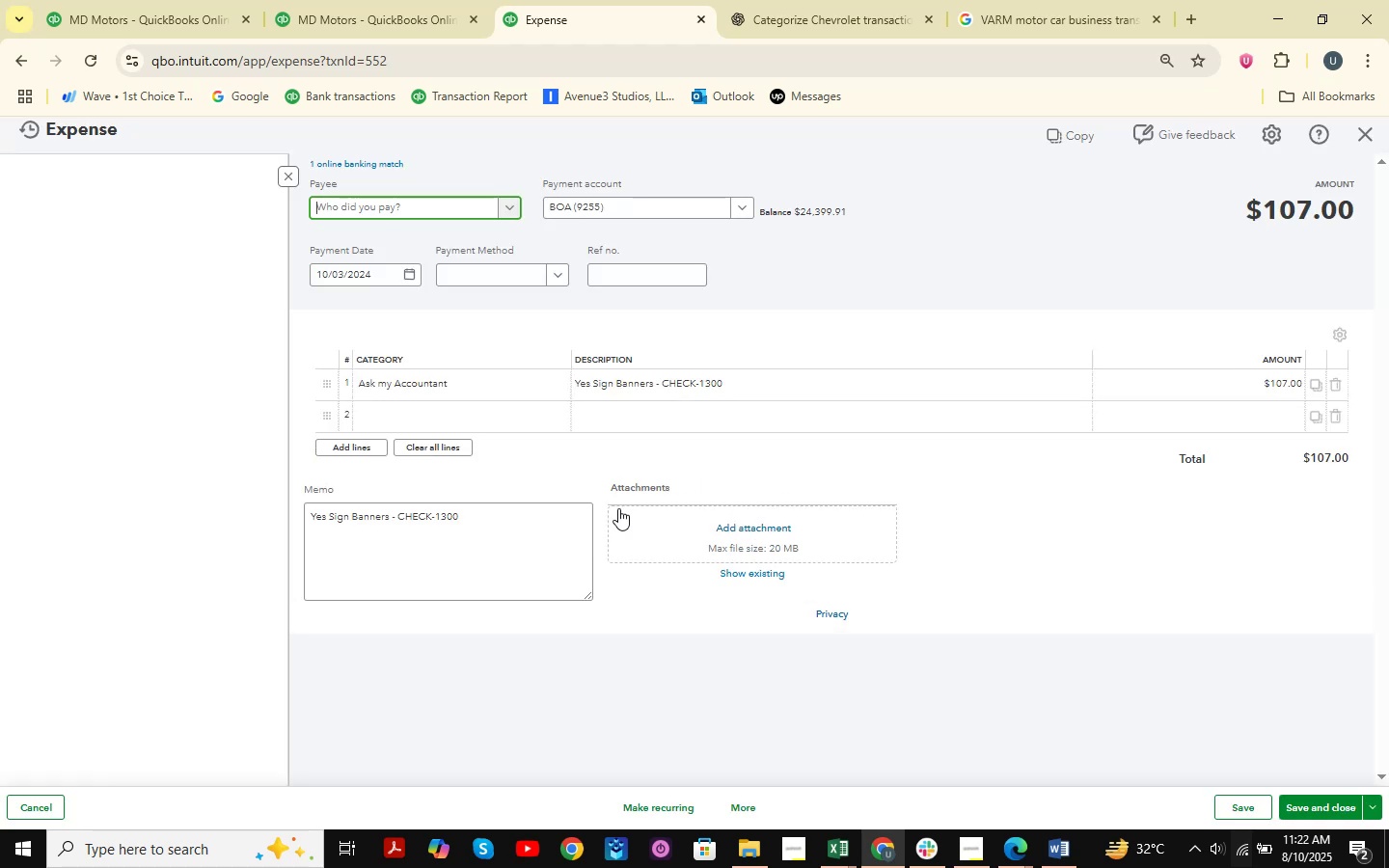 
key(Control+ControlLeft)
 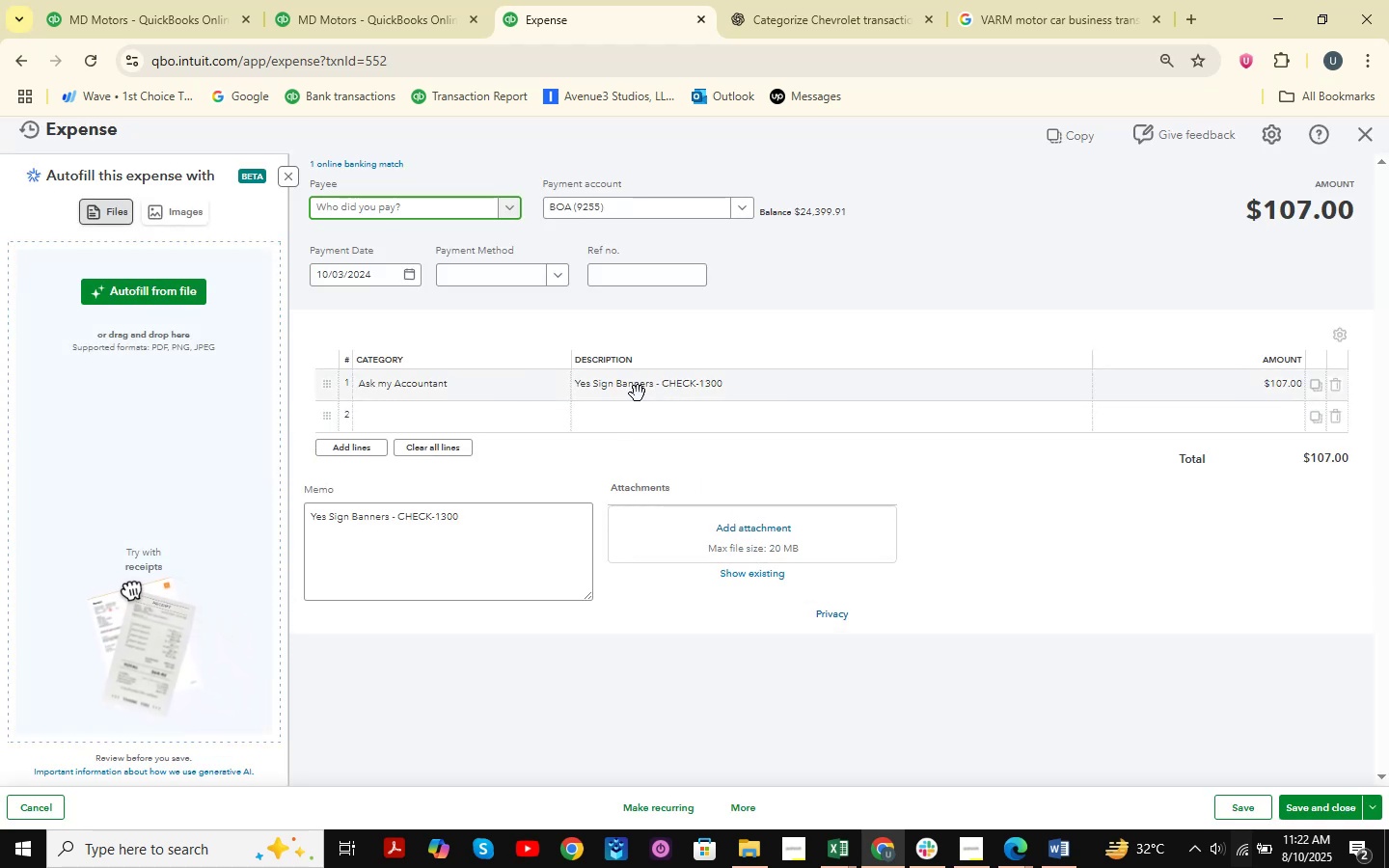 
left_click([638, 393])
 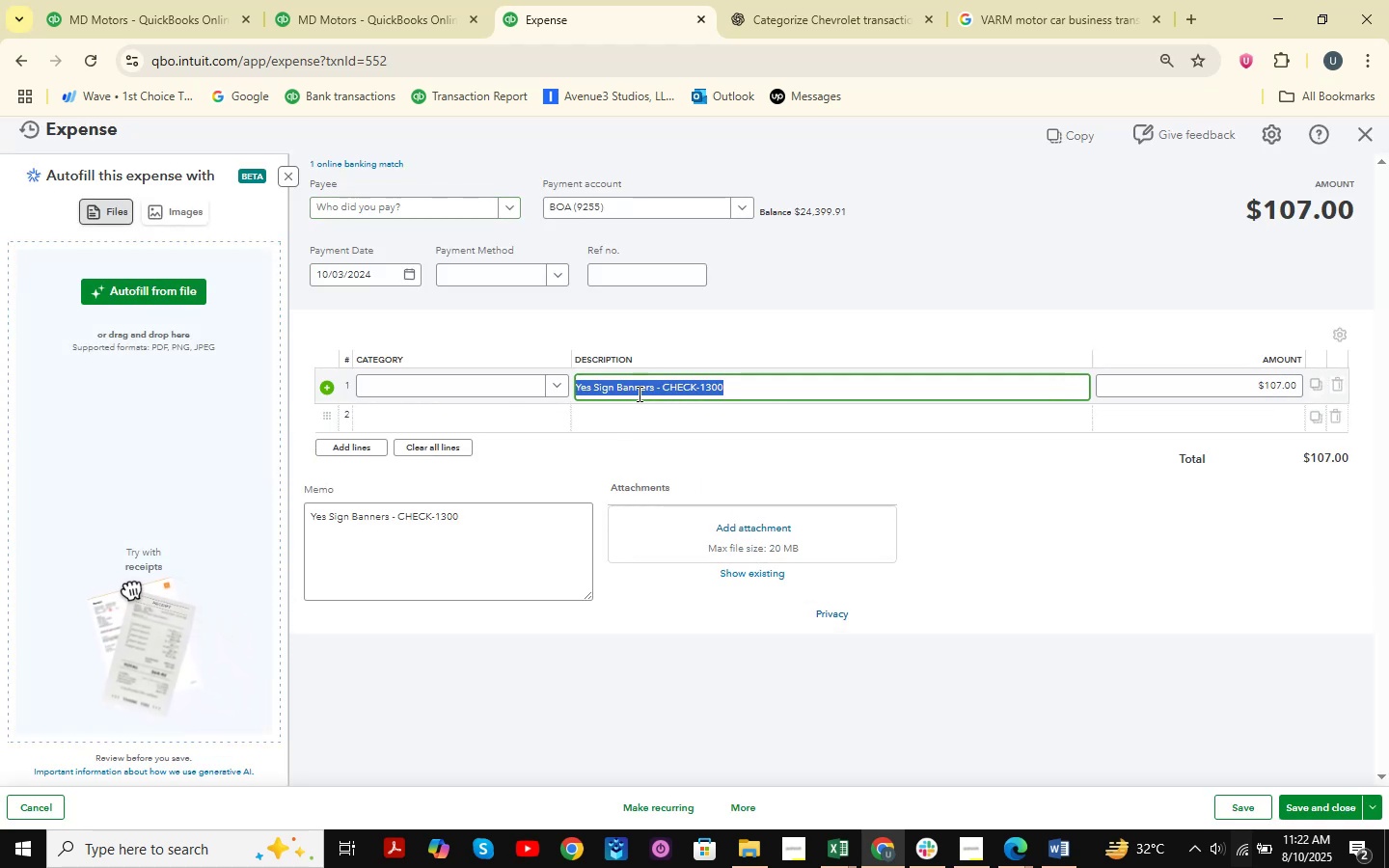 
left_click([638, 393])
 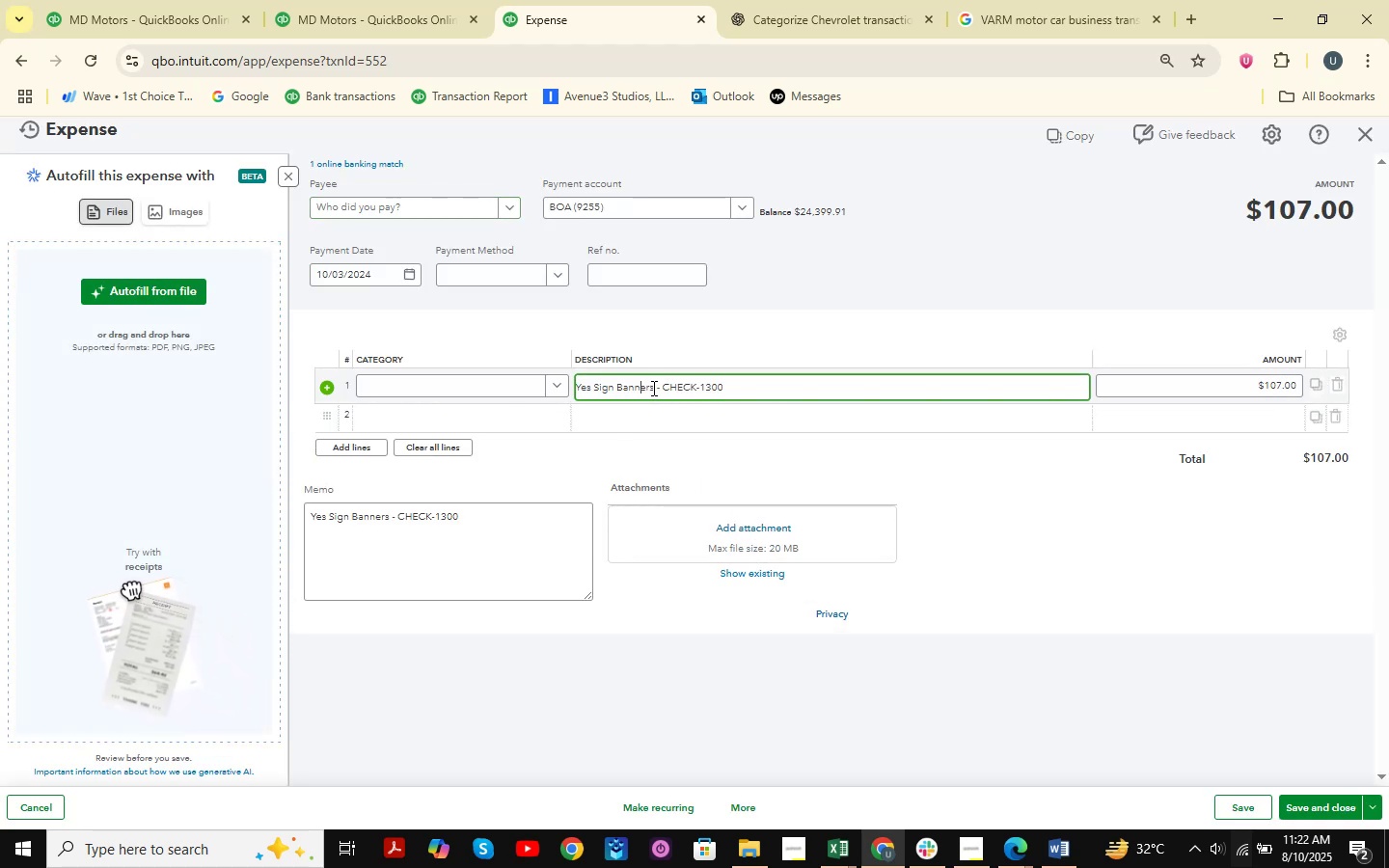 
left_click_drag(start_coordinate=[652, 388], to_coordinate=[454, 366])
 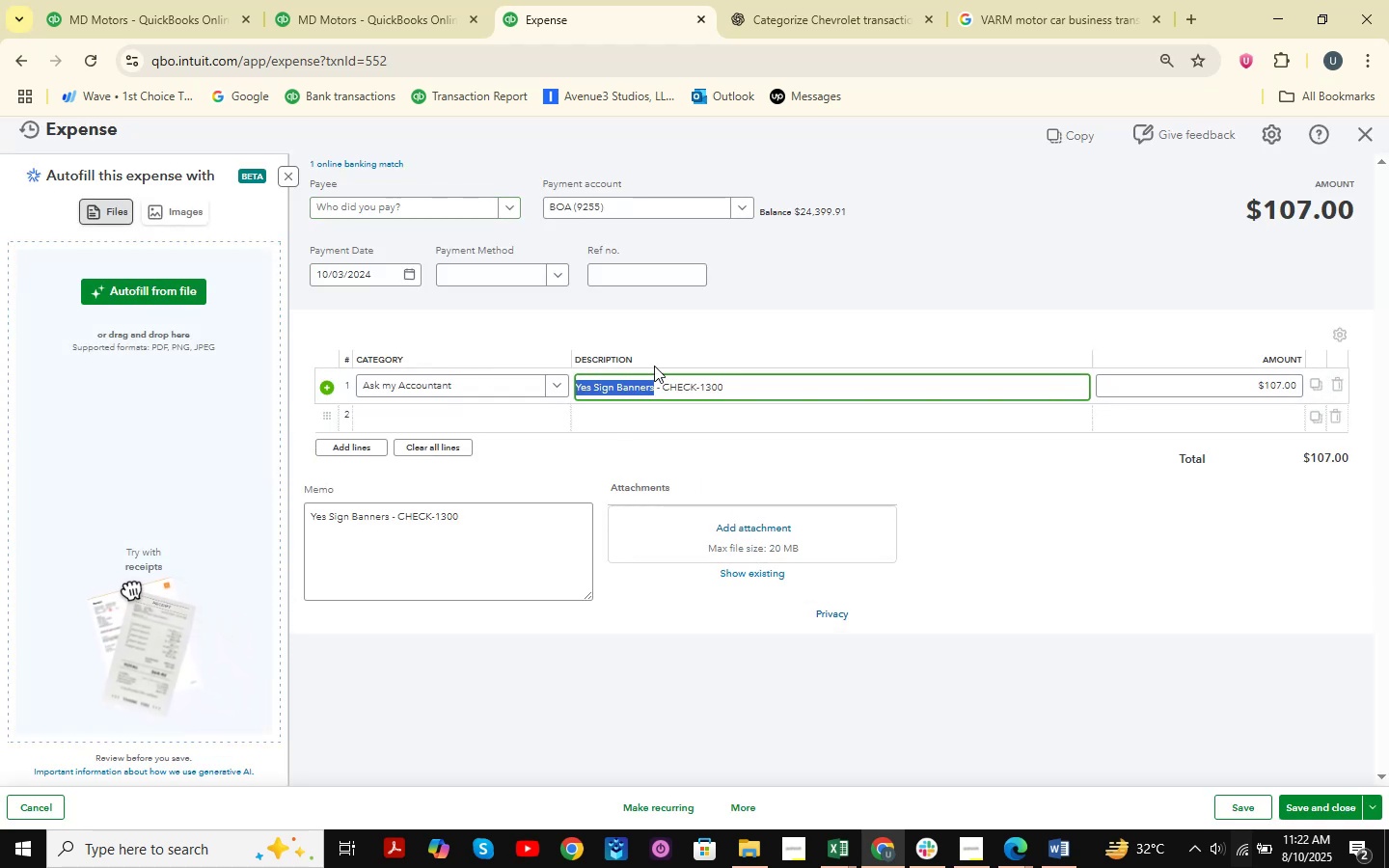 
key(Control+C)
 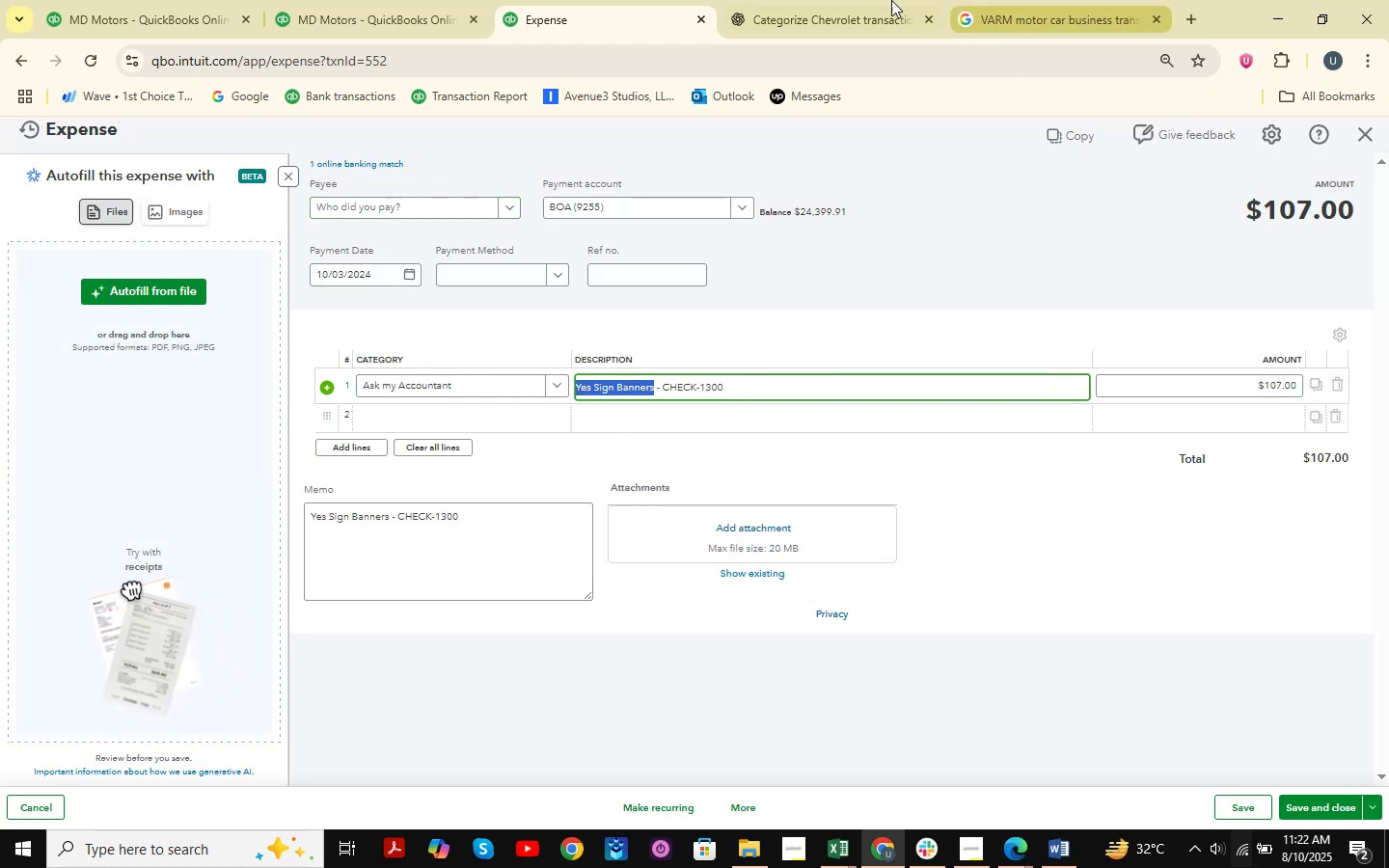 
left_click([882, 0])
 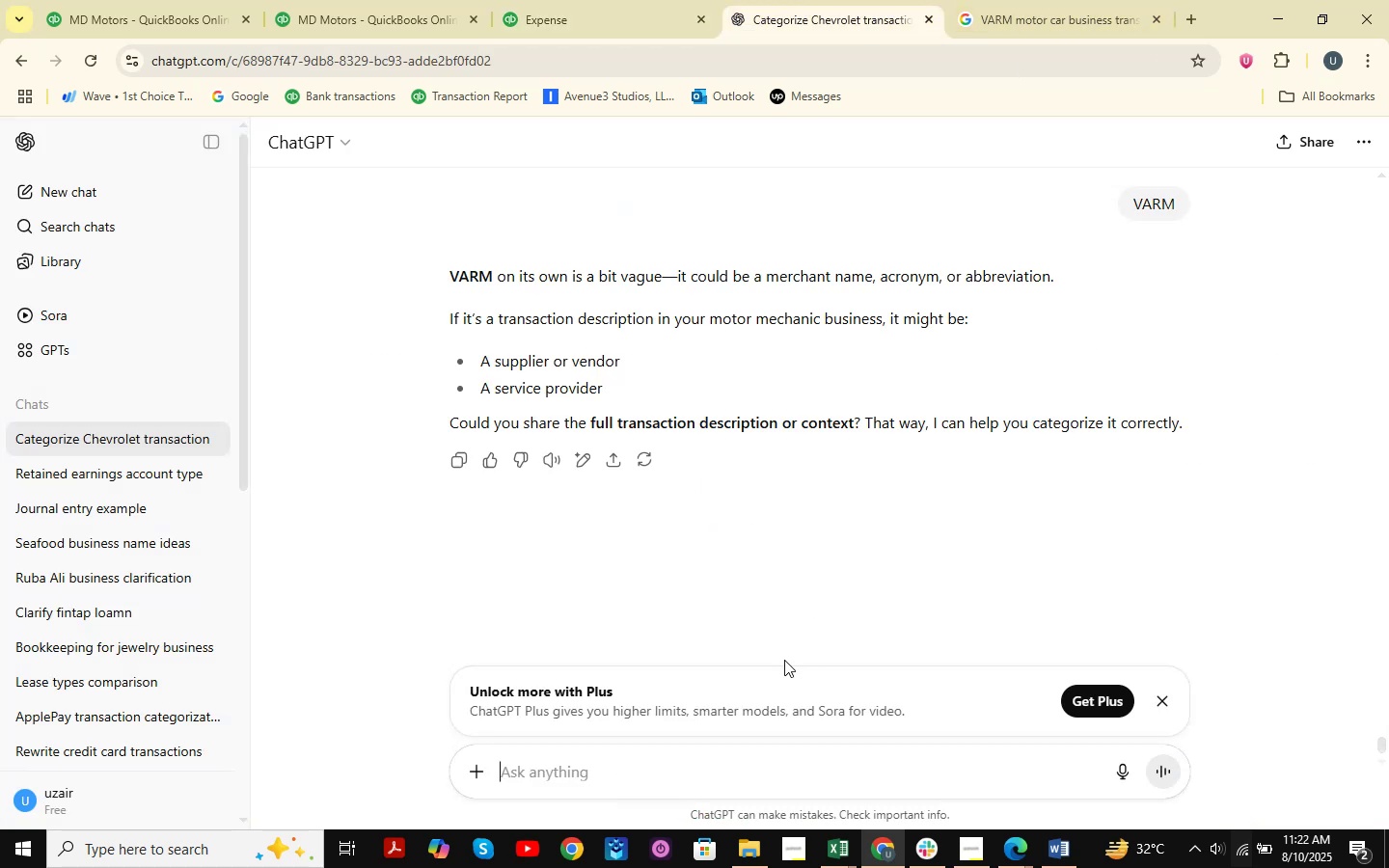 
key(Control+ControlLeft)
 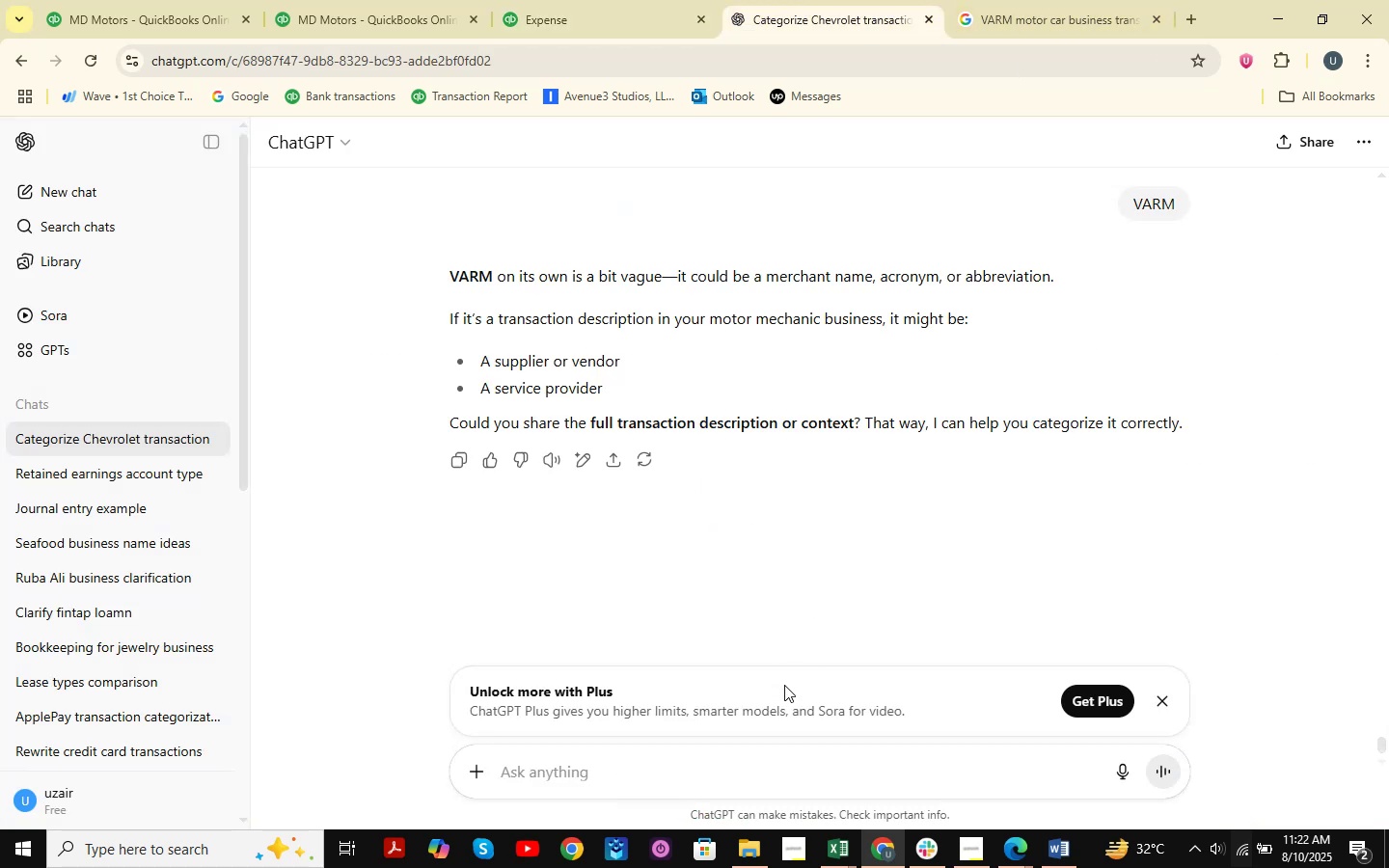 
key(Control+V)
 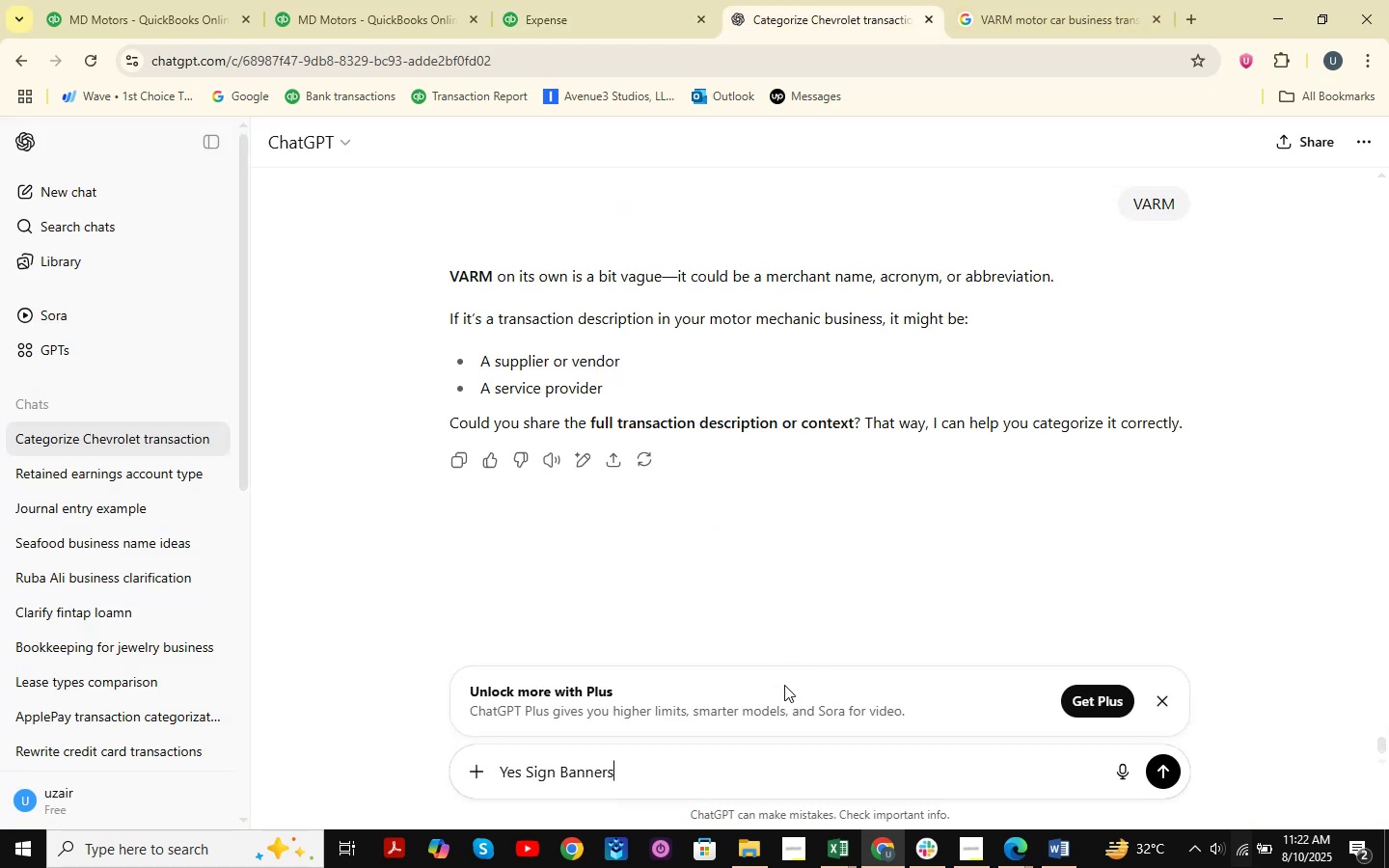 
key(NumpadEnter)
 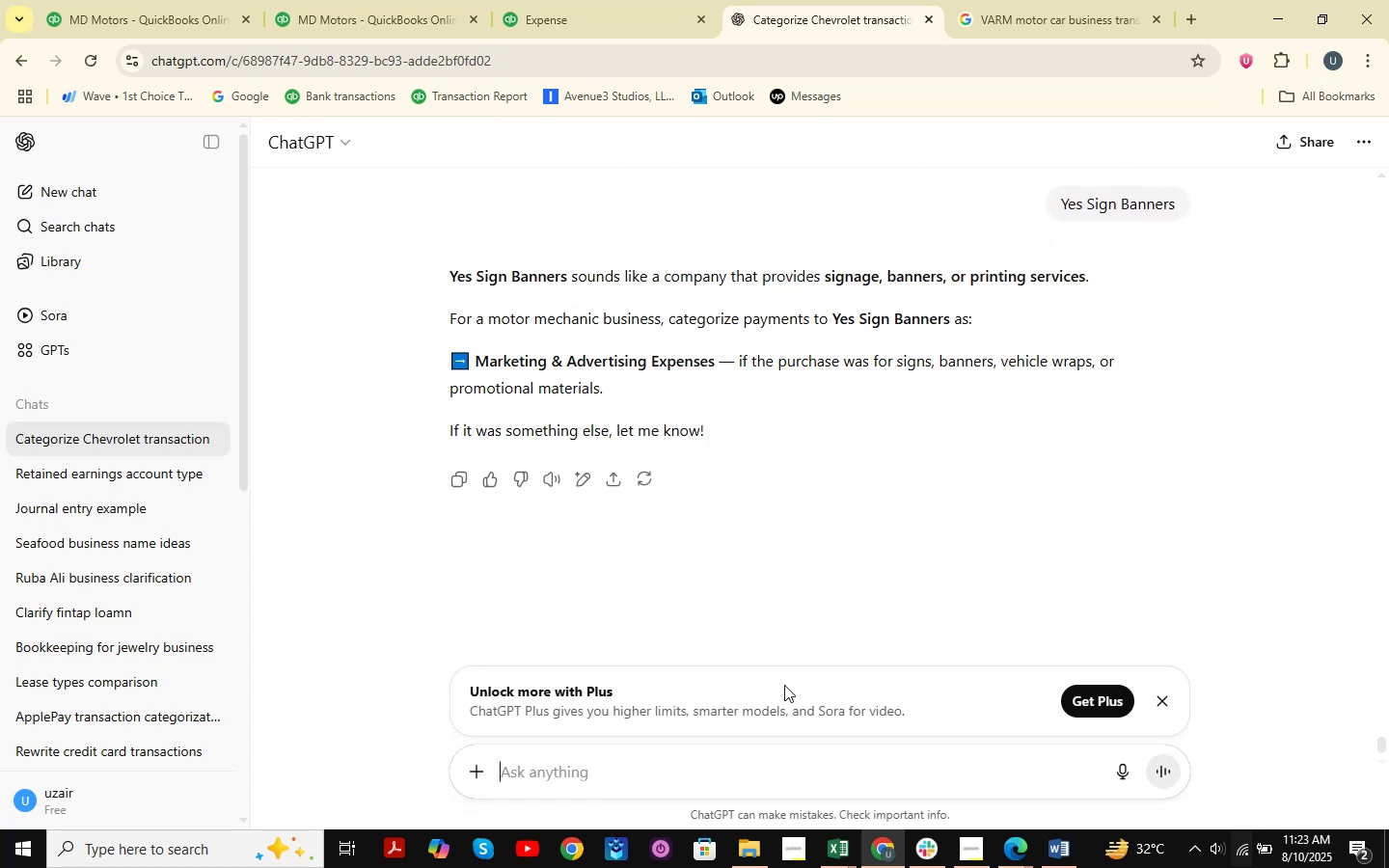 
wait(13.38)
 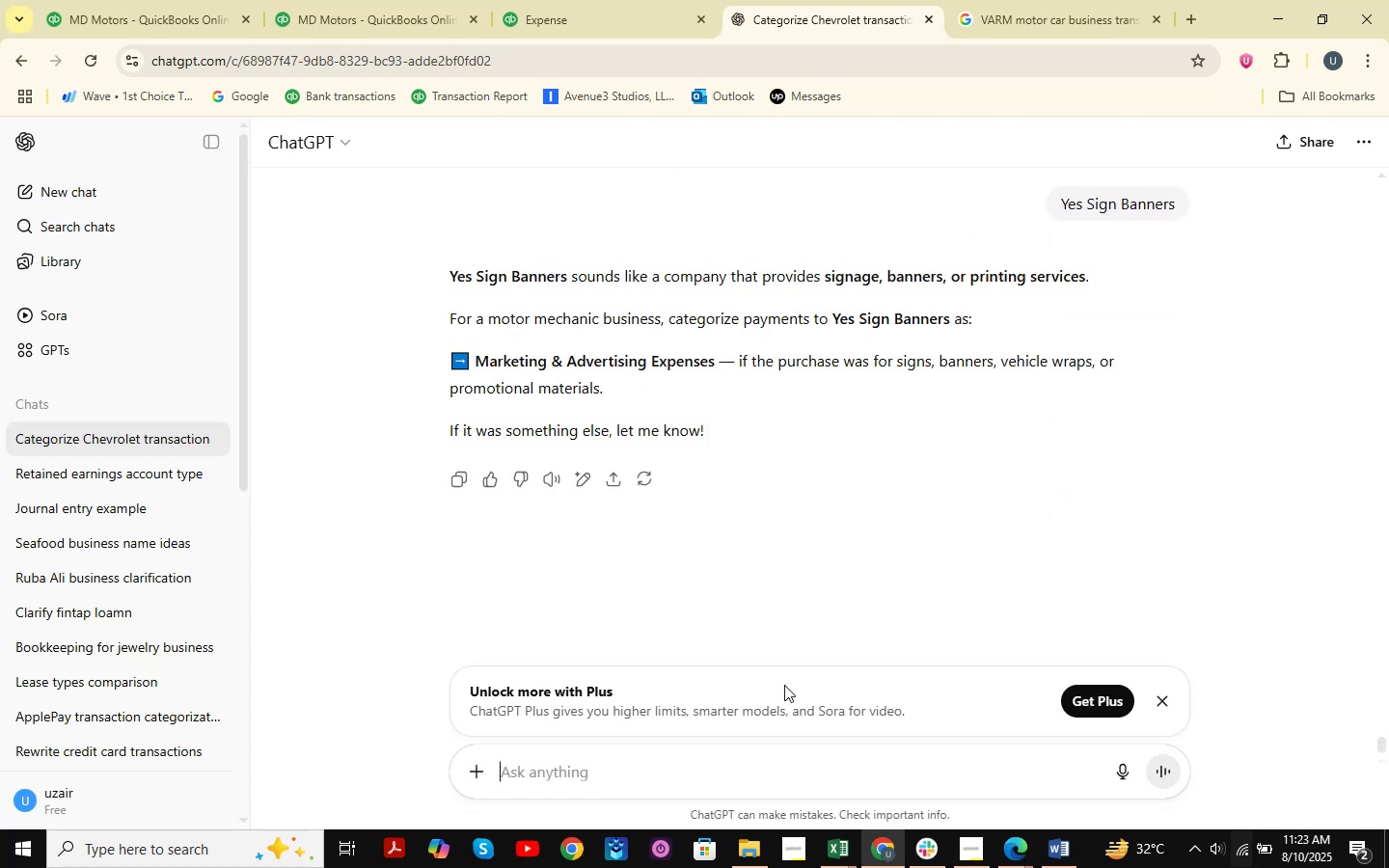 
left_click([146, 0])
 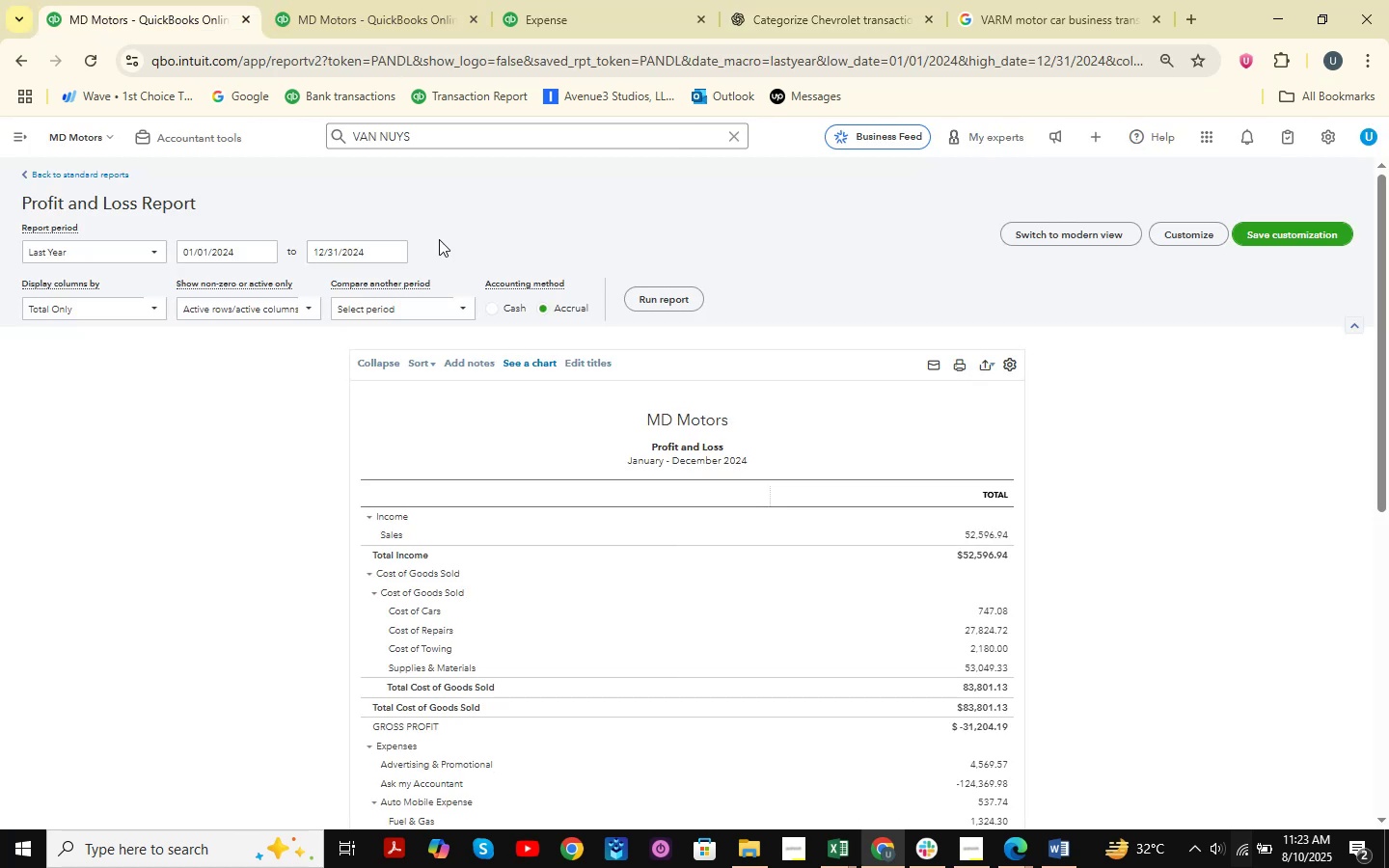 
left_click([387, 0])
 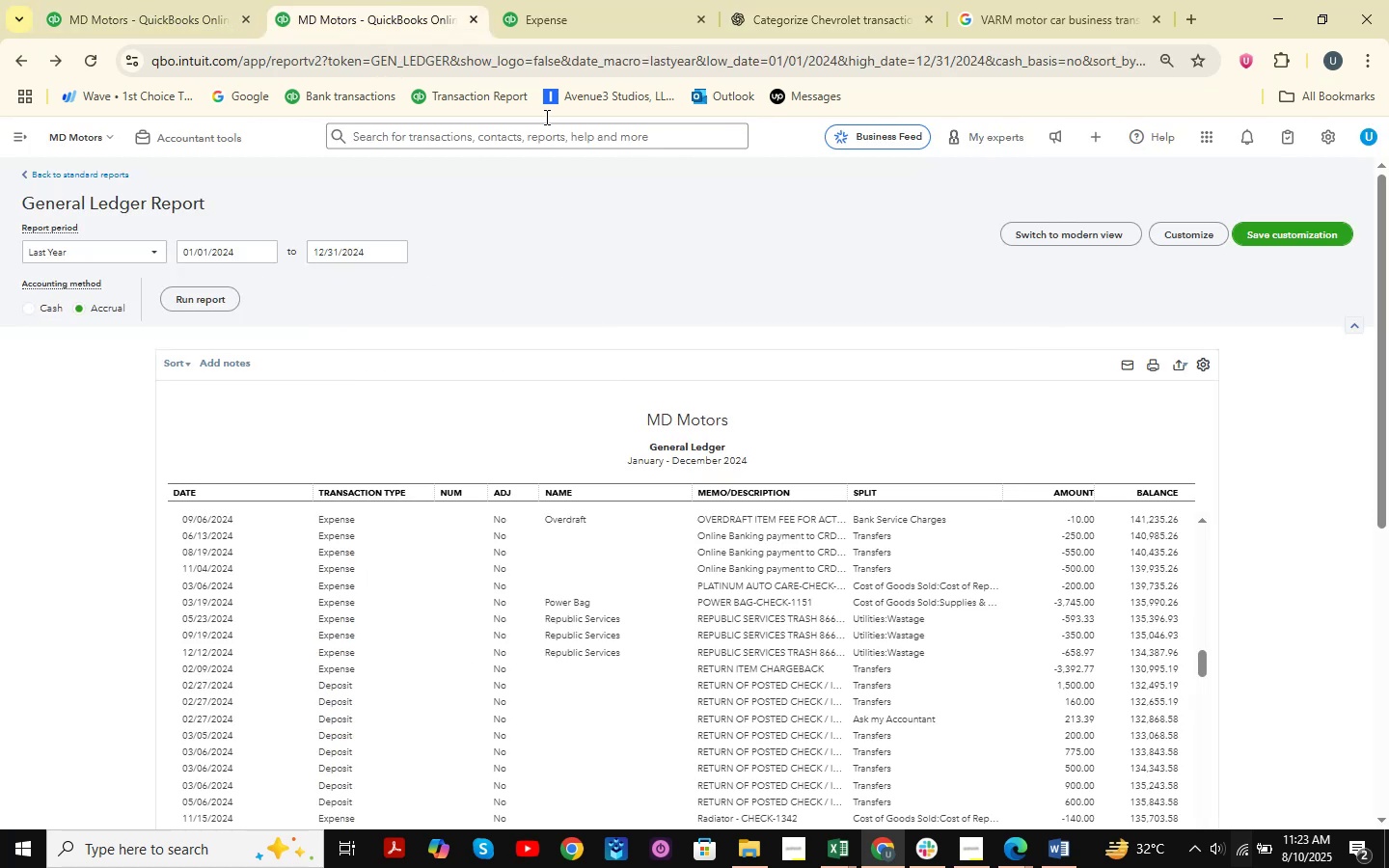 
left_click([569, 0])
 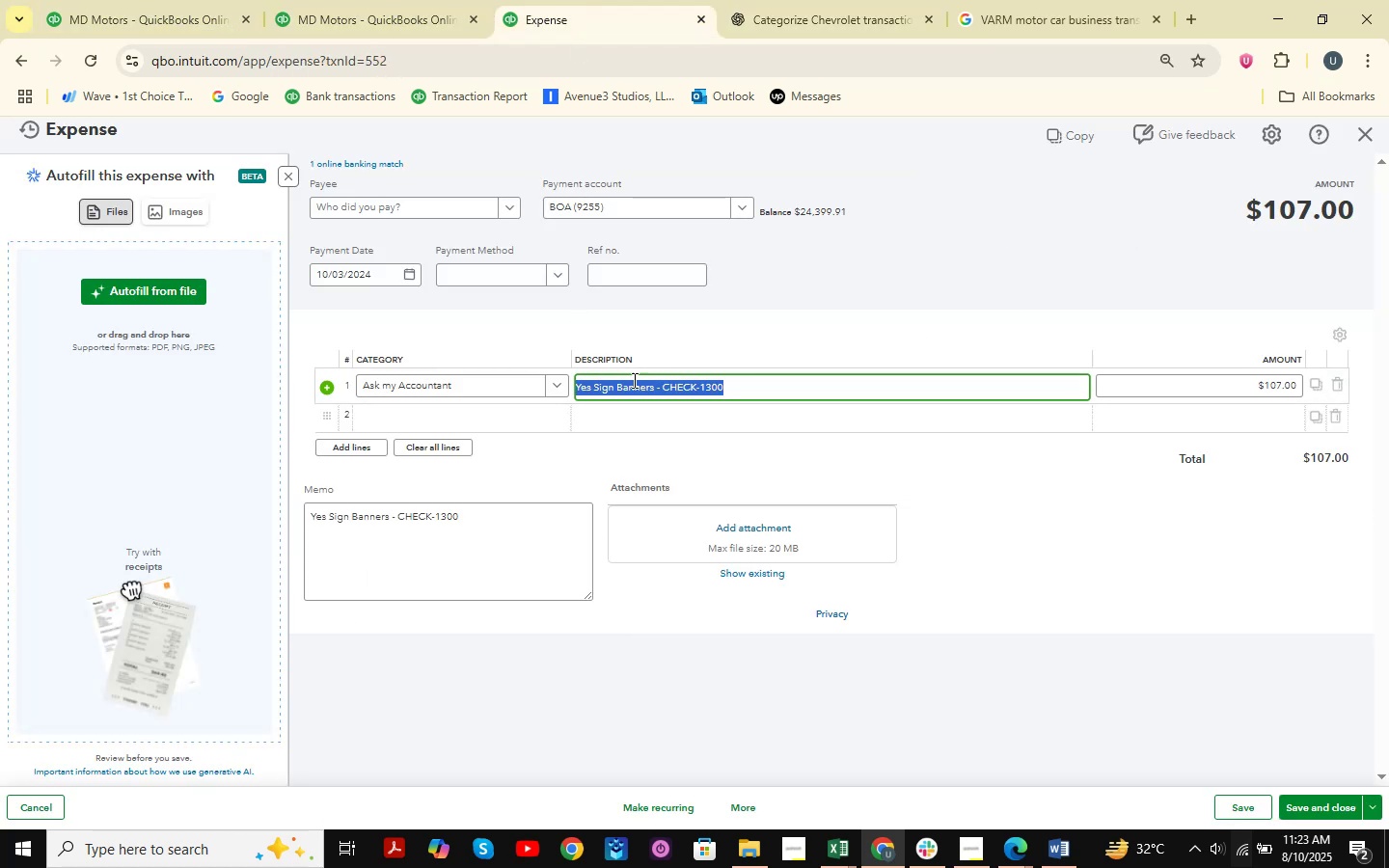 
double_click([447, 389])
 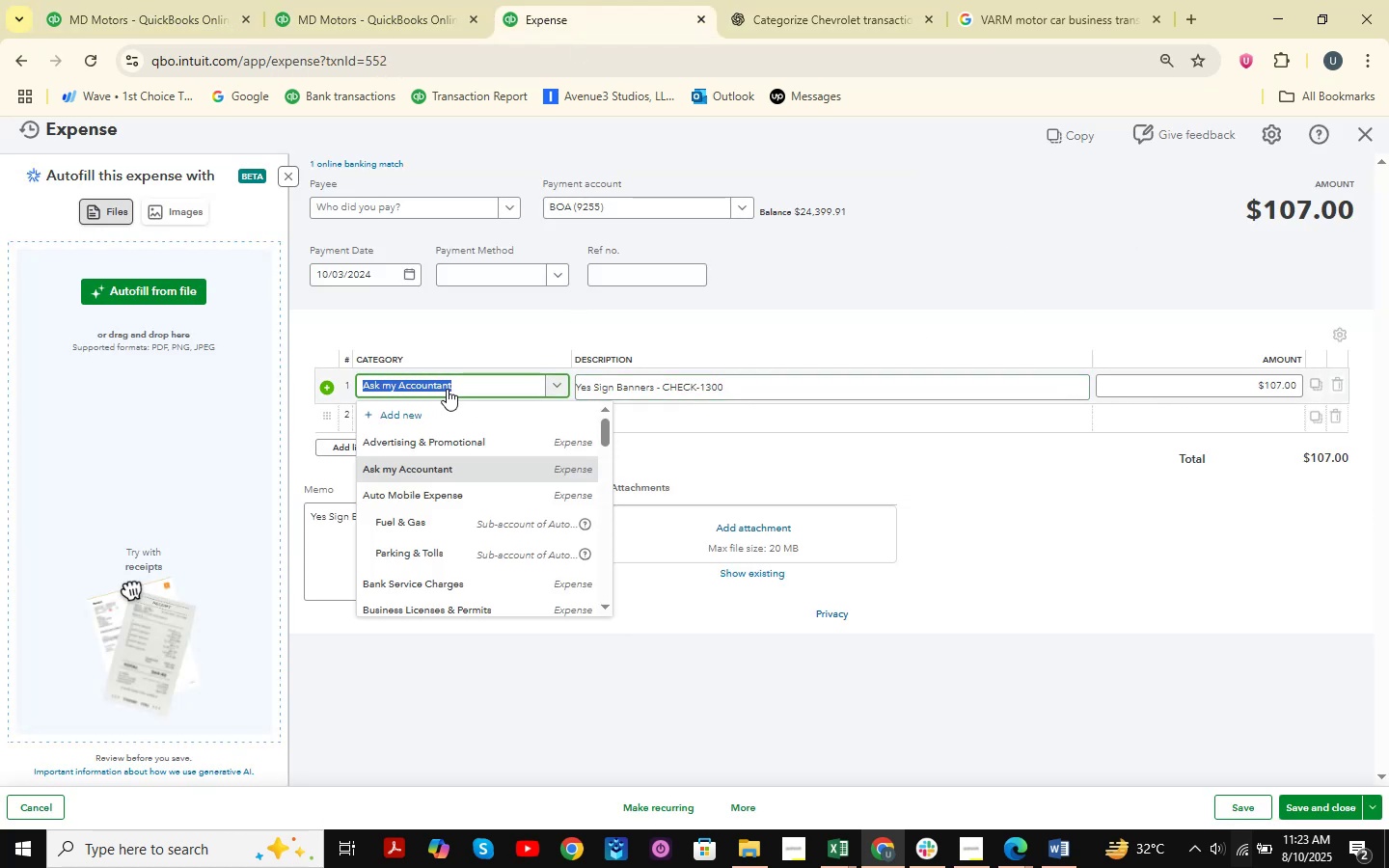 
type(advert)
 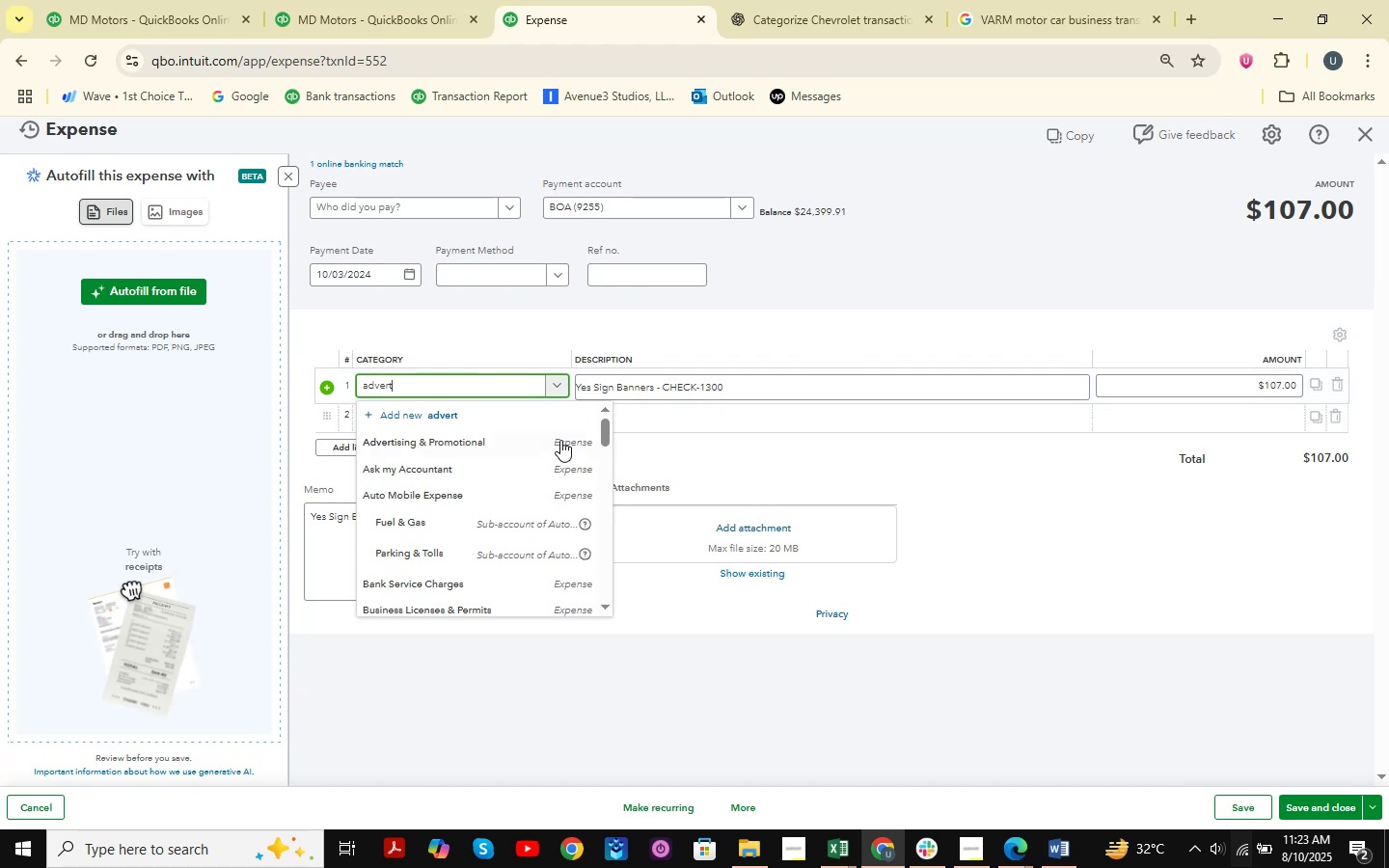 
left_click([471, 439])
 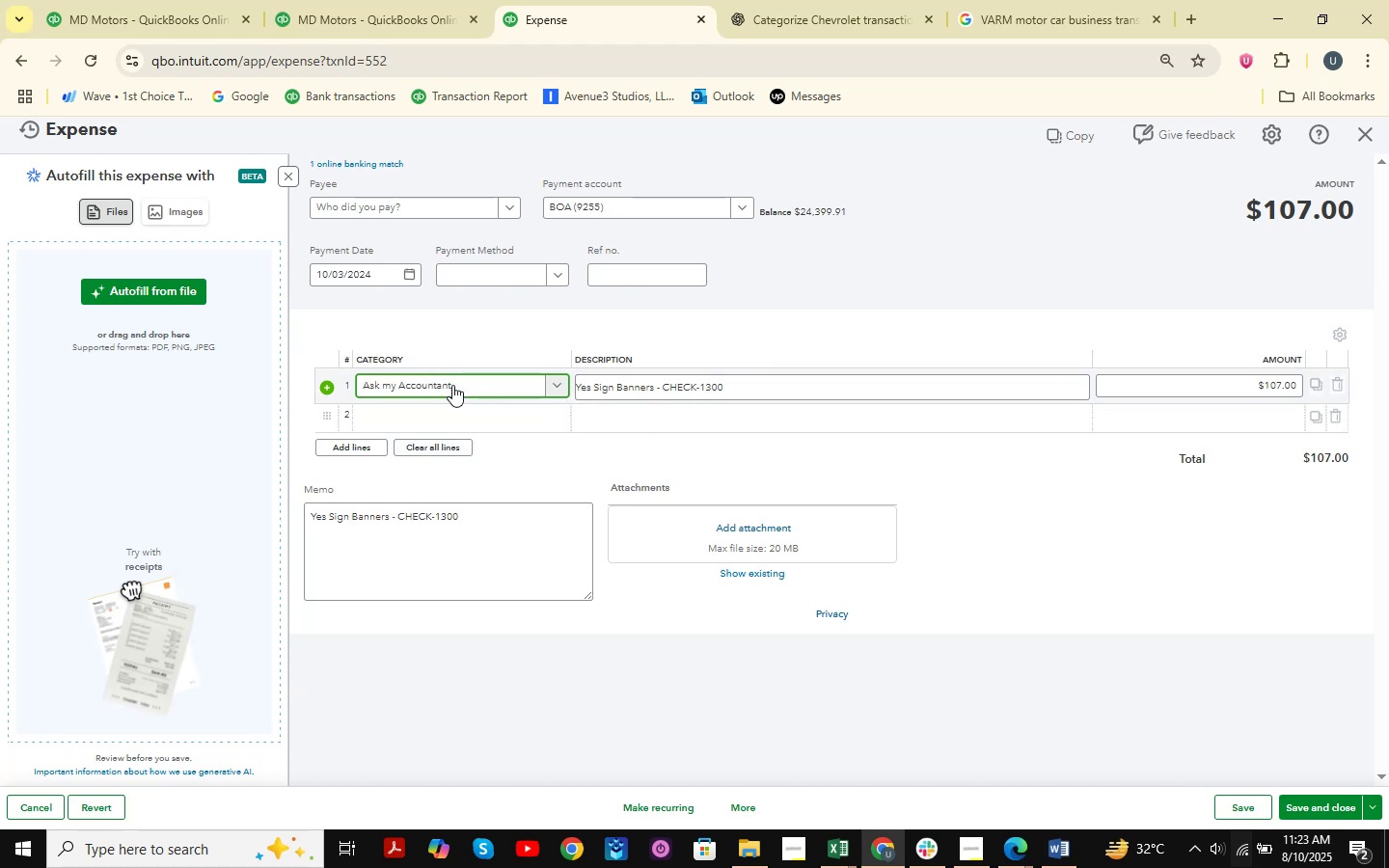 
left_click([459, 381])
 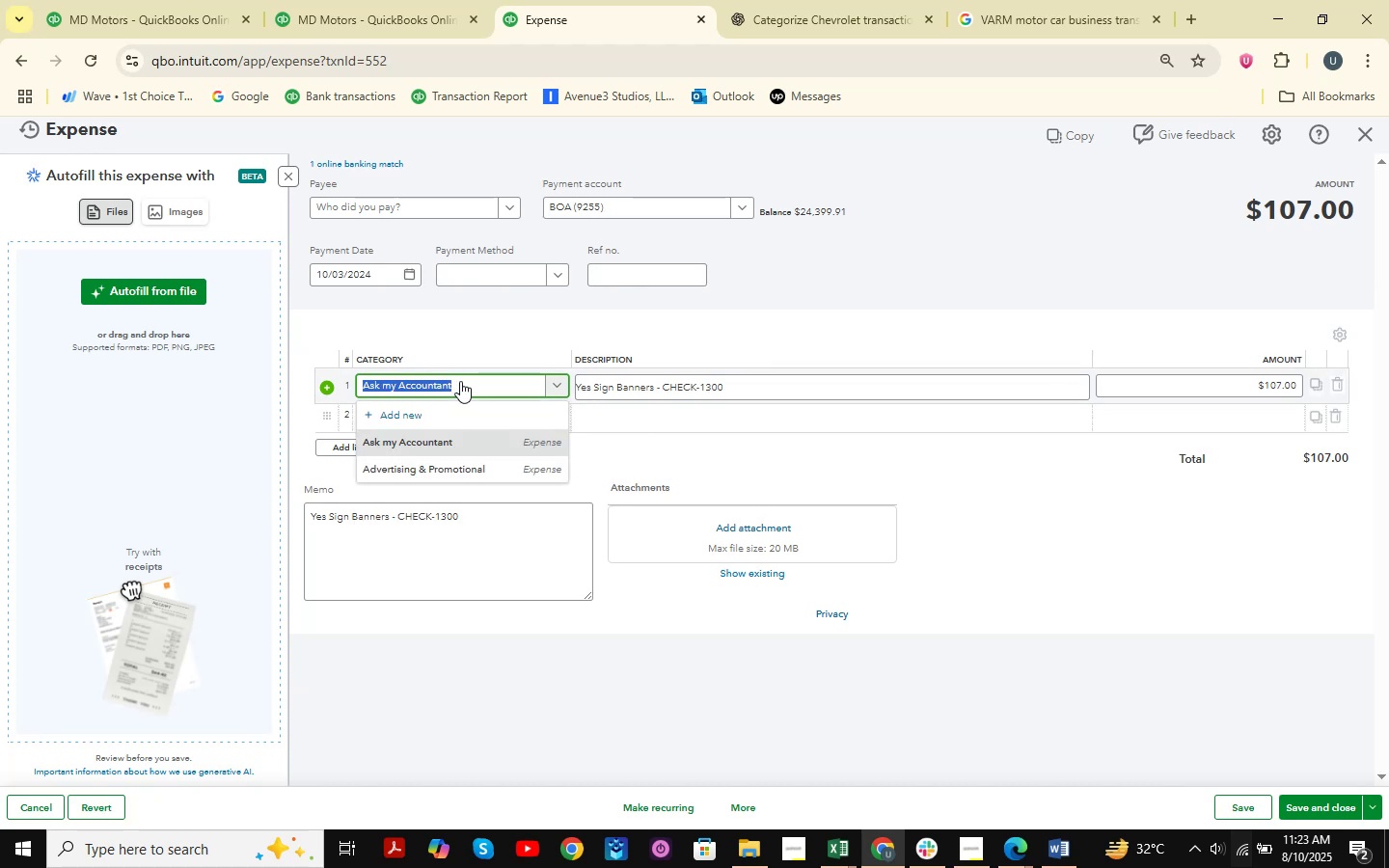 
type(adverti)
 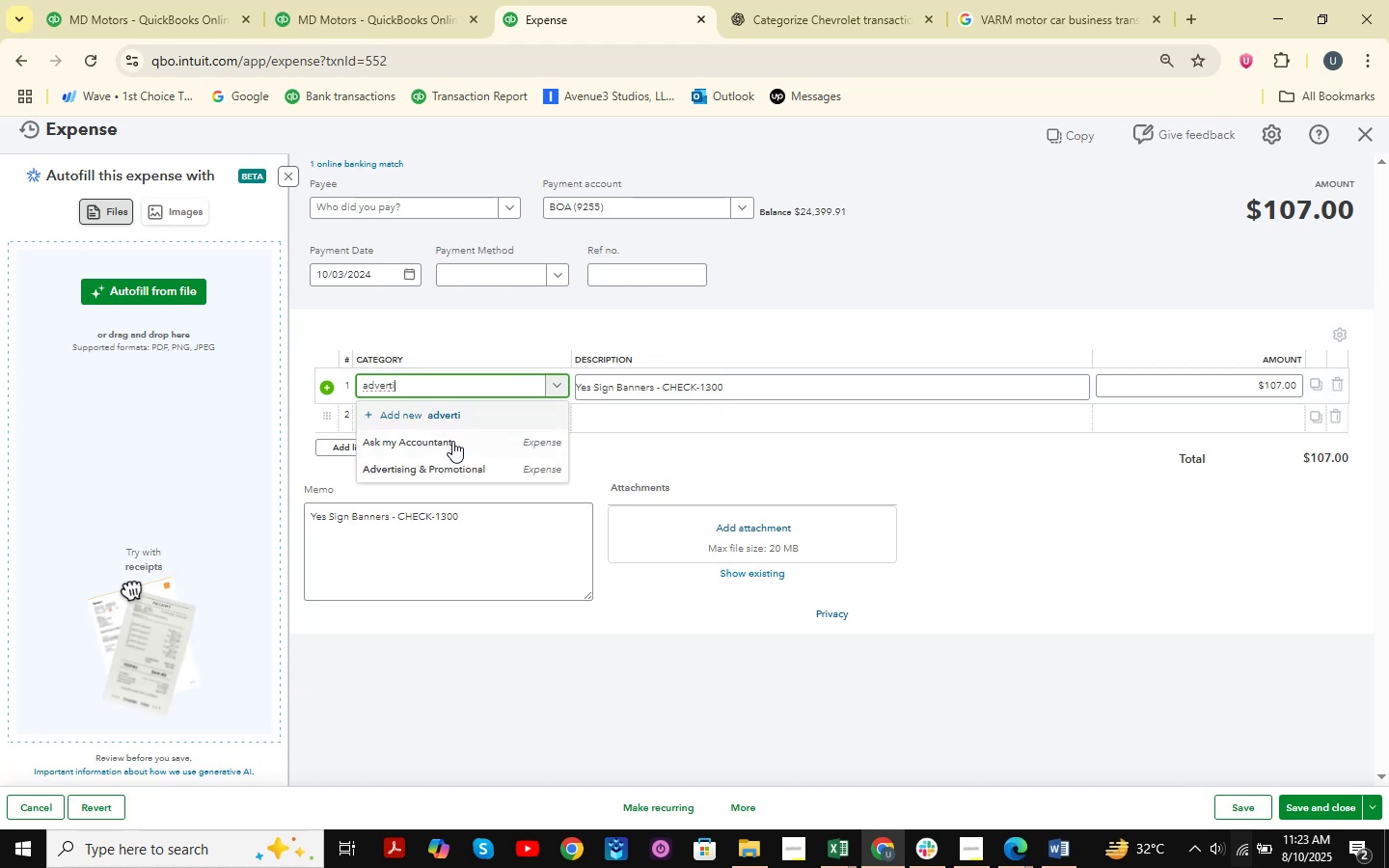 
left_click([444, 470])
 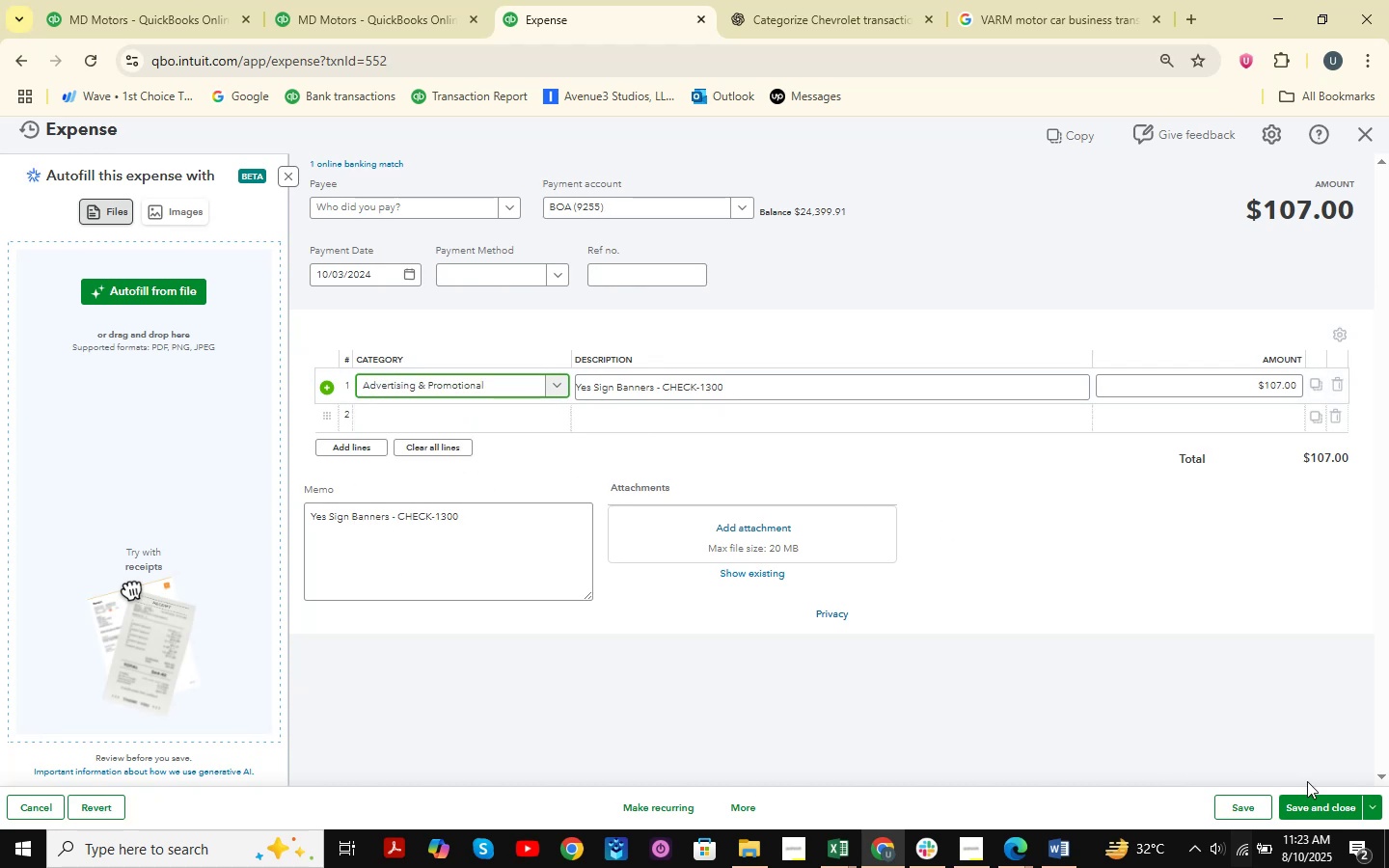 
left_click([1331, 808])
 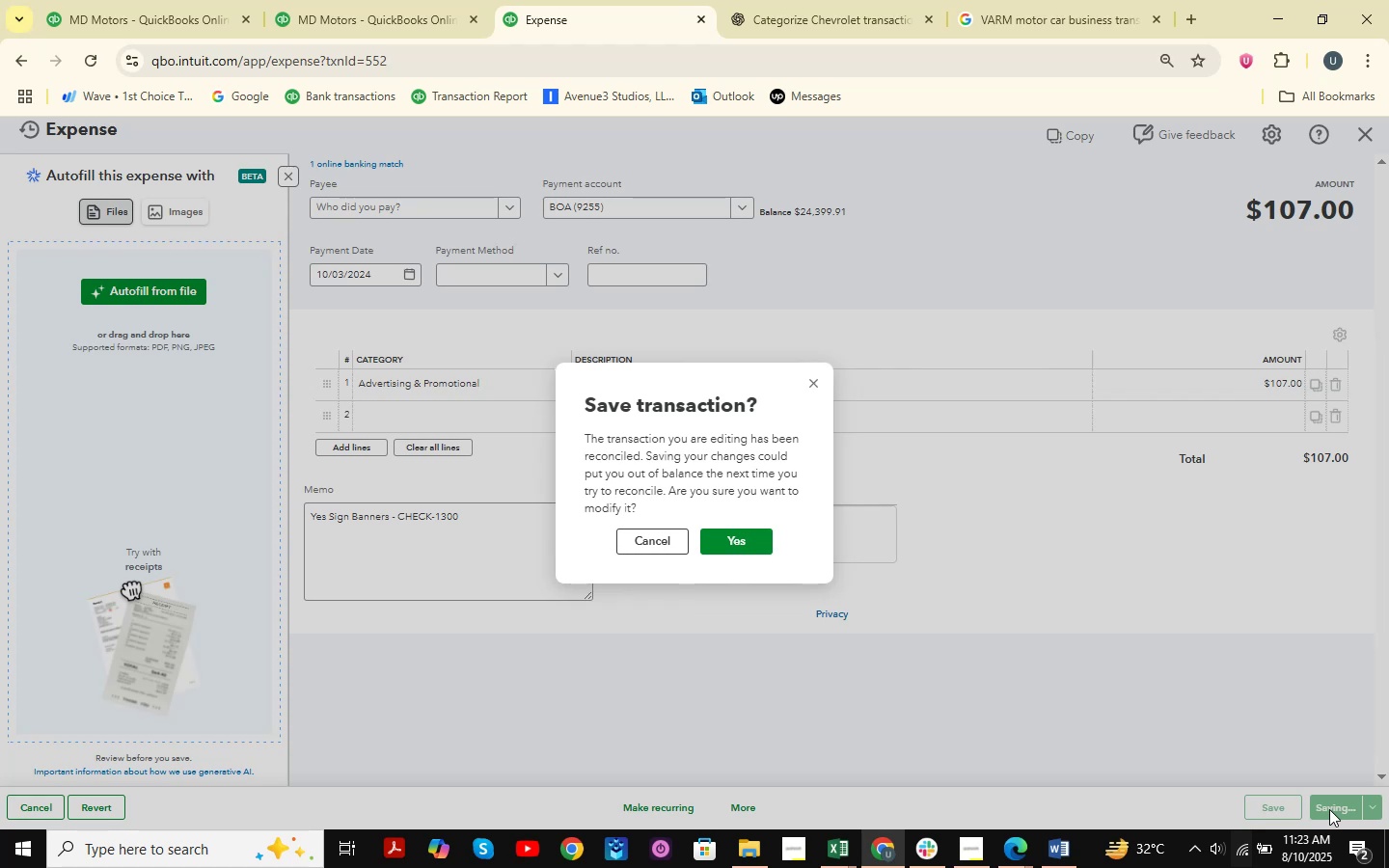 
wait(12.55)
 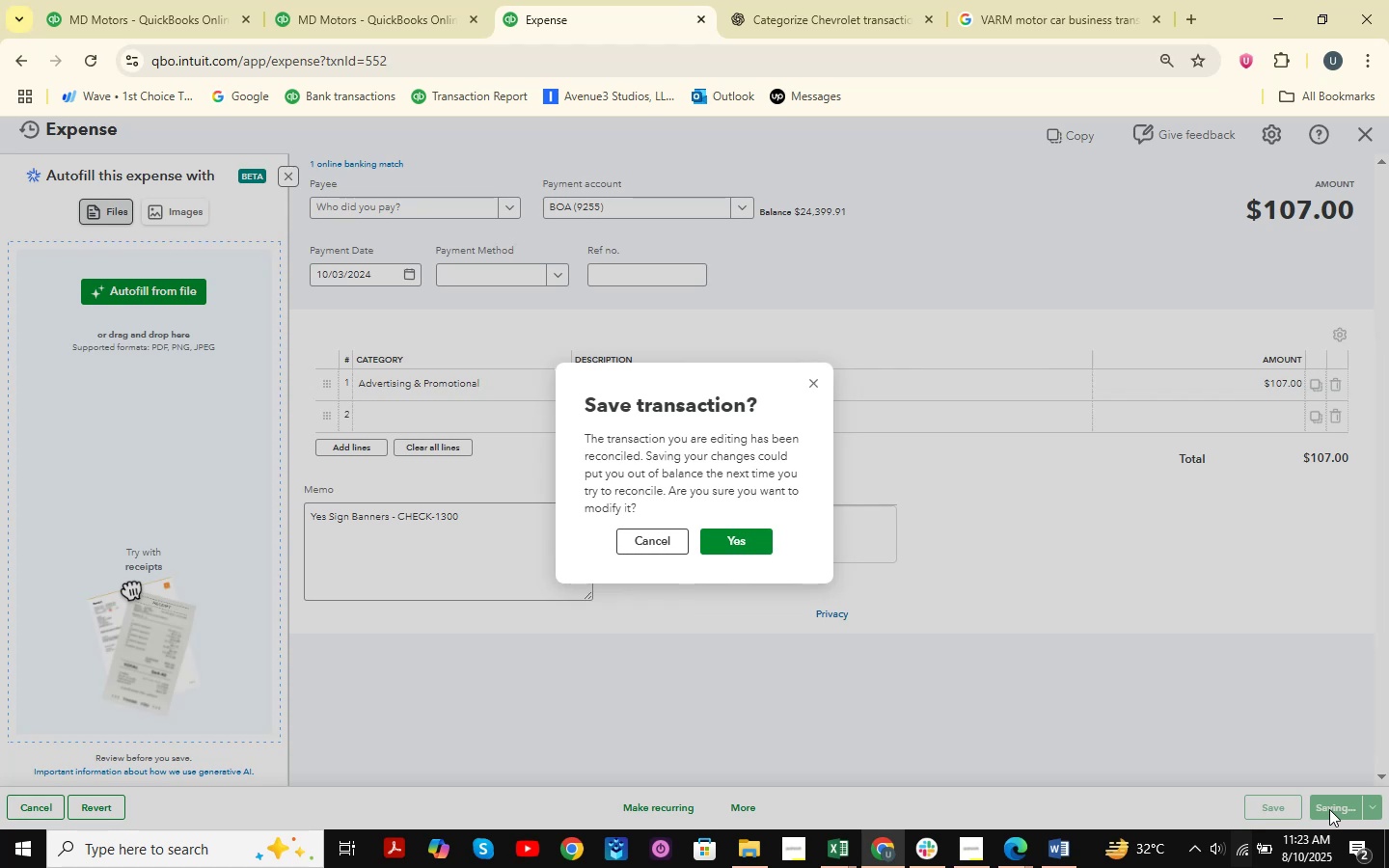 
scroll: coordinate [966, 528], scroll_direction: down, amount: 7.0
 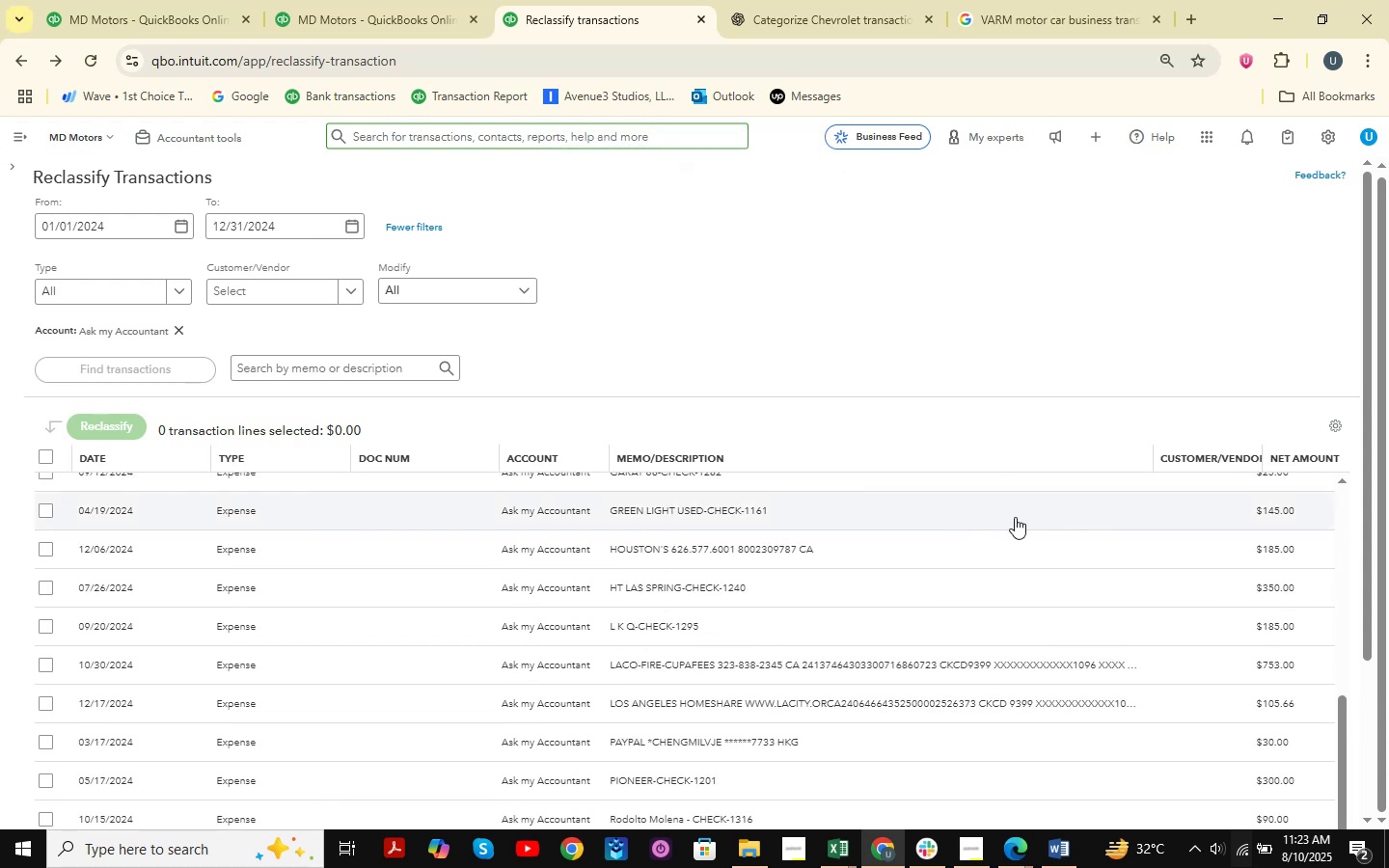 
wait(6.2)
 